 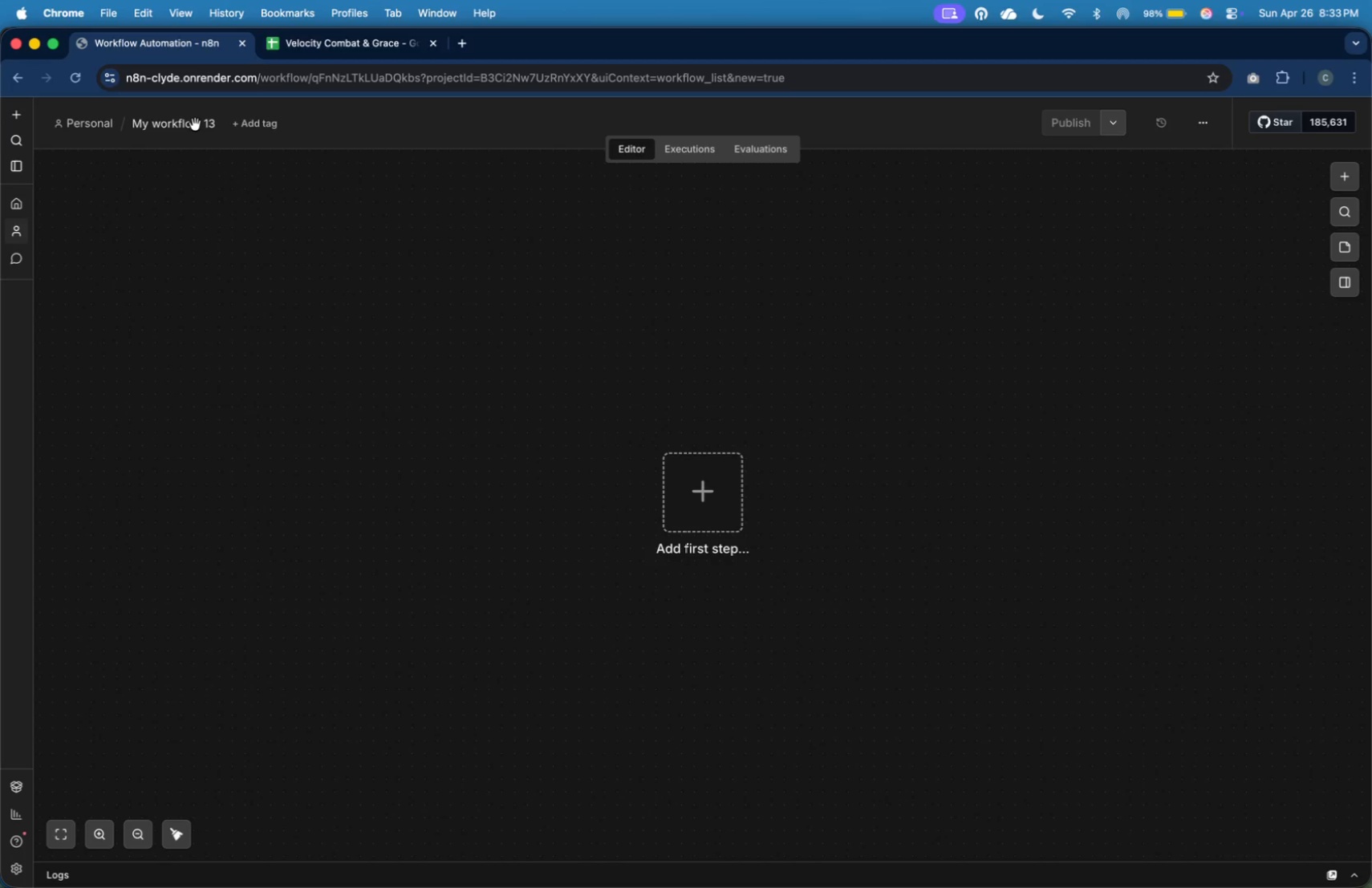 
key(Meta+V)
 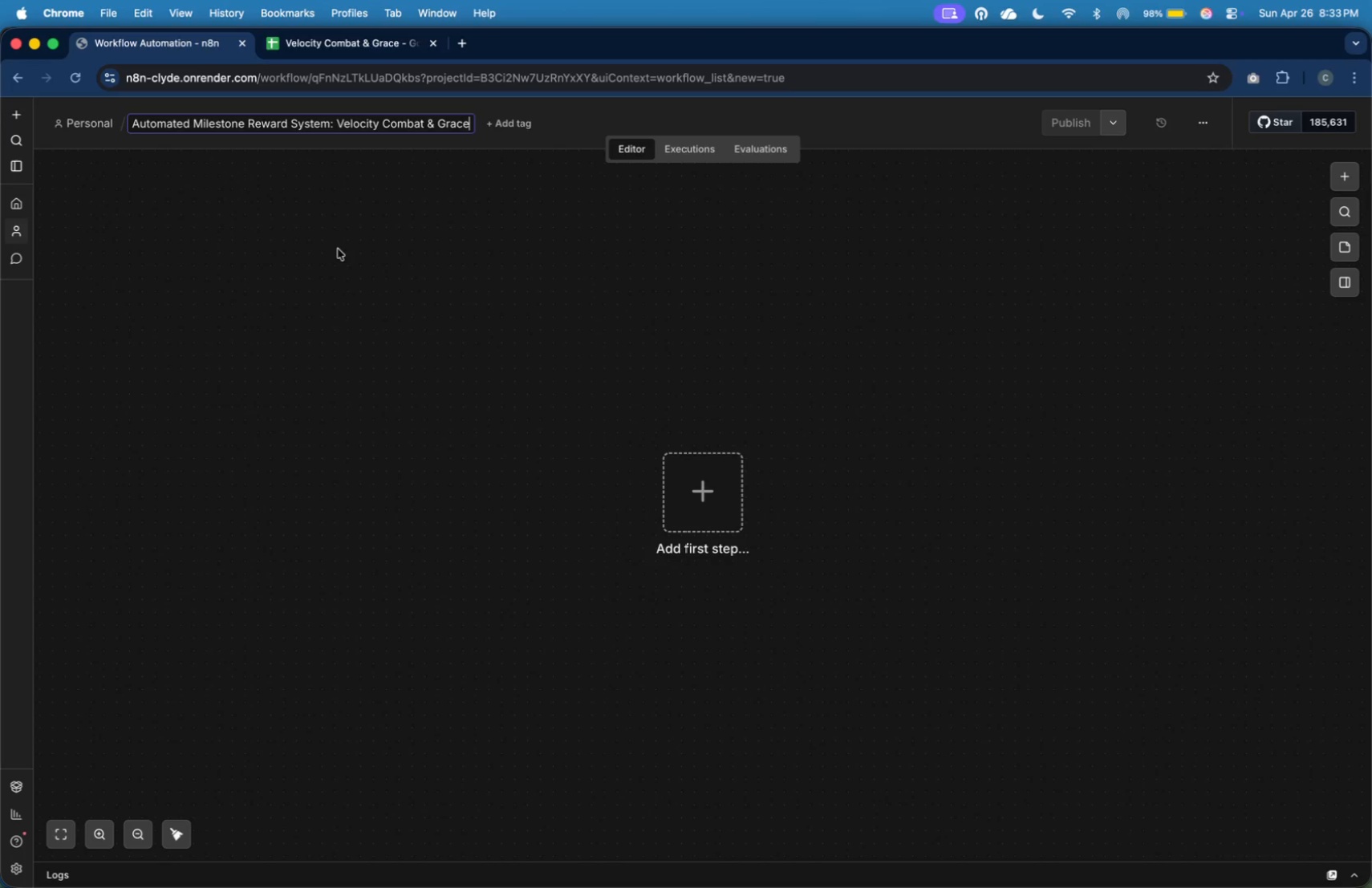 
left_click([397, 286])
 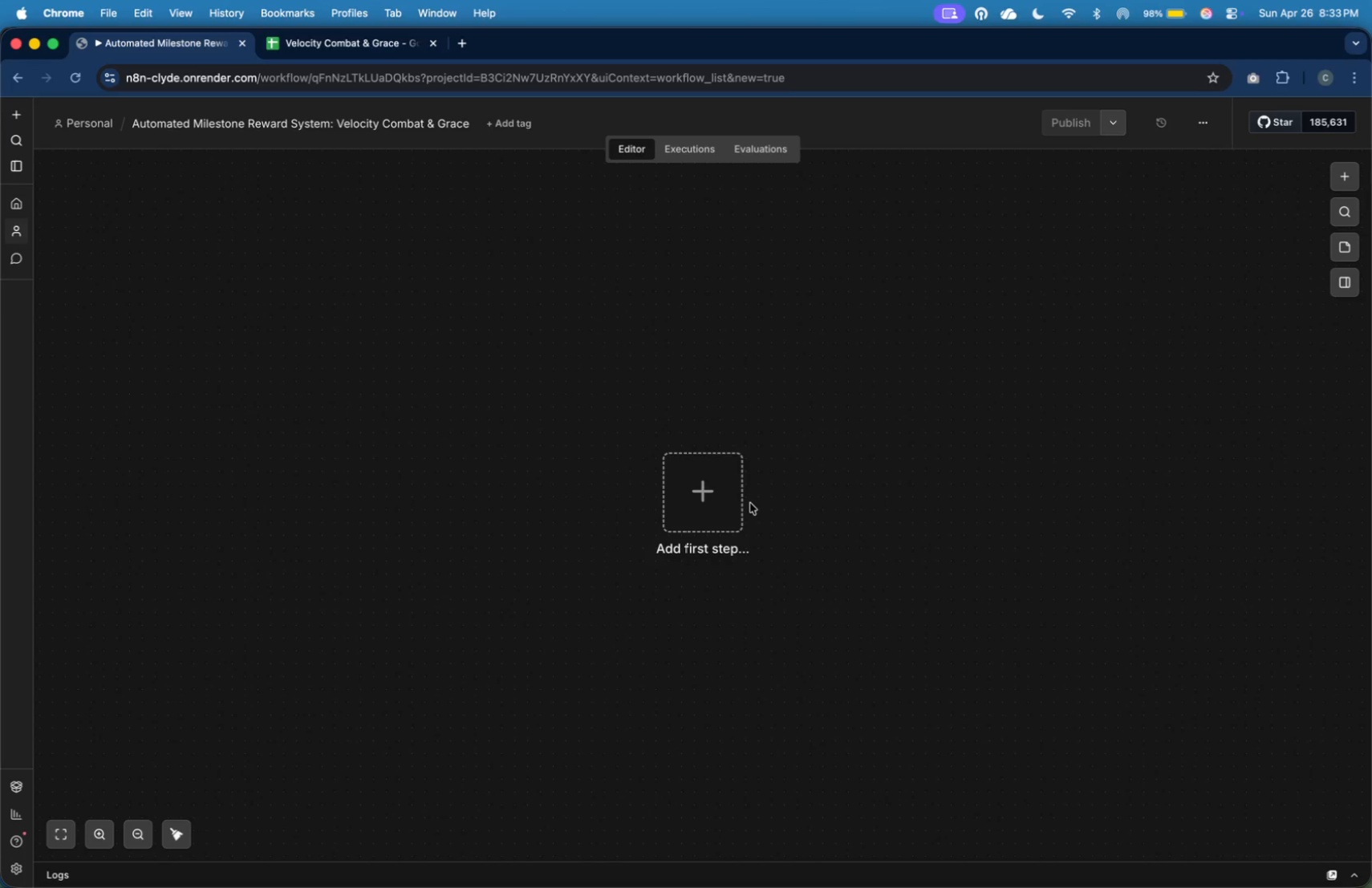 
left_click([726, 504])
 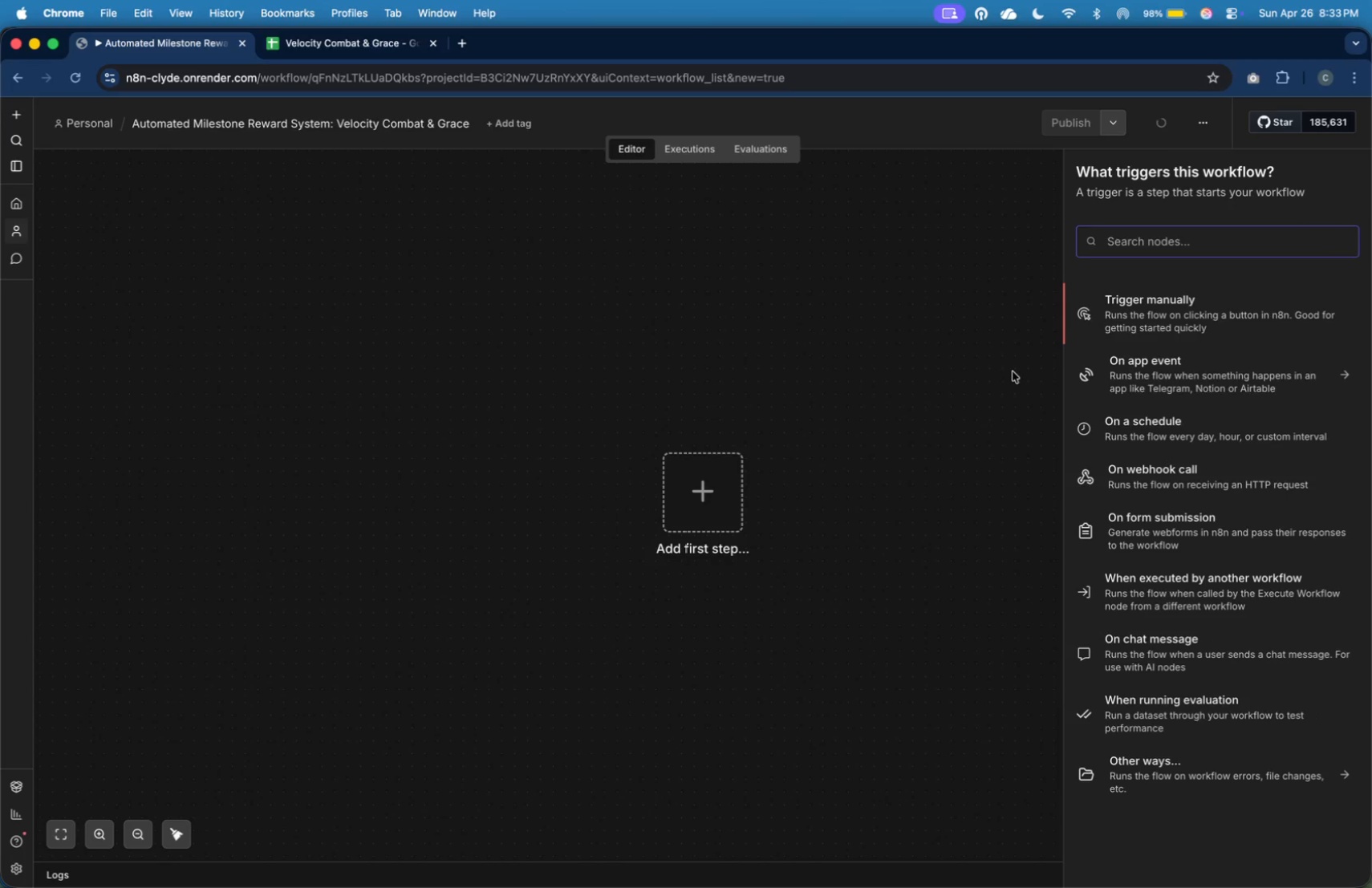 
type(she)
 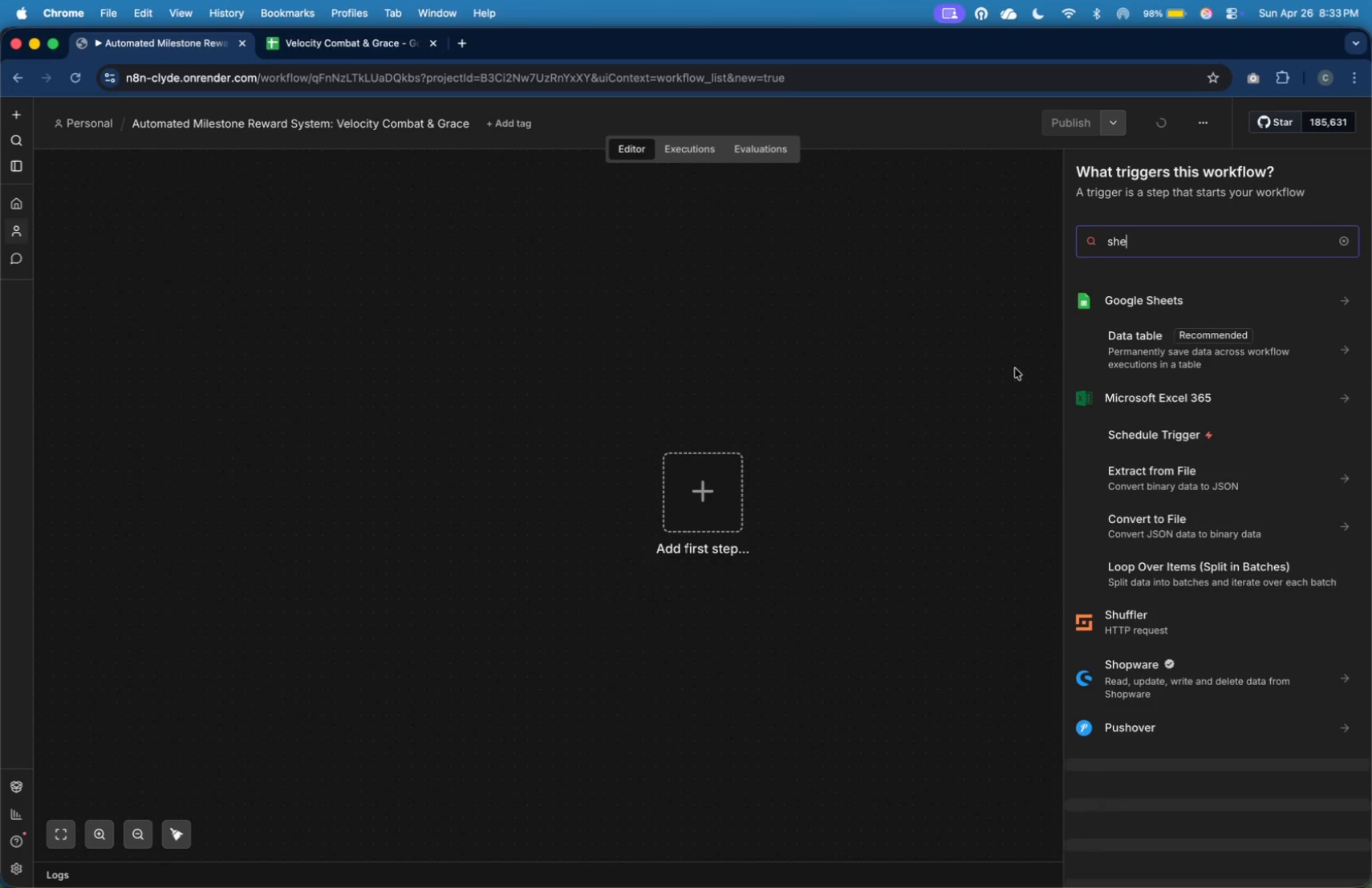 
key(E)
 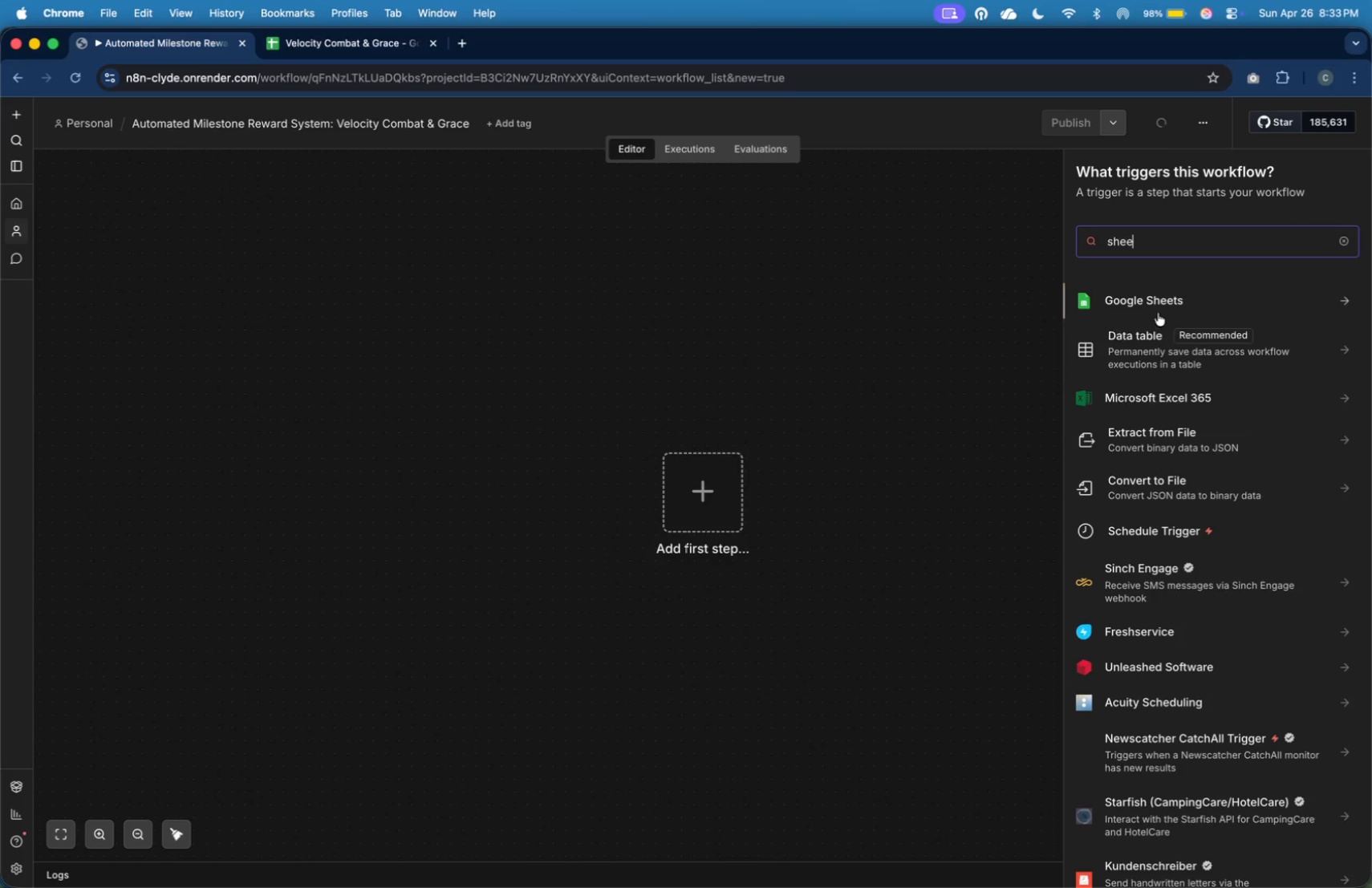 
left_click([1160, 309])
 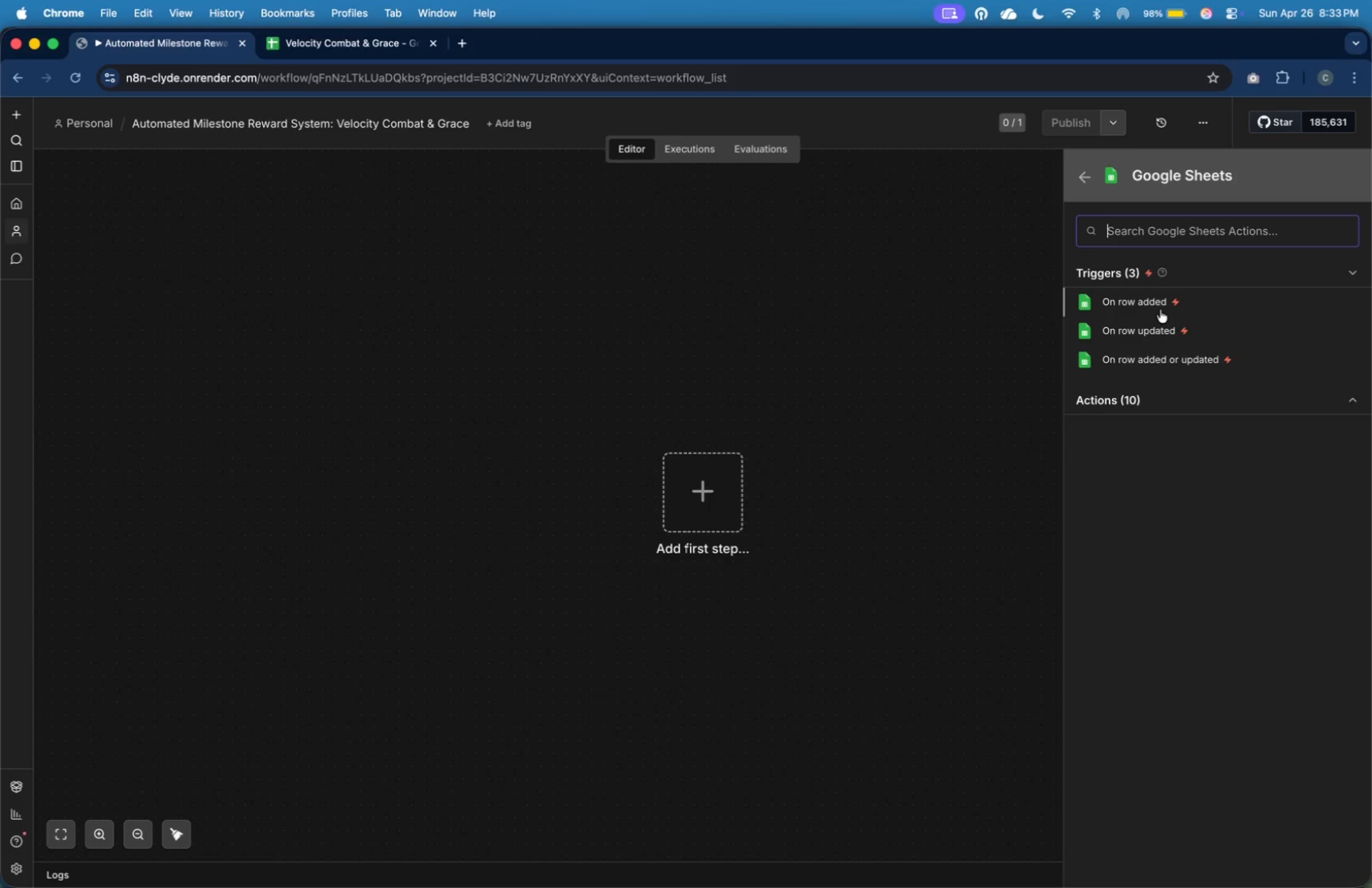 
wait(20.08)
 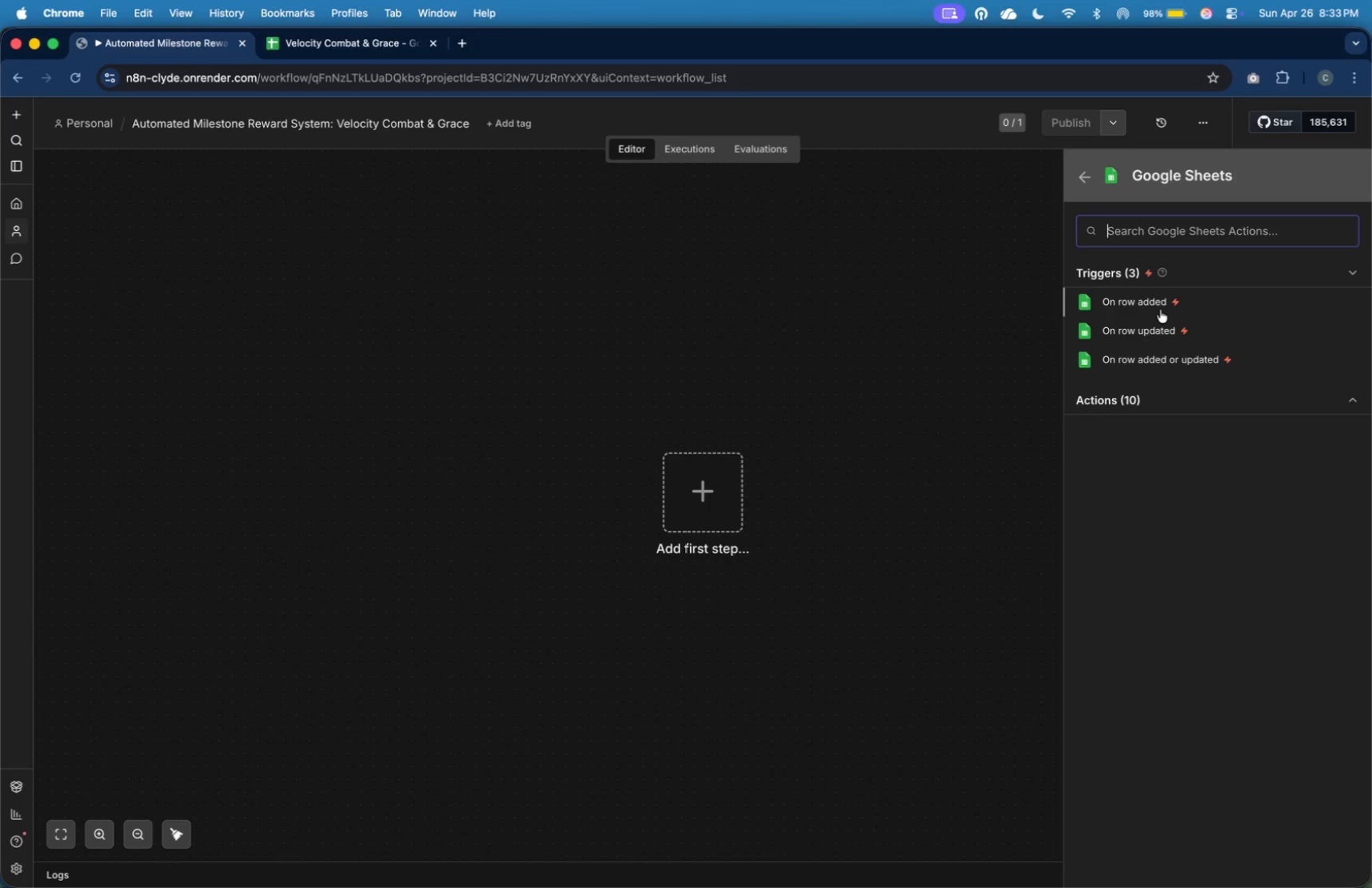 
left_click([1160, 310])
 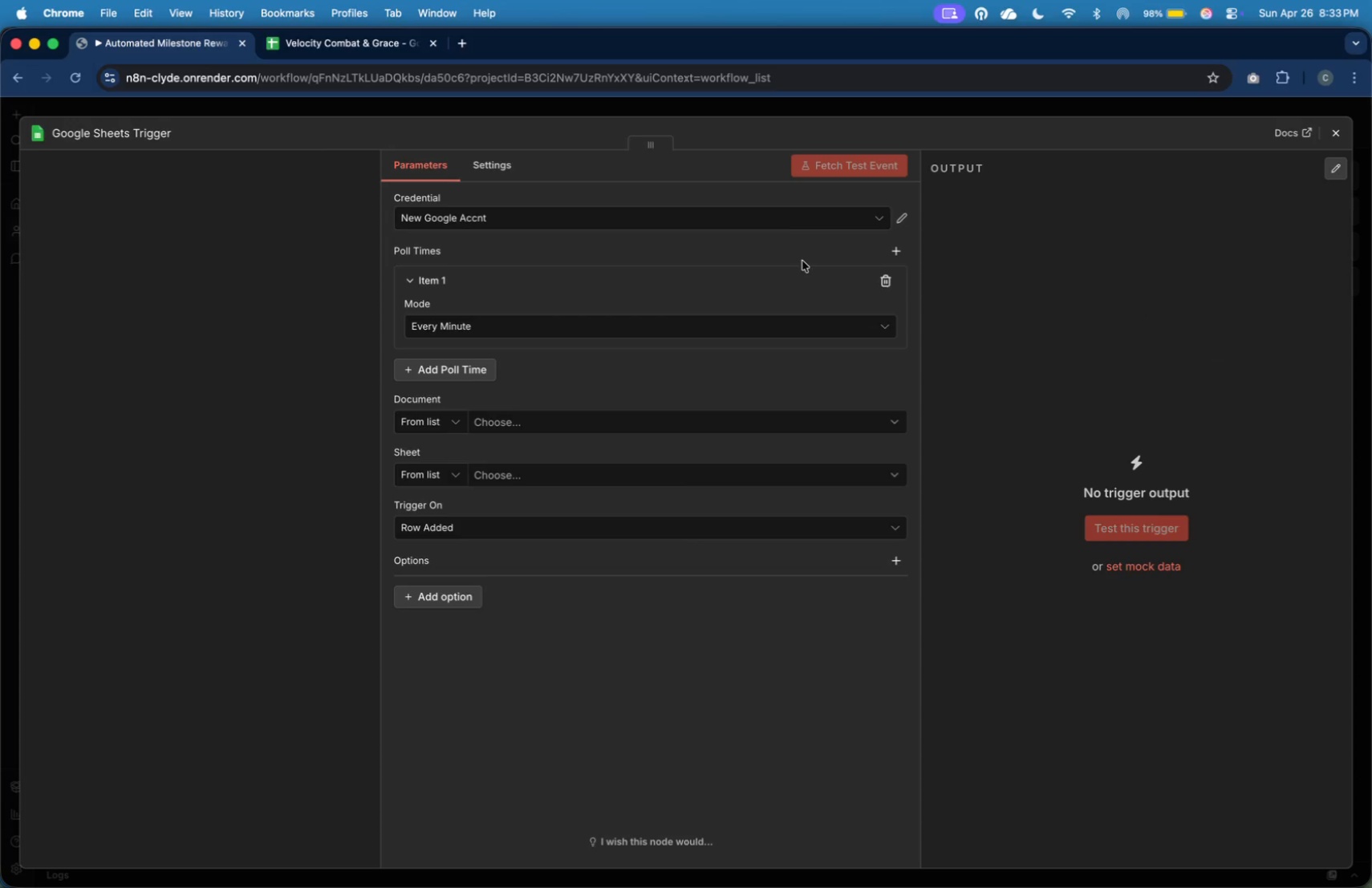 
left_click([786, 225])
 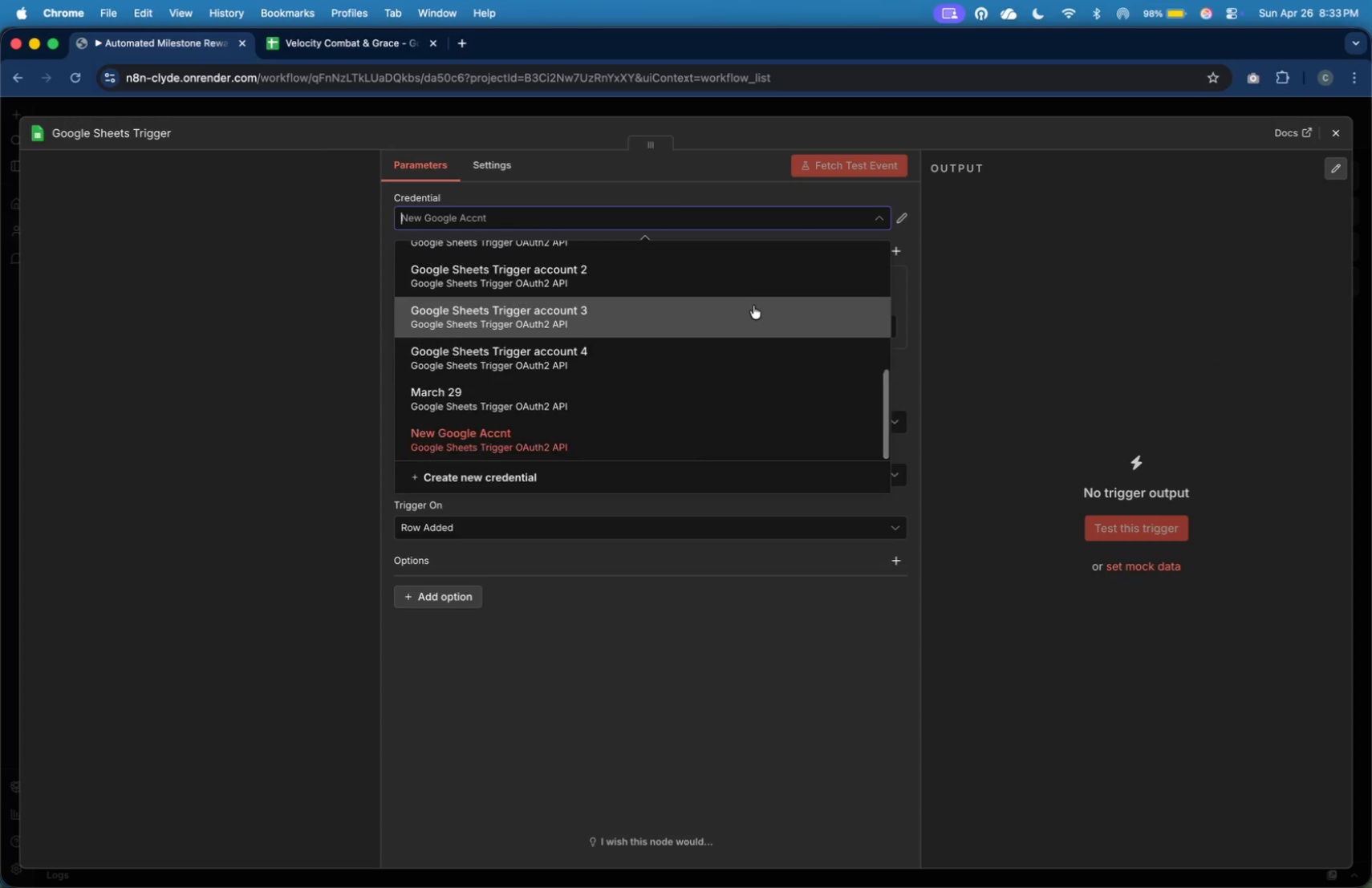 
scroll: coordinate [754, 310], scroll_direction: up, amount: 38.0
 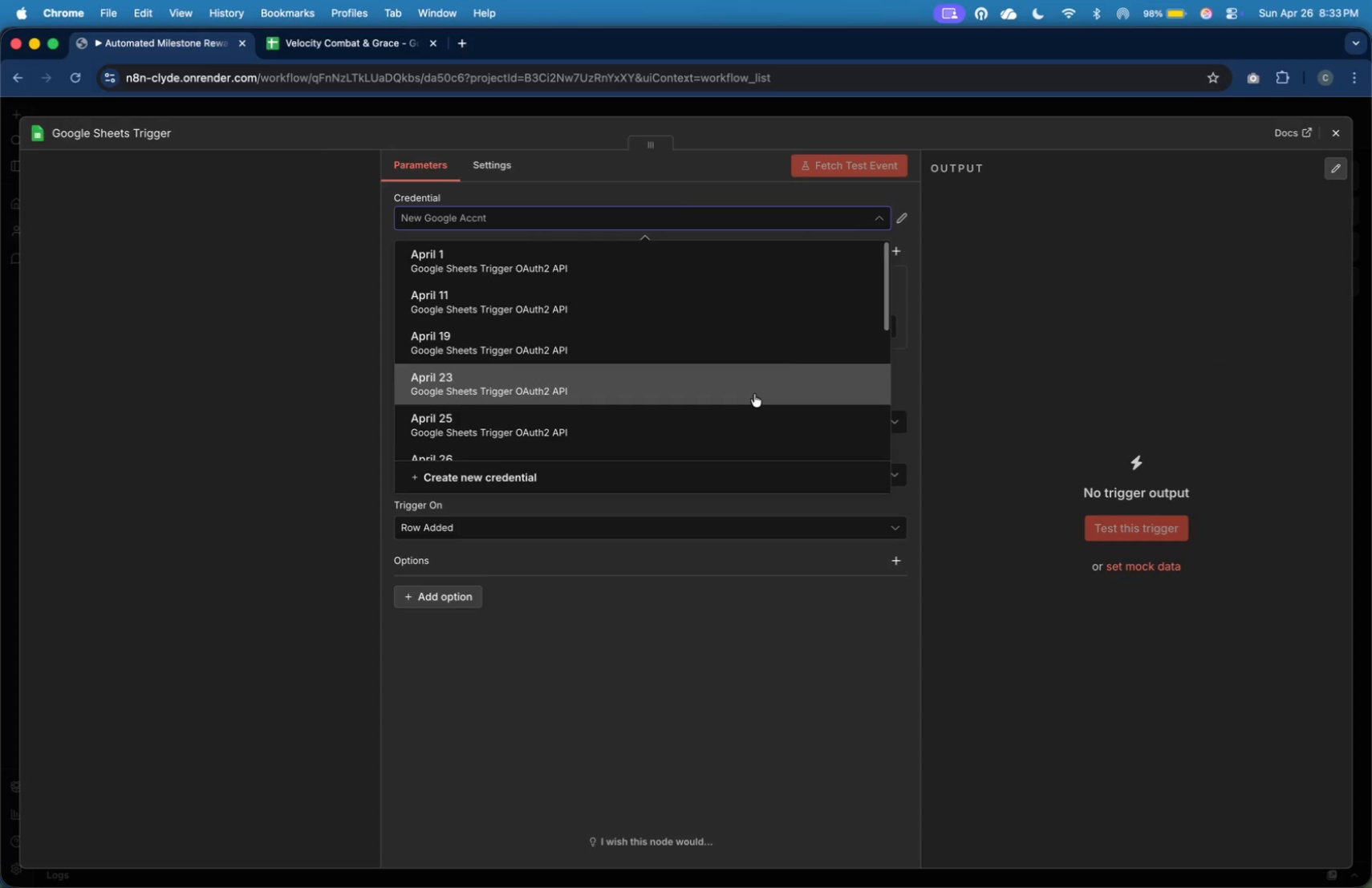 
left_click([761, 420])
 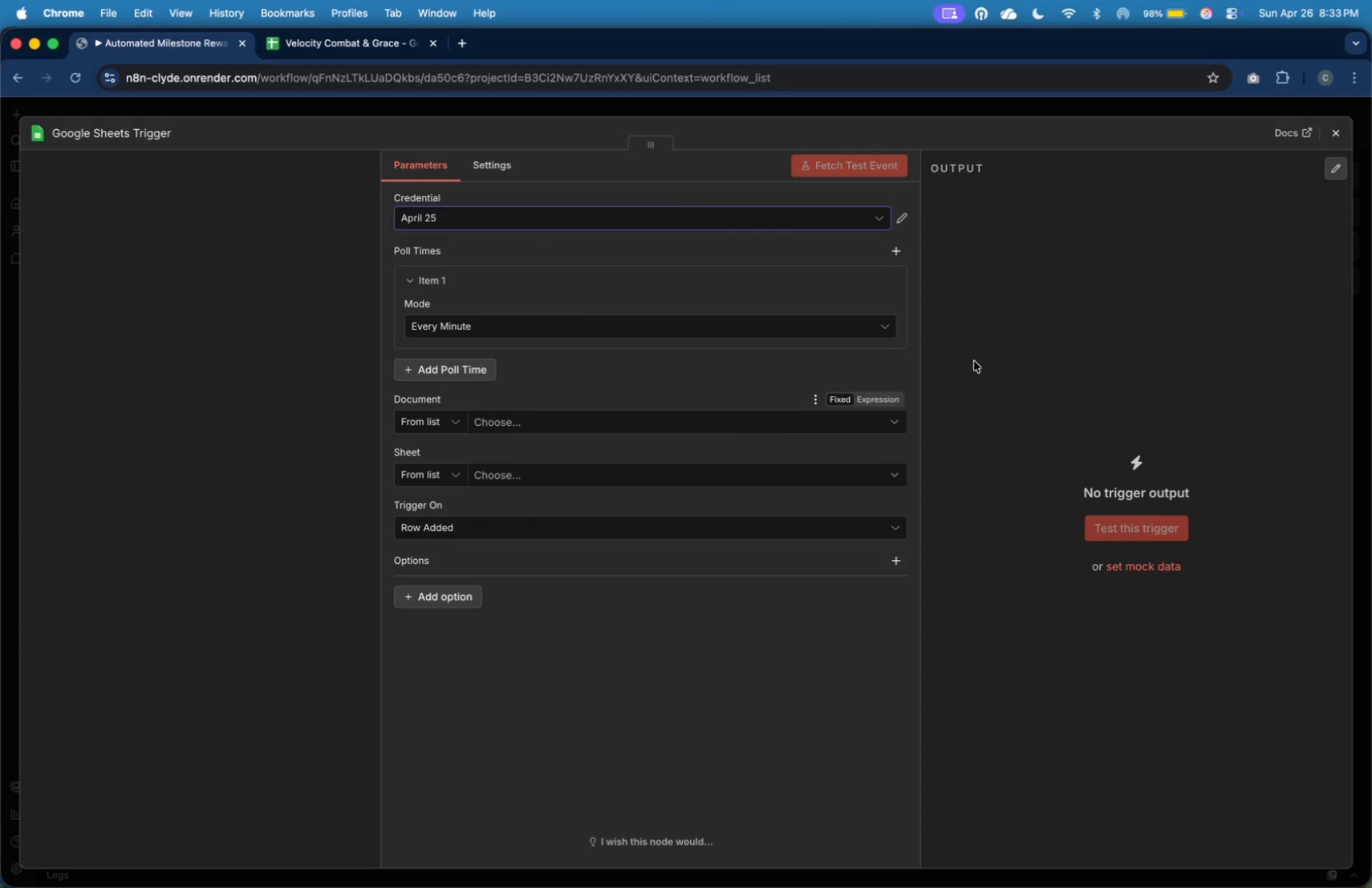 
left_click([986, 354])
 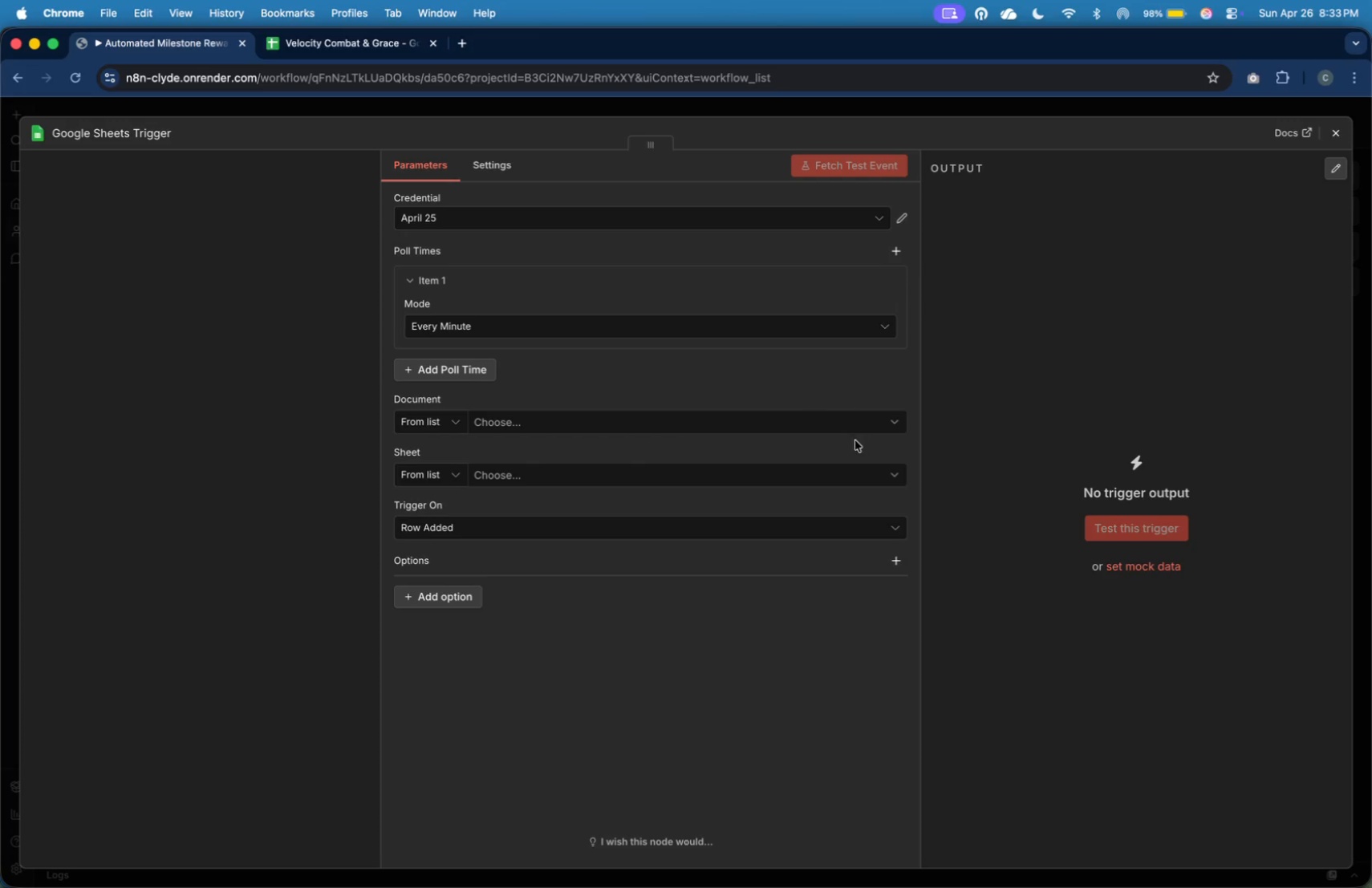 
left_click([806, 424])
 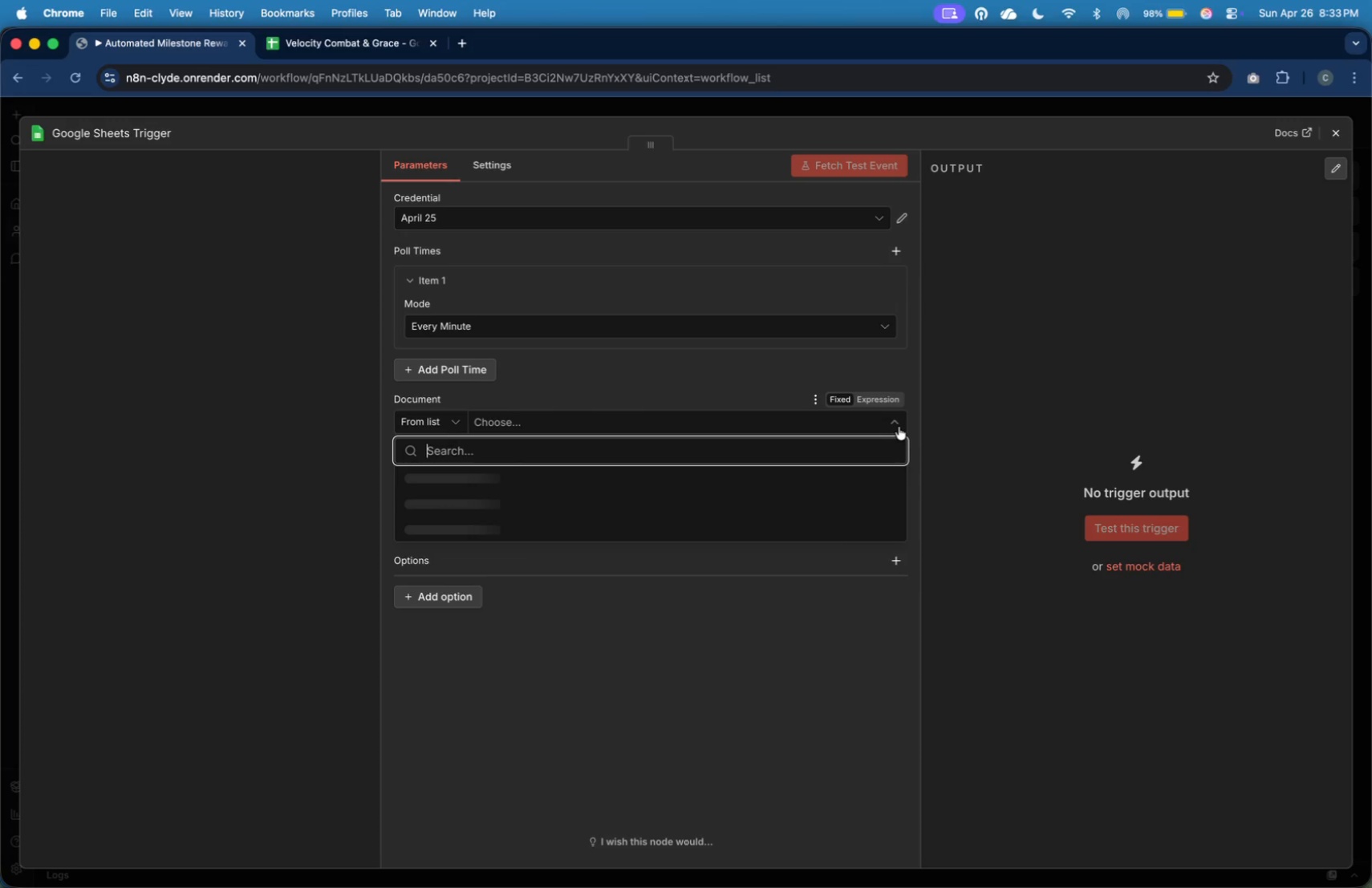 
wait(7.0)
 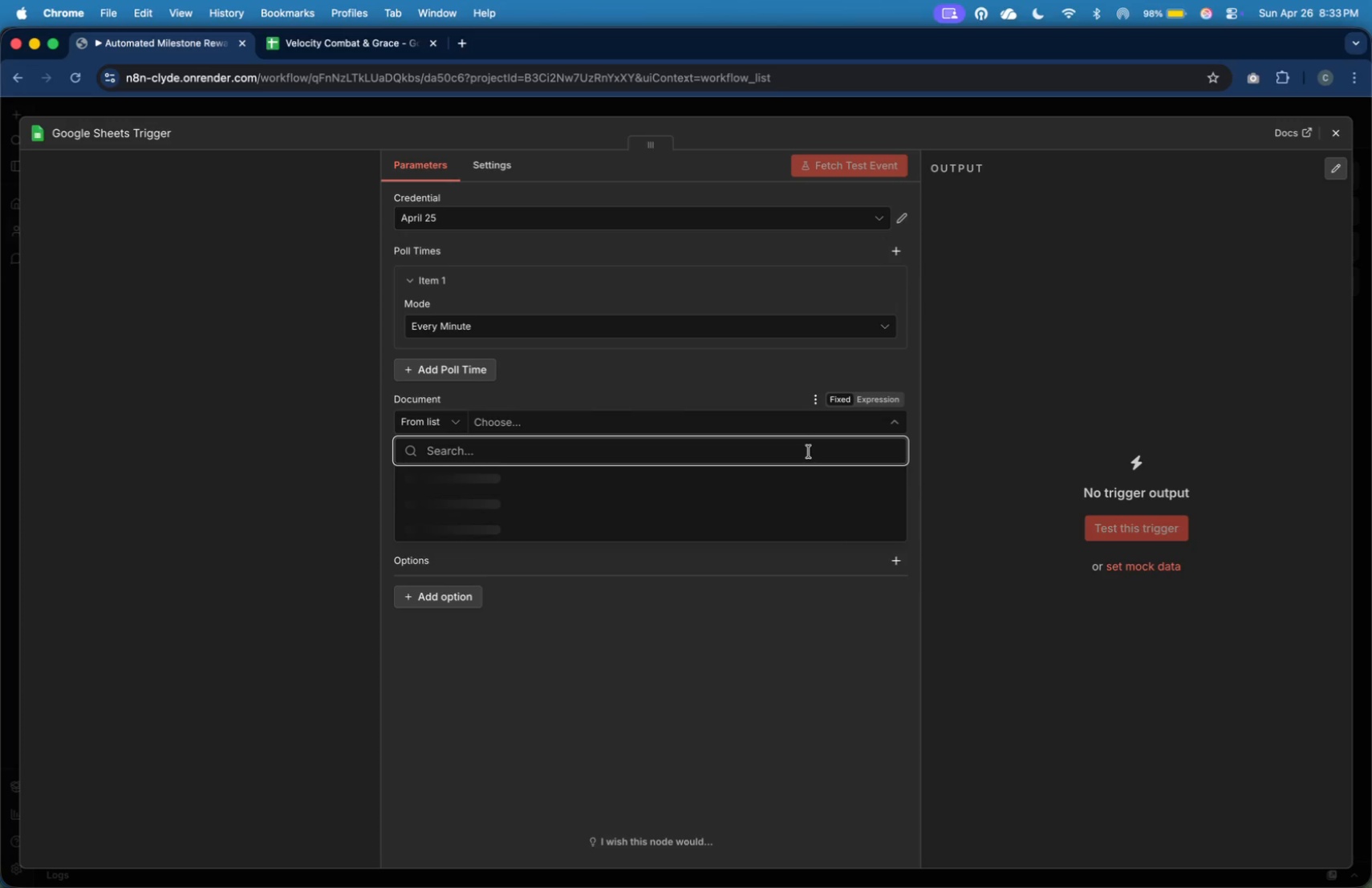 
left_click([875, 468])
 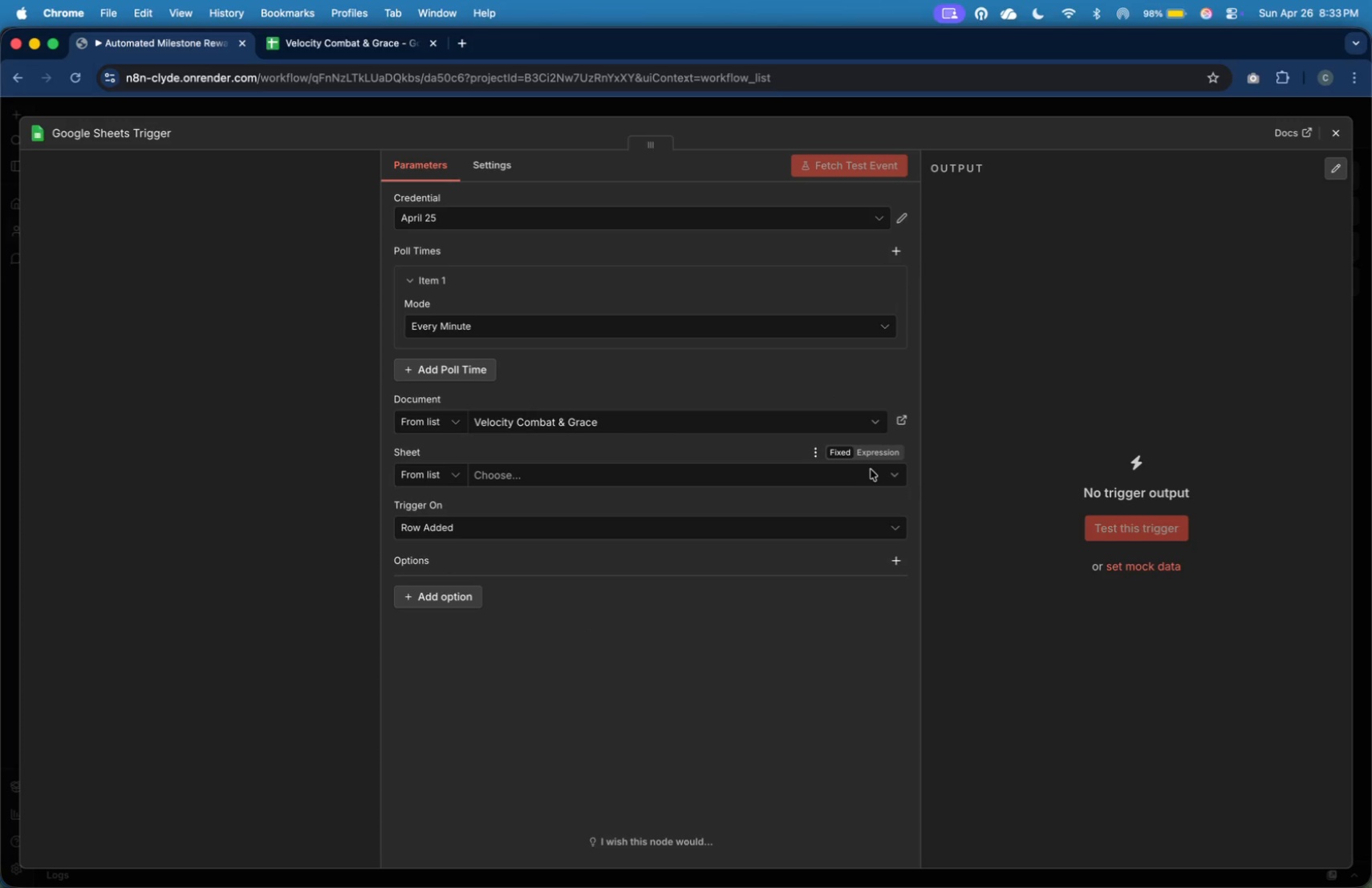 
left_click([865, 475])
 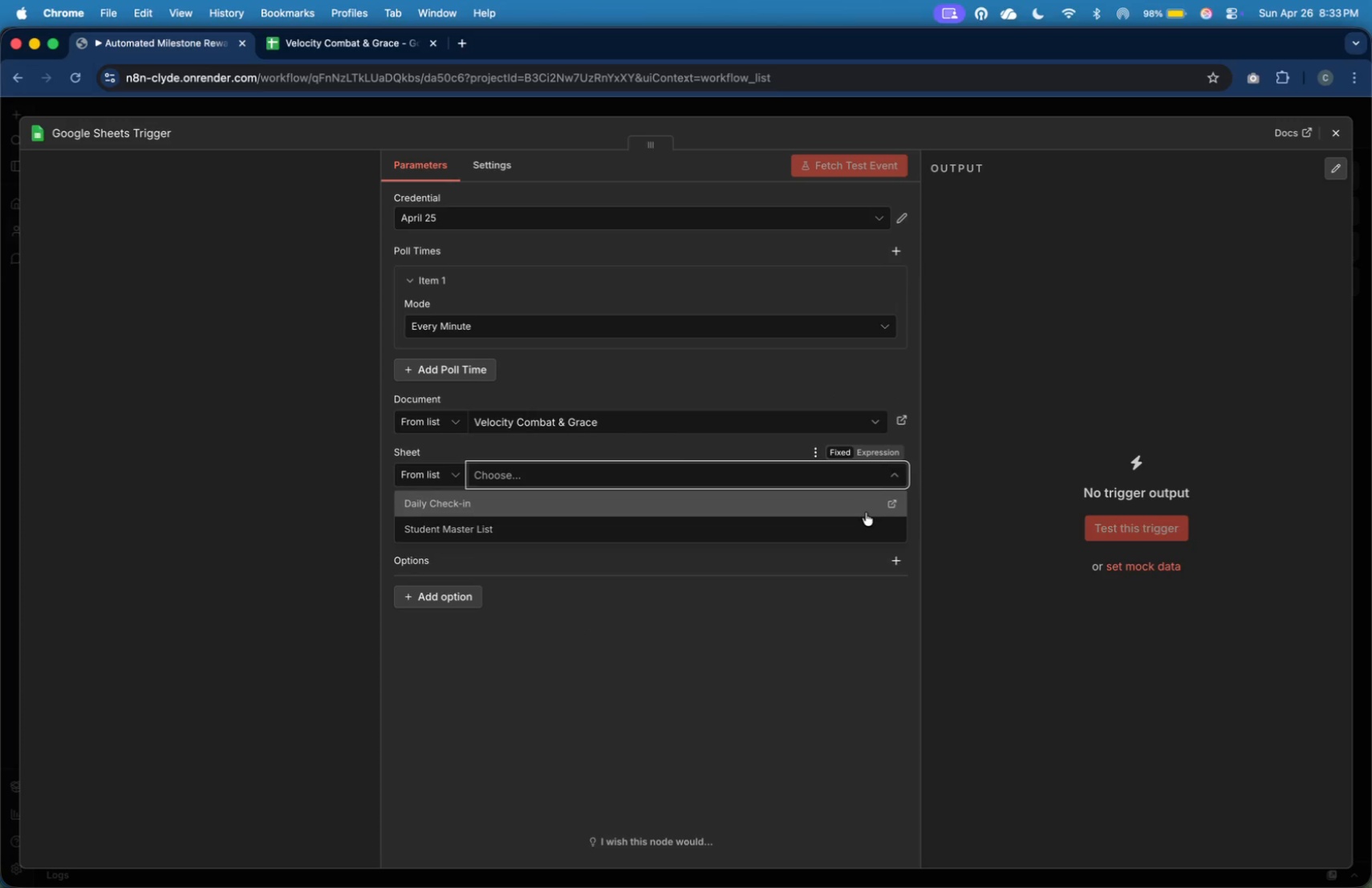 
wait(5.47)
 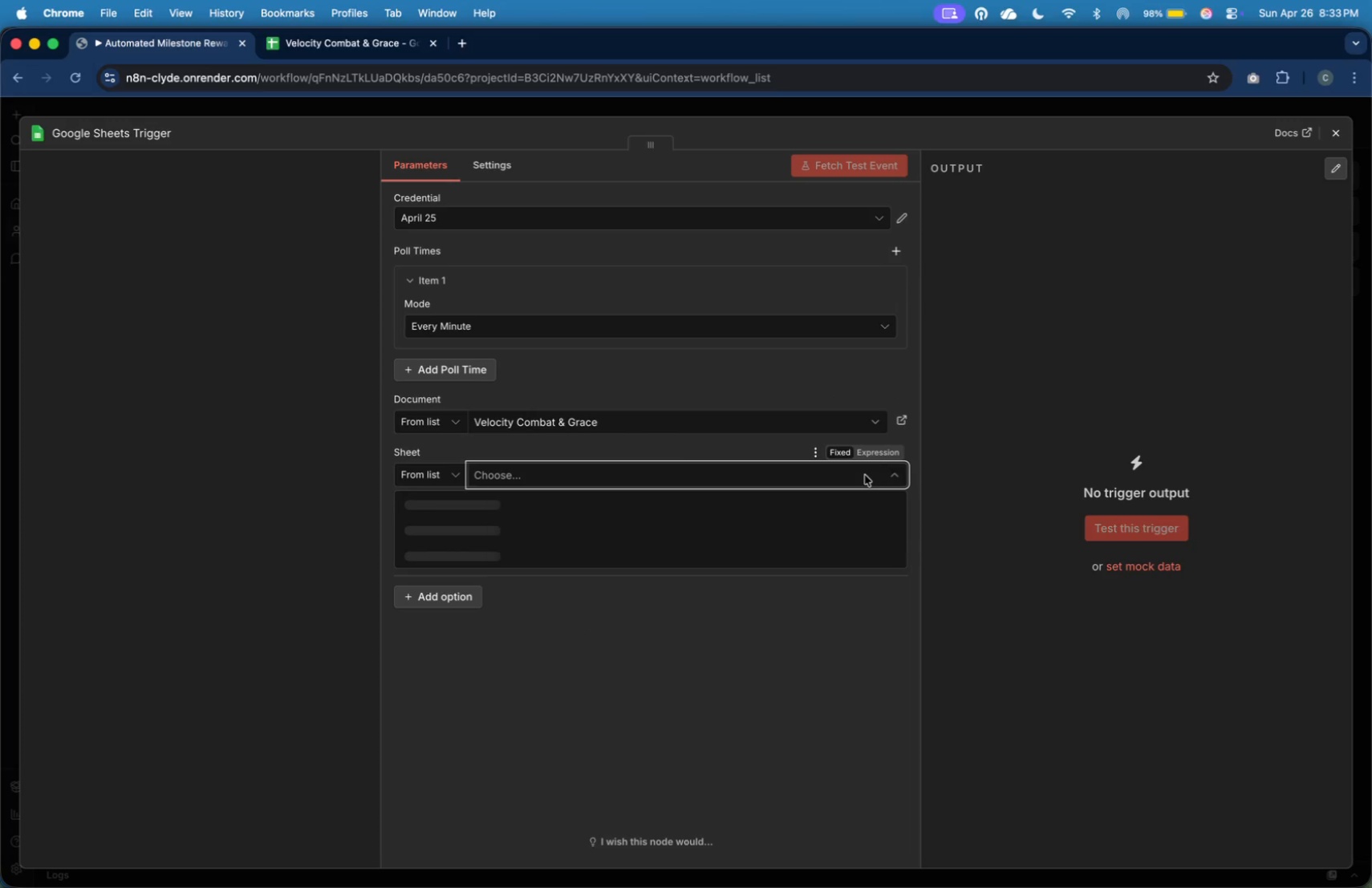 
left_click([838, 510])
 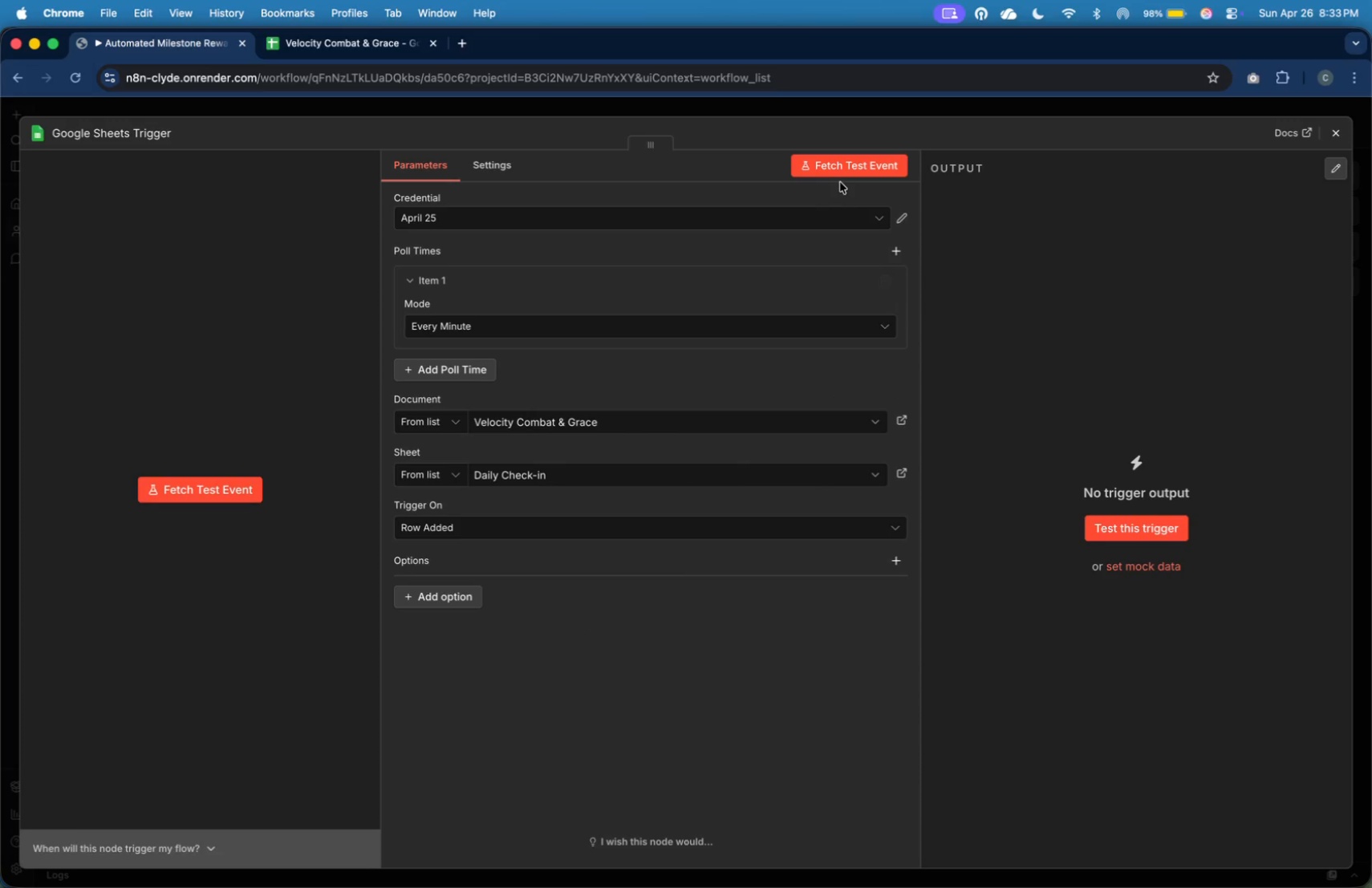 
left_click([842, 173])
 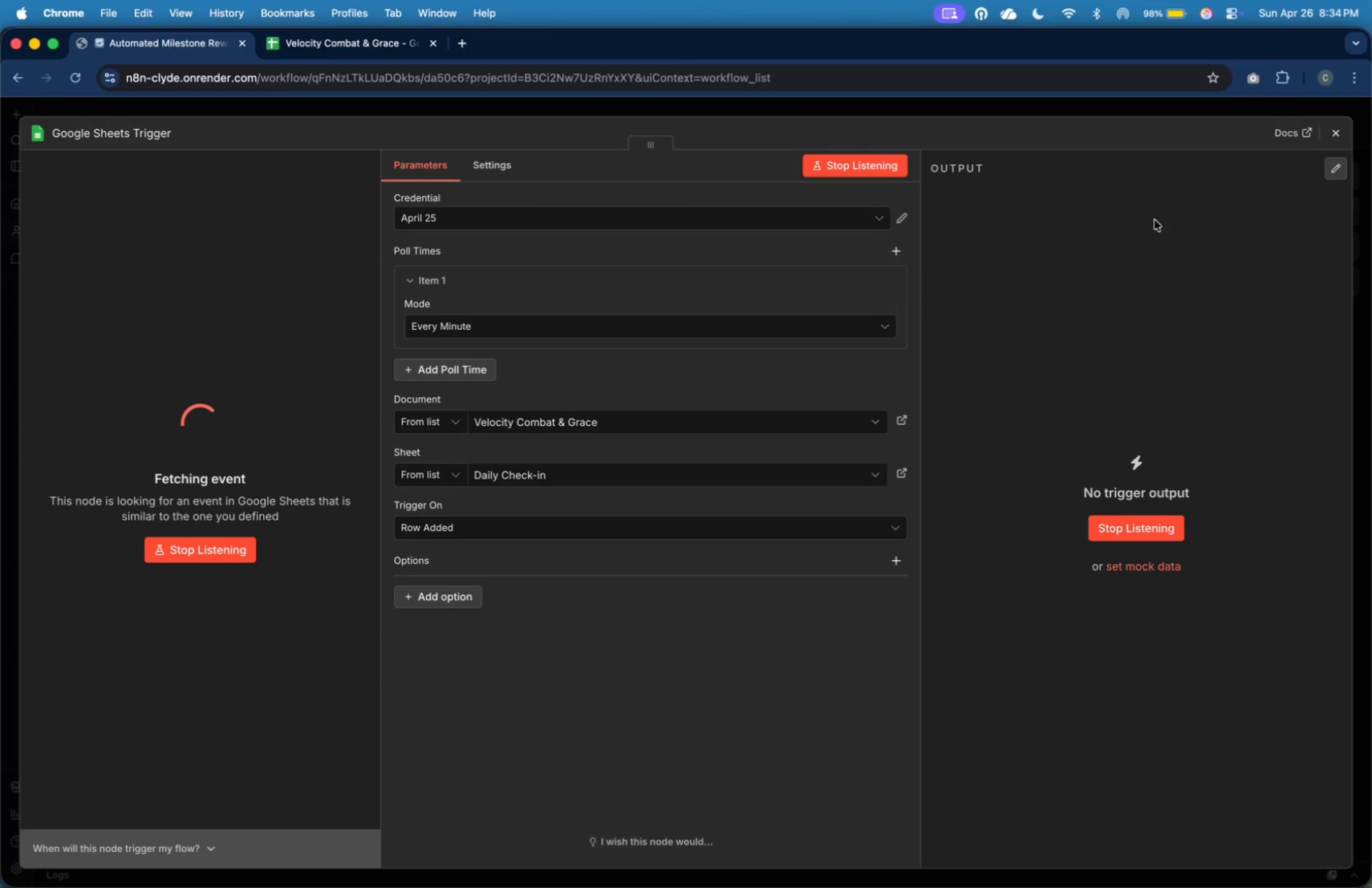 
wait(17.65)
 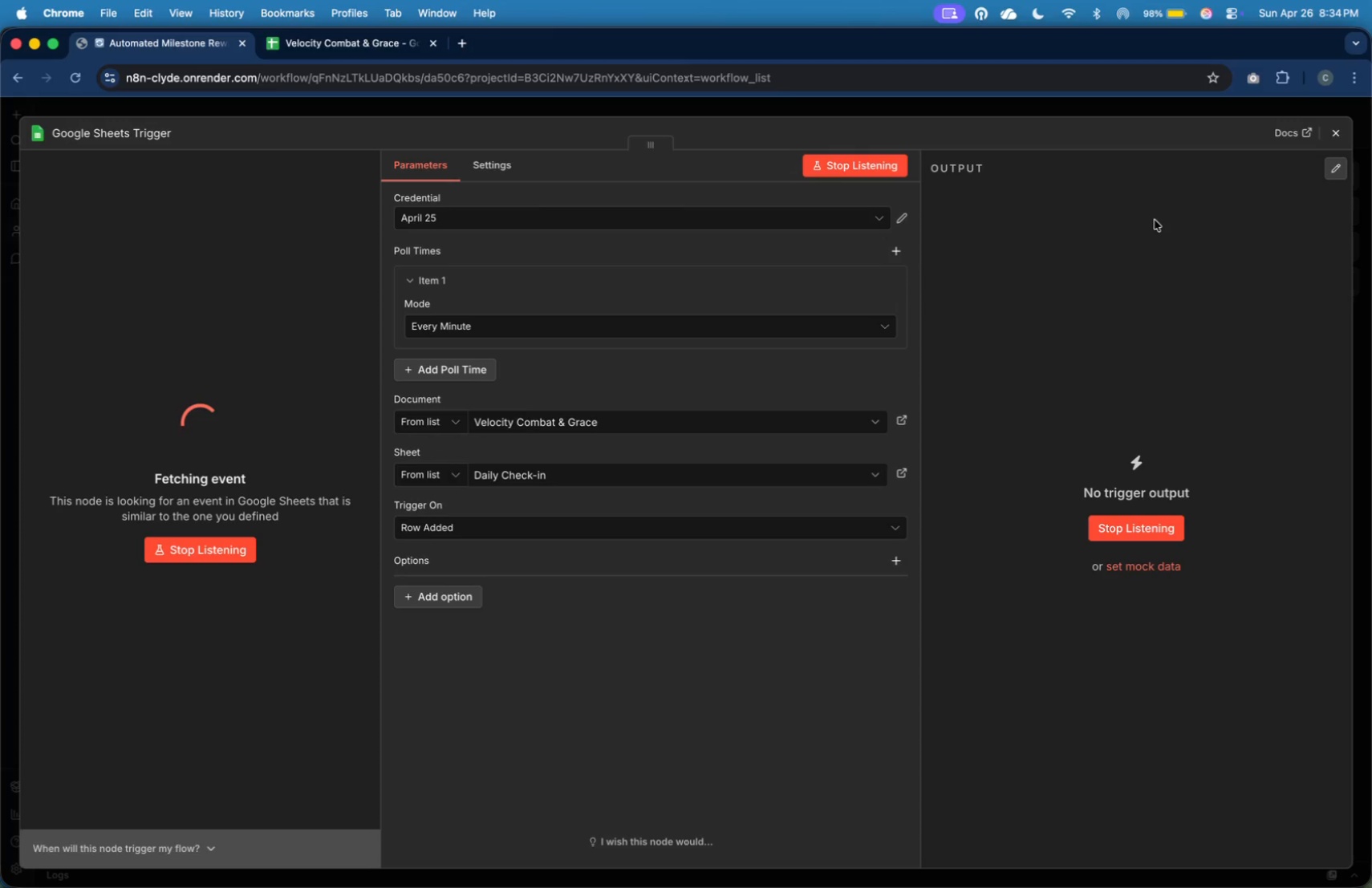 
left_click([128, 136])
 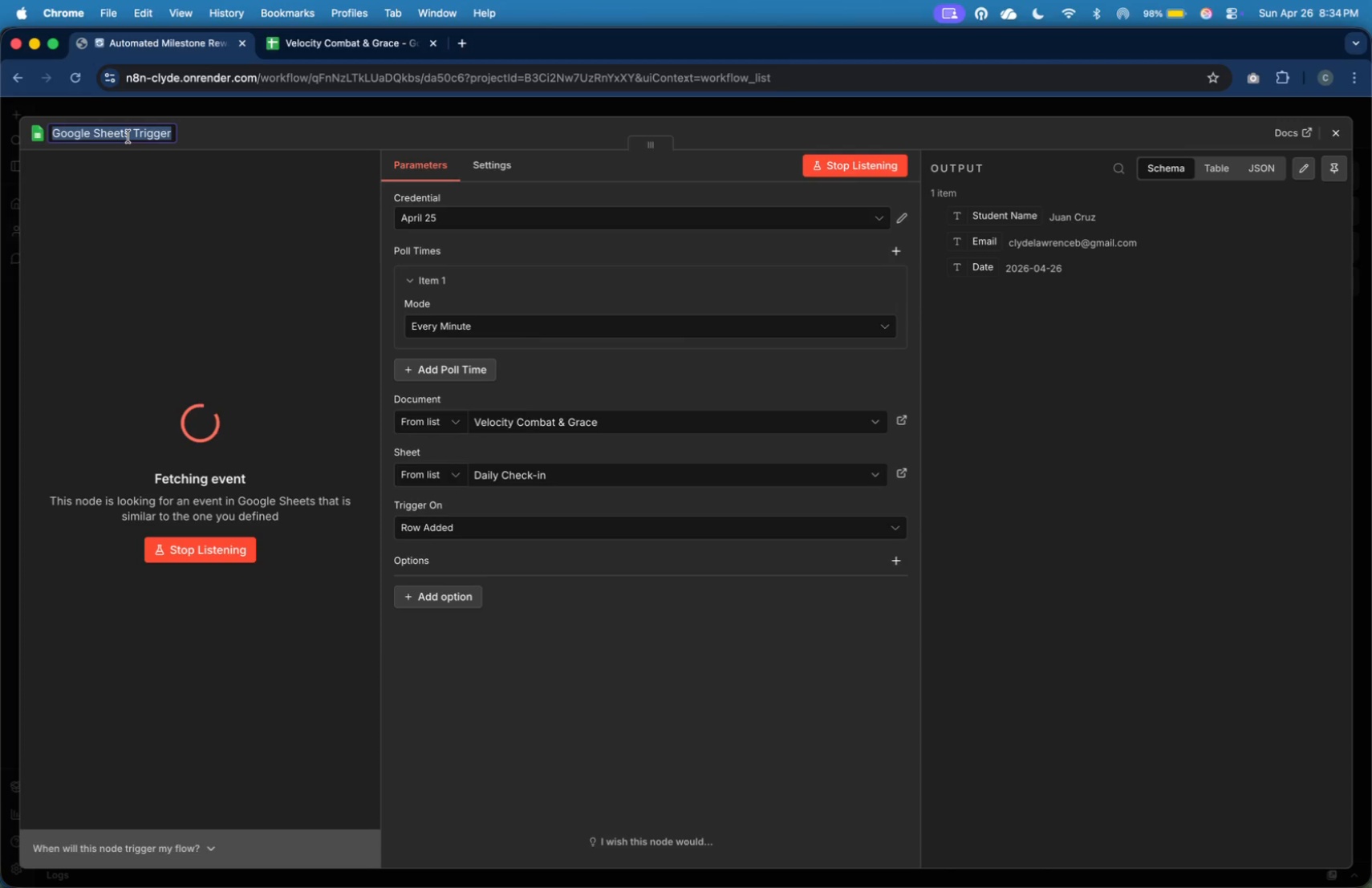 
type(Trigger - New Check-in)
 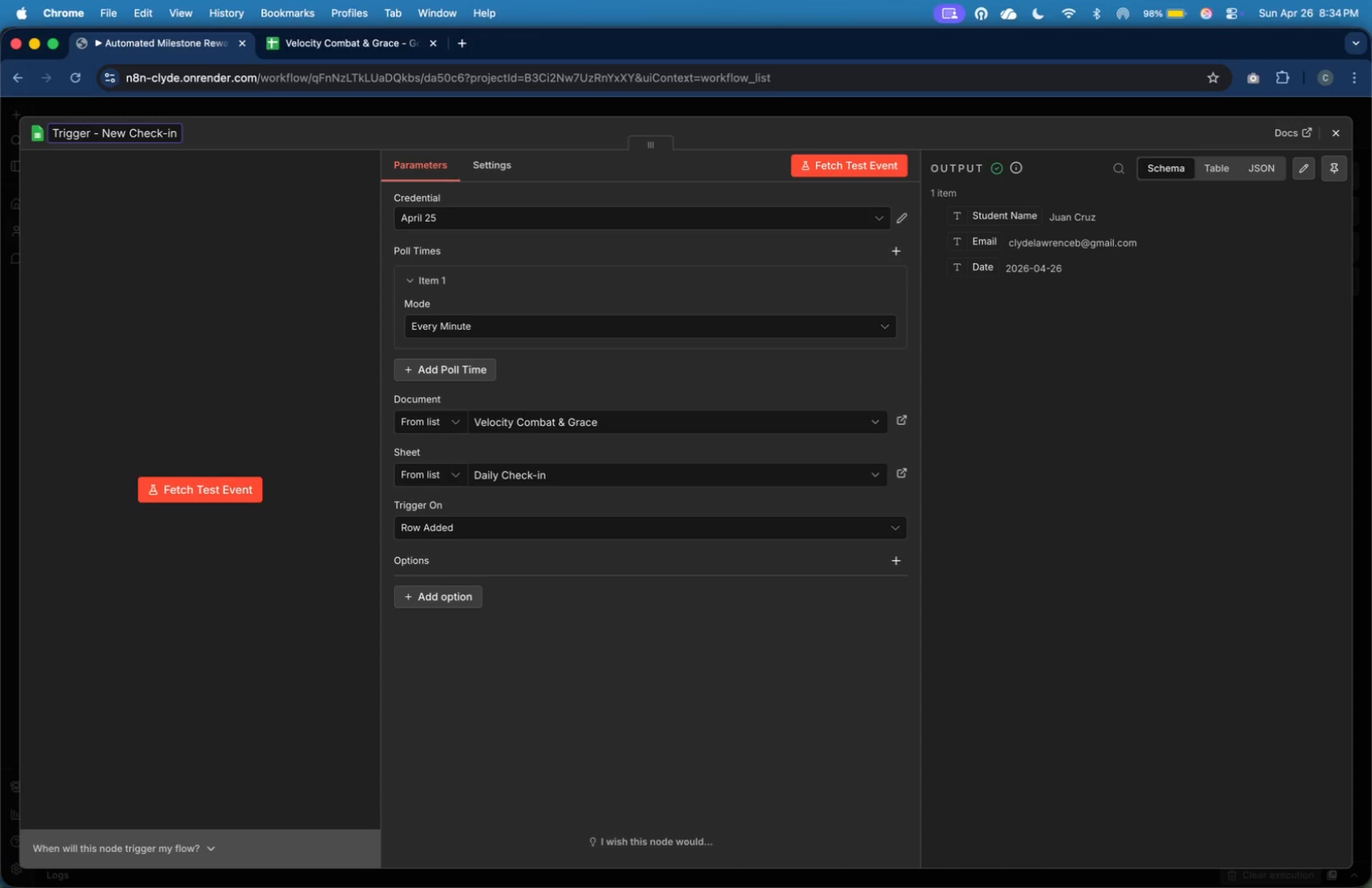 
wait(6.58)
 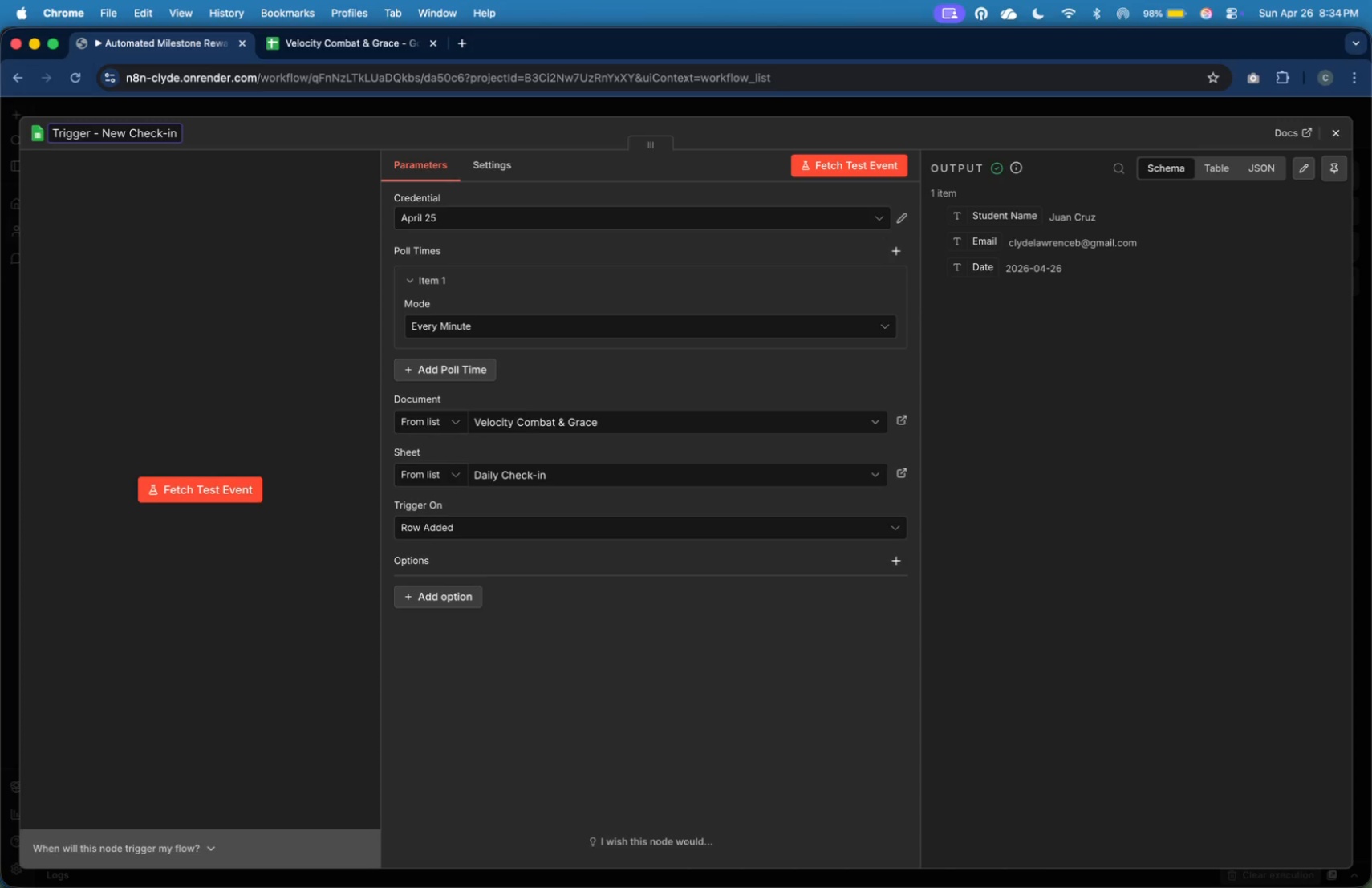 
left_click([1329, 134])
 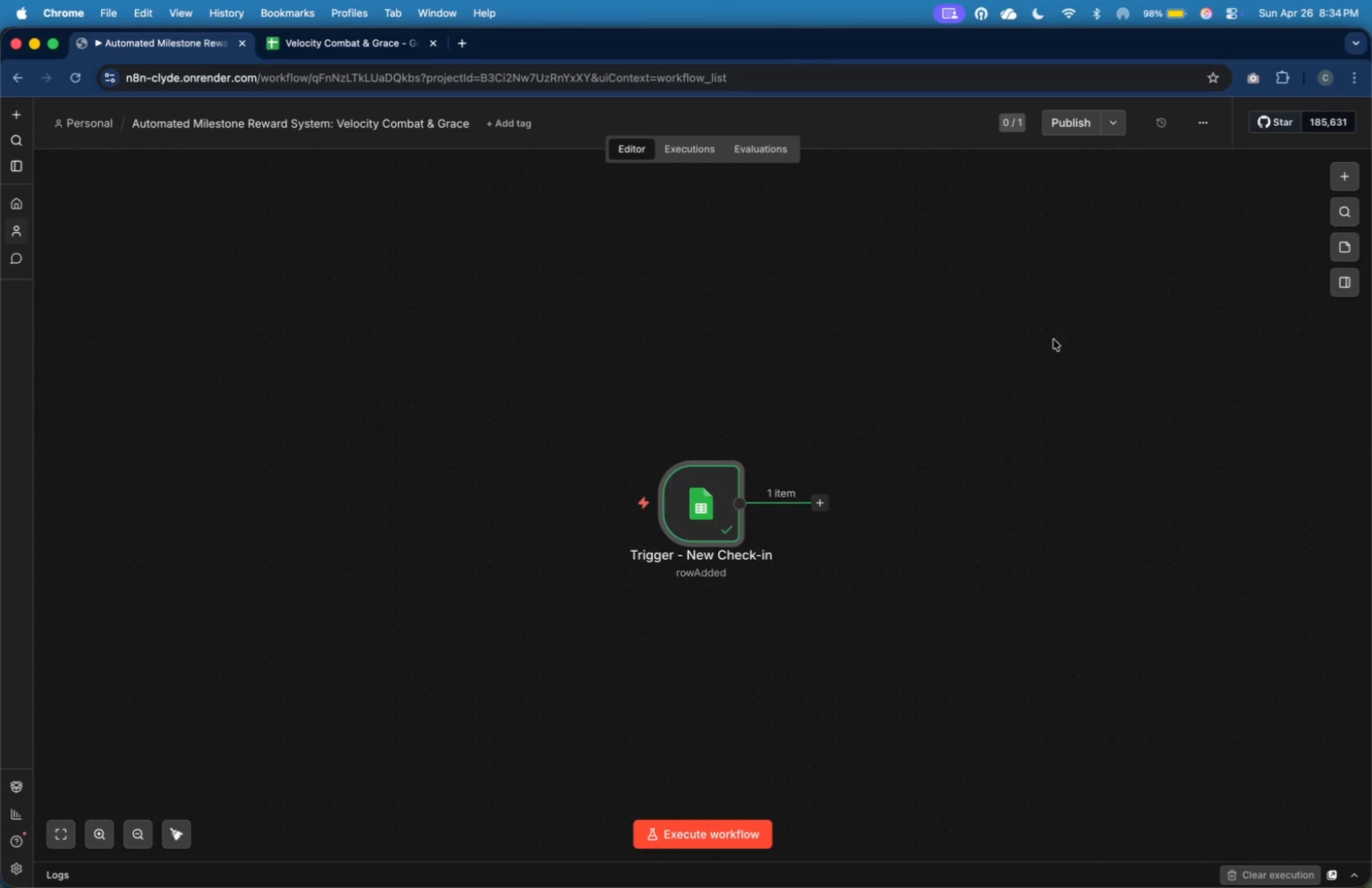 
left_click([1029, 363])
 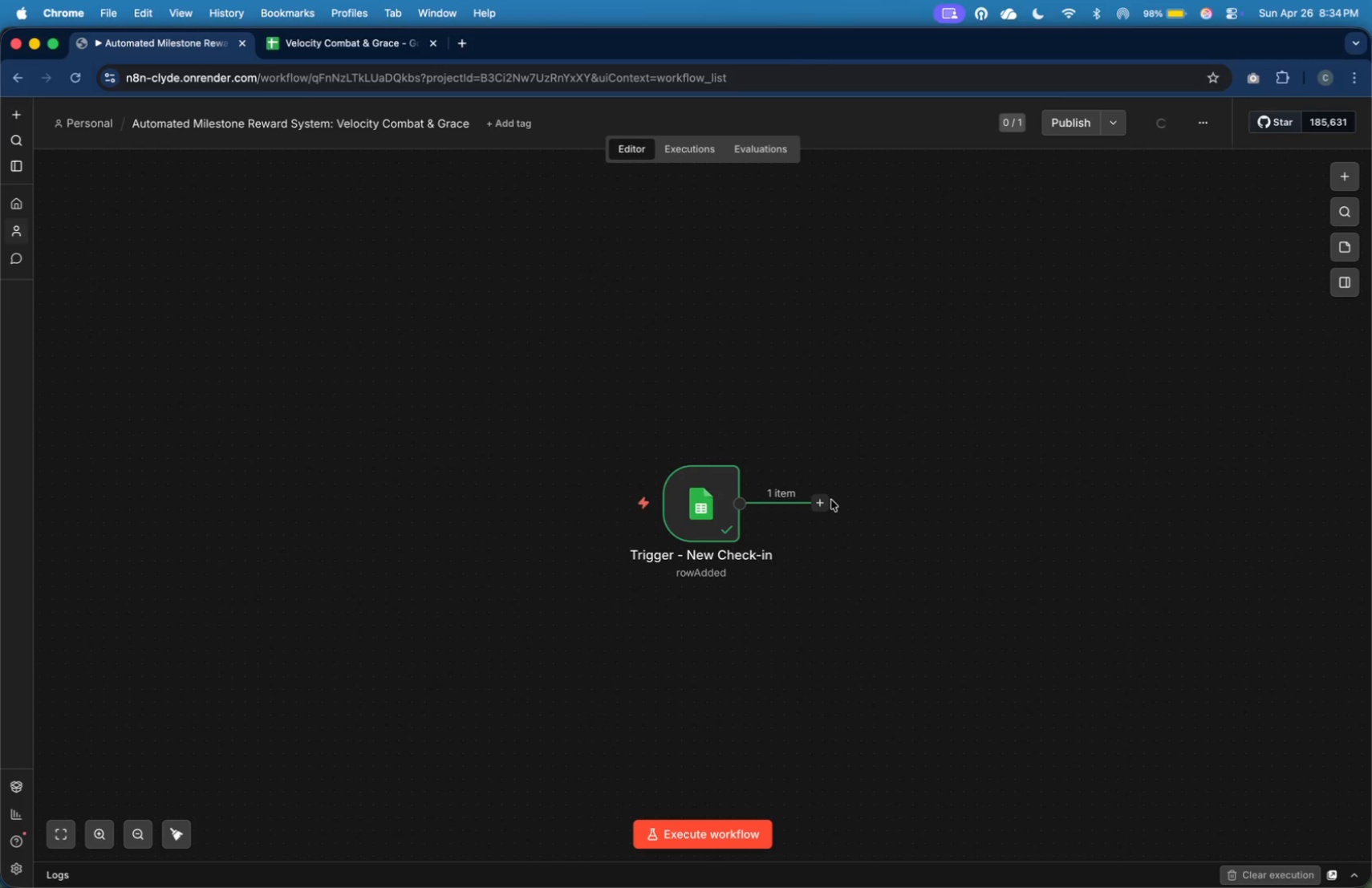 
left_click([824, 501])
 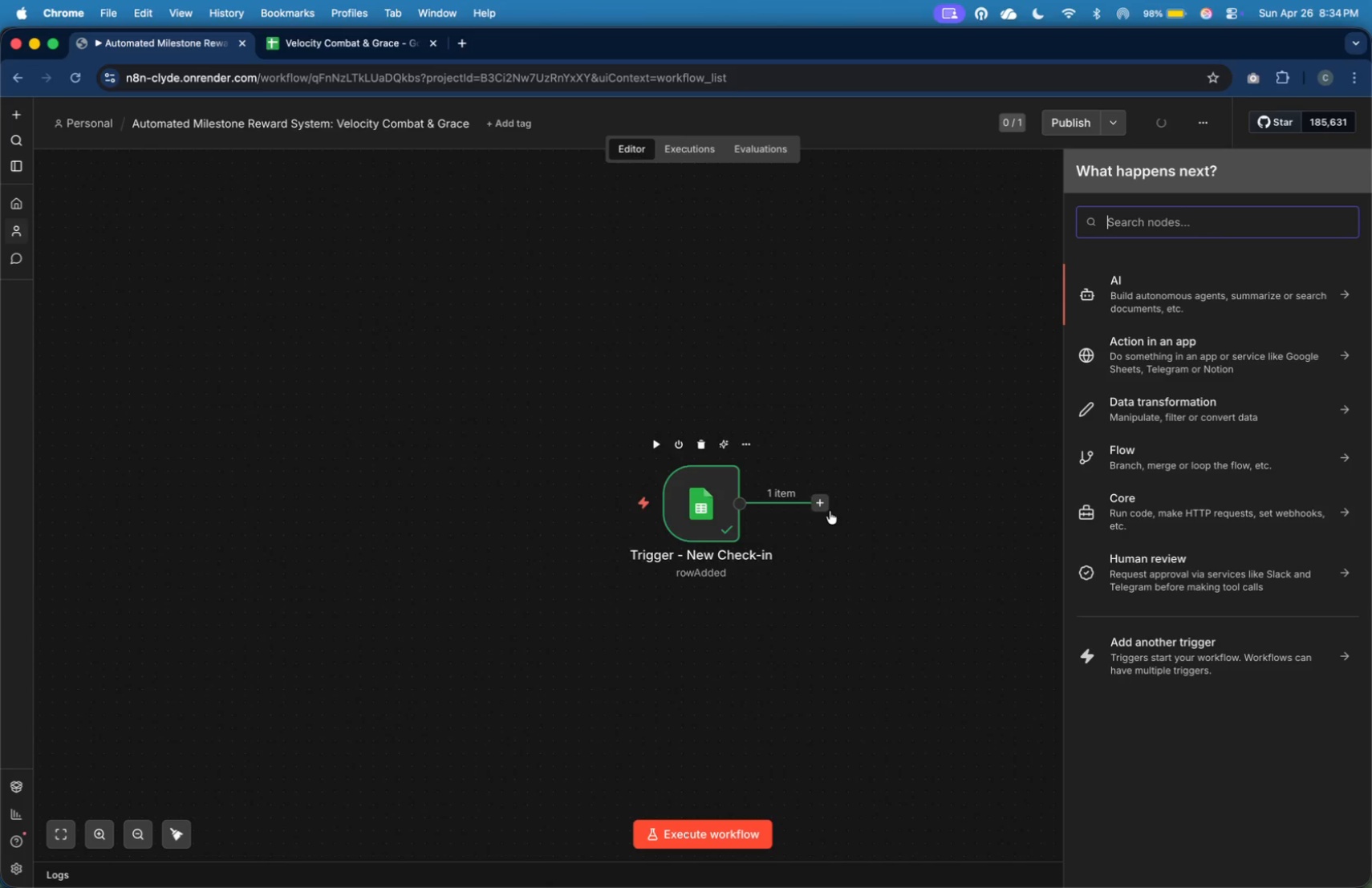 
wait(5.76)
 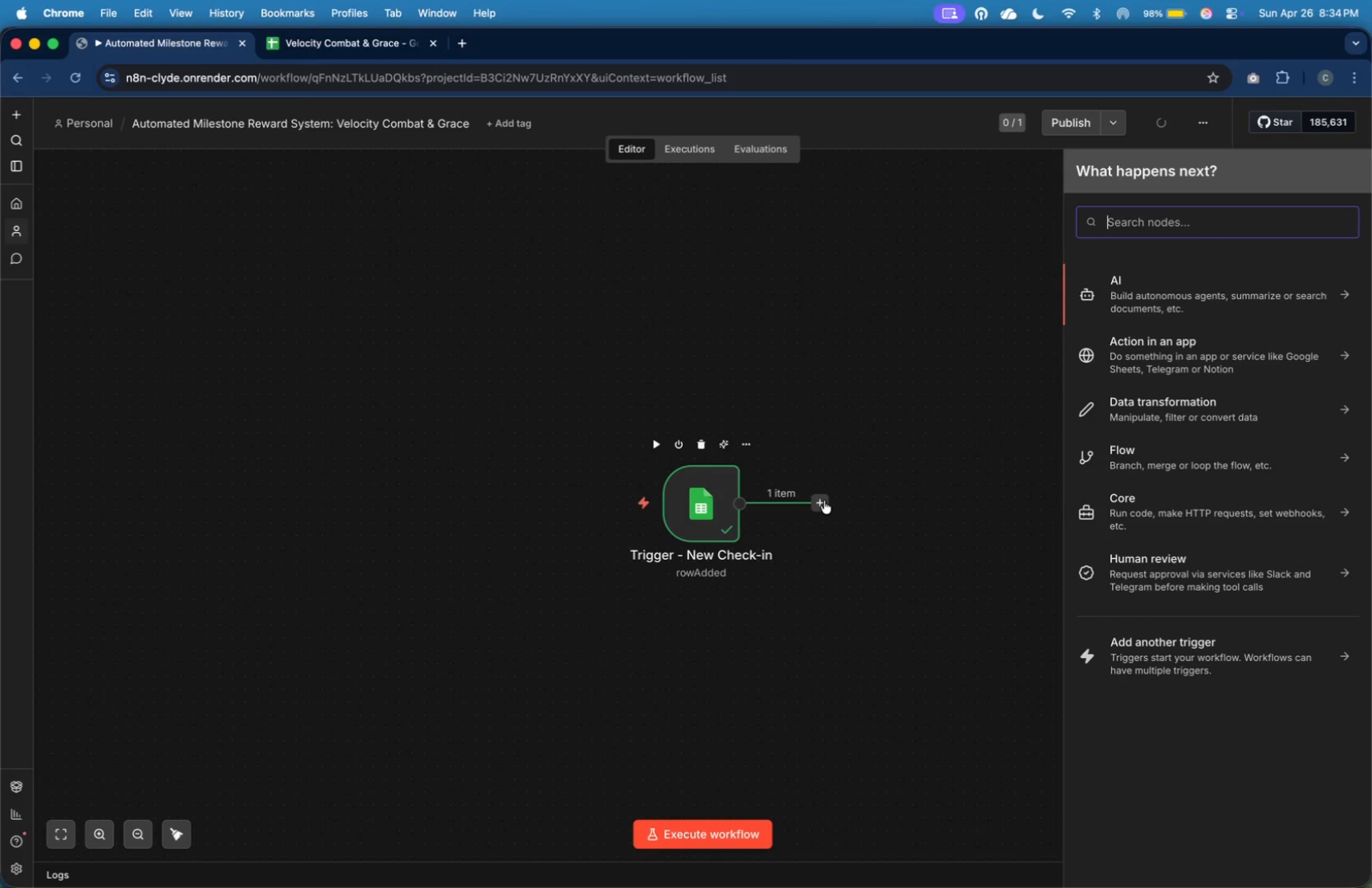 
type(shee)
 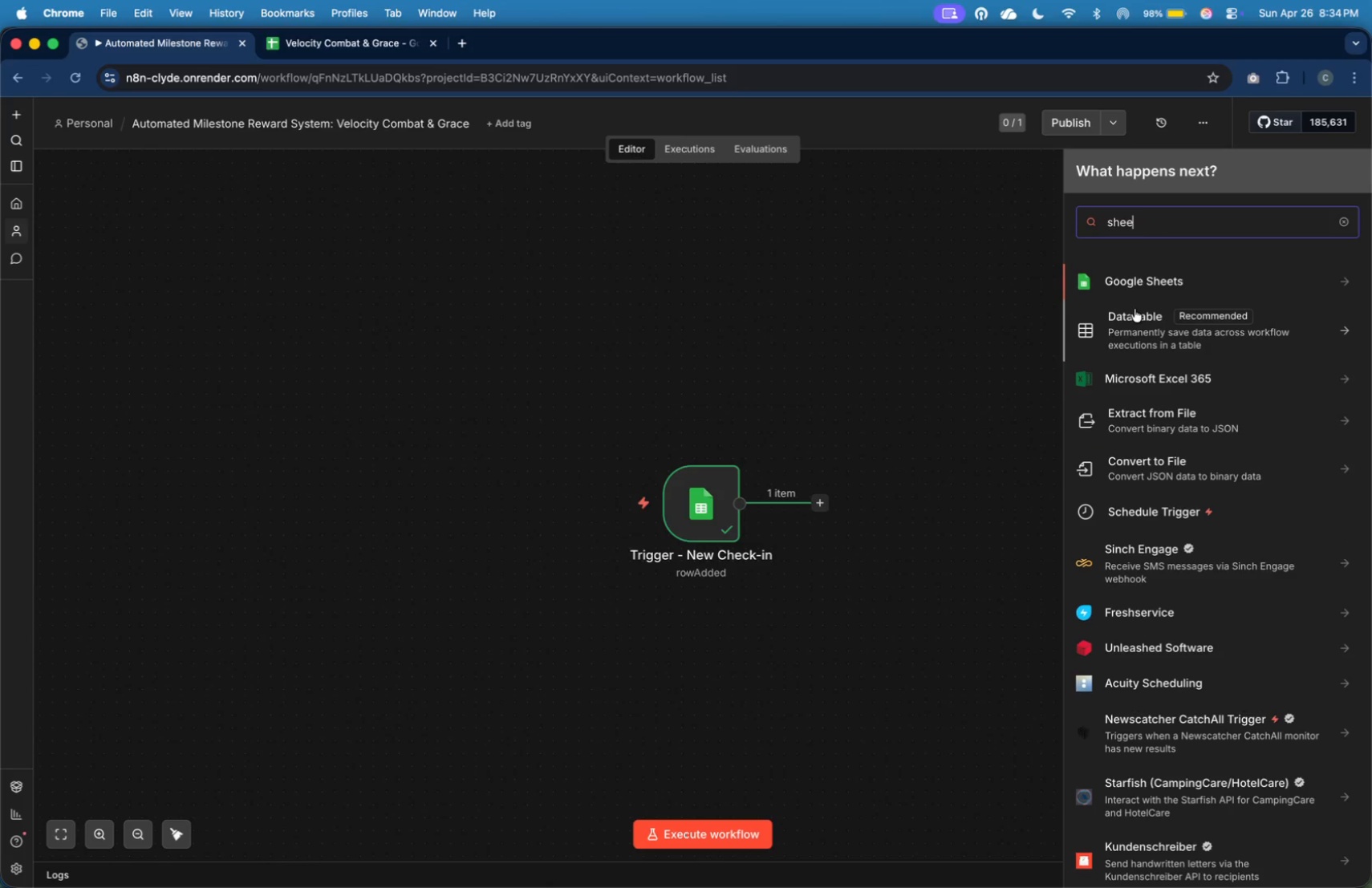 
left_click([1149, 284])
 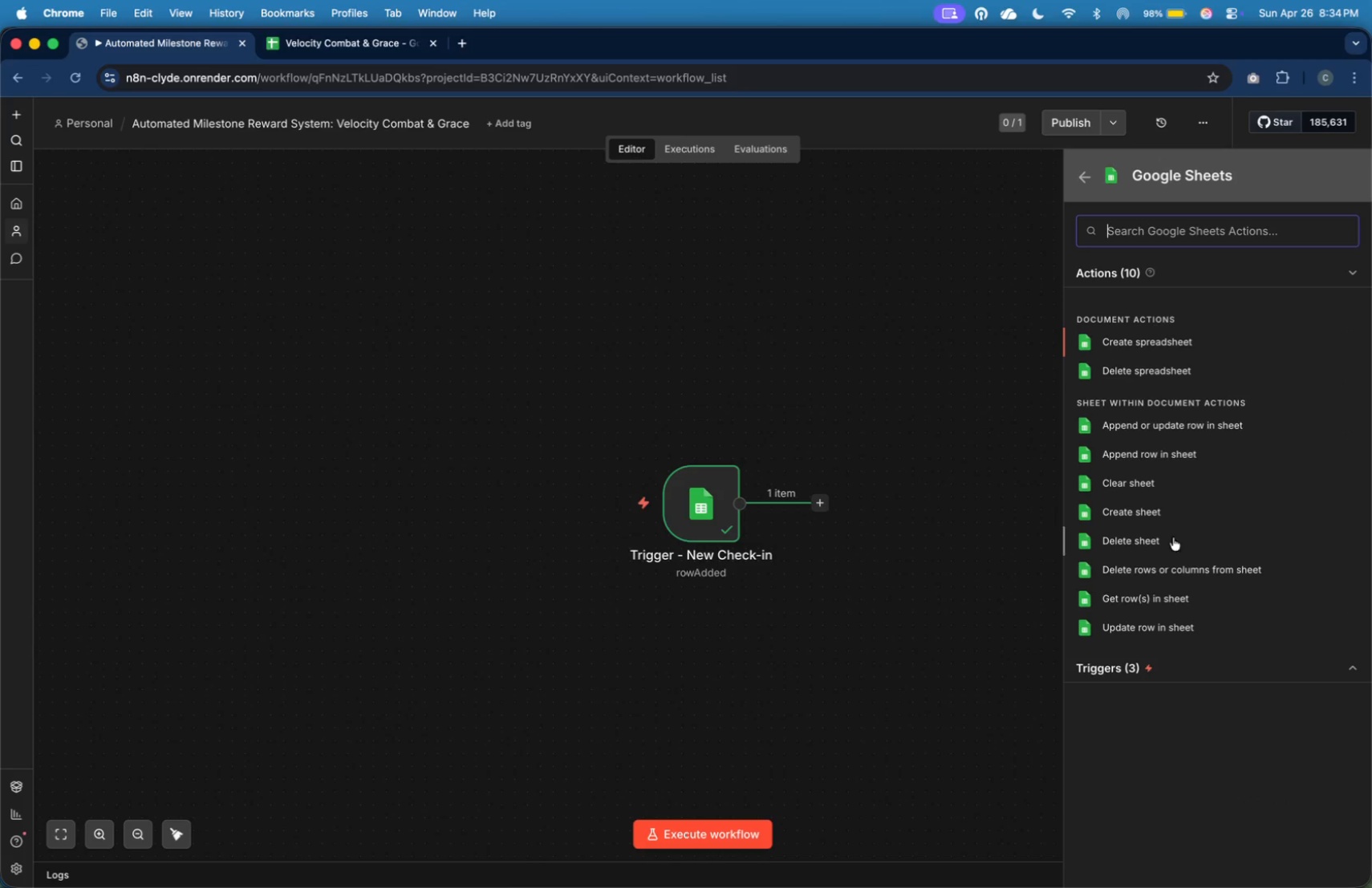 
left_click([1173, 596])
 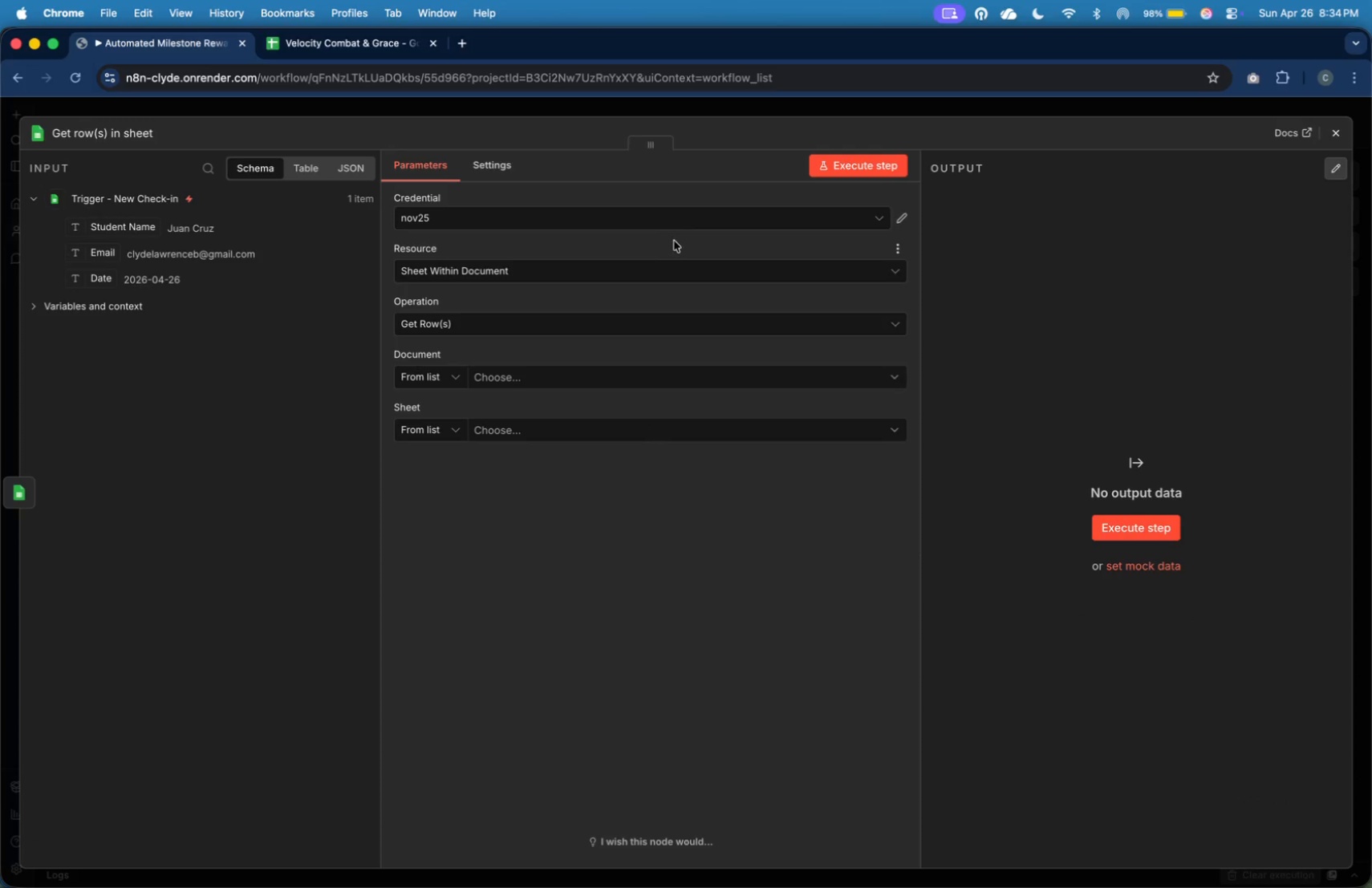 
left_click([690, 217])
 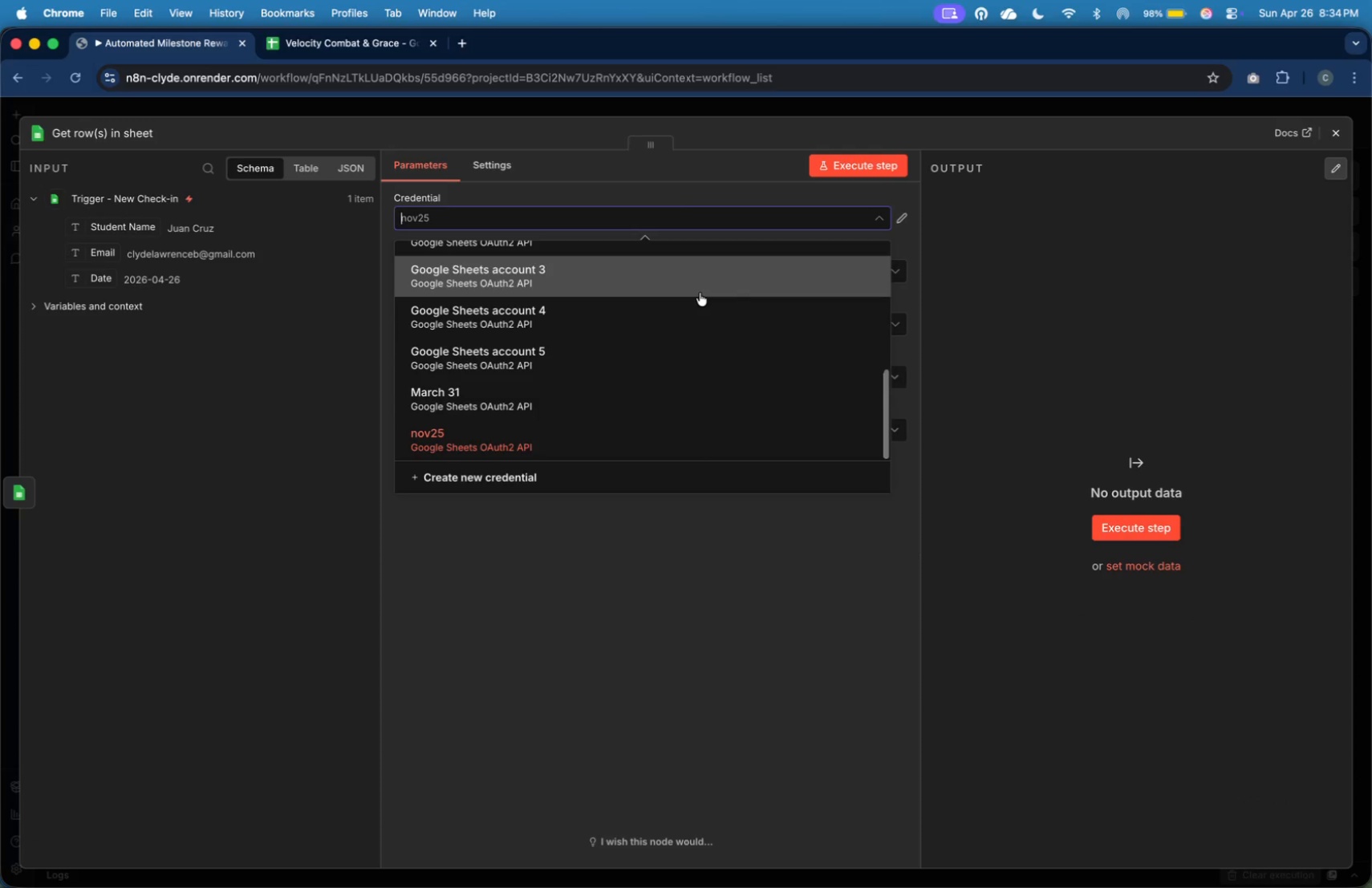 
scroll: coordinate [700, 295], scroll_direction: up, amount: 37.0
 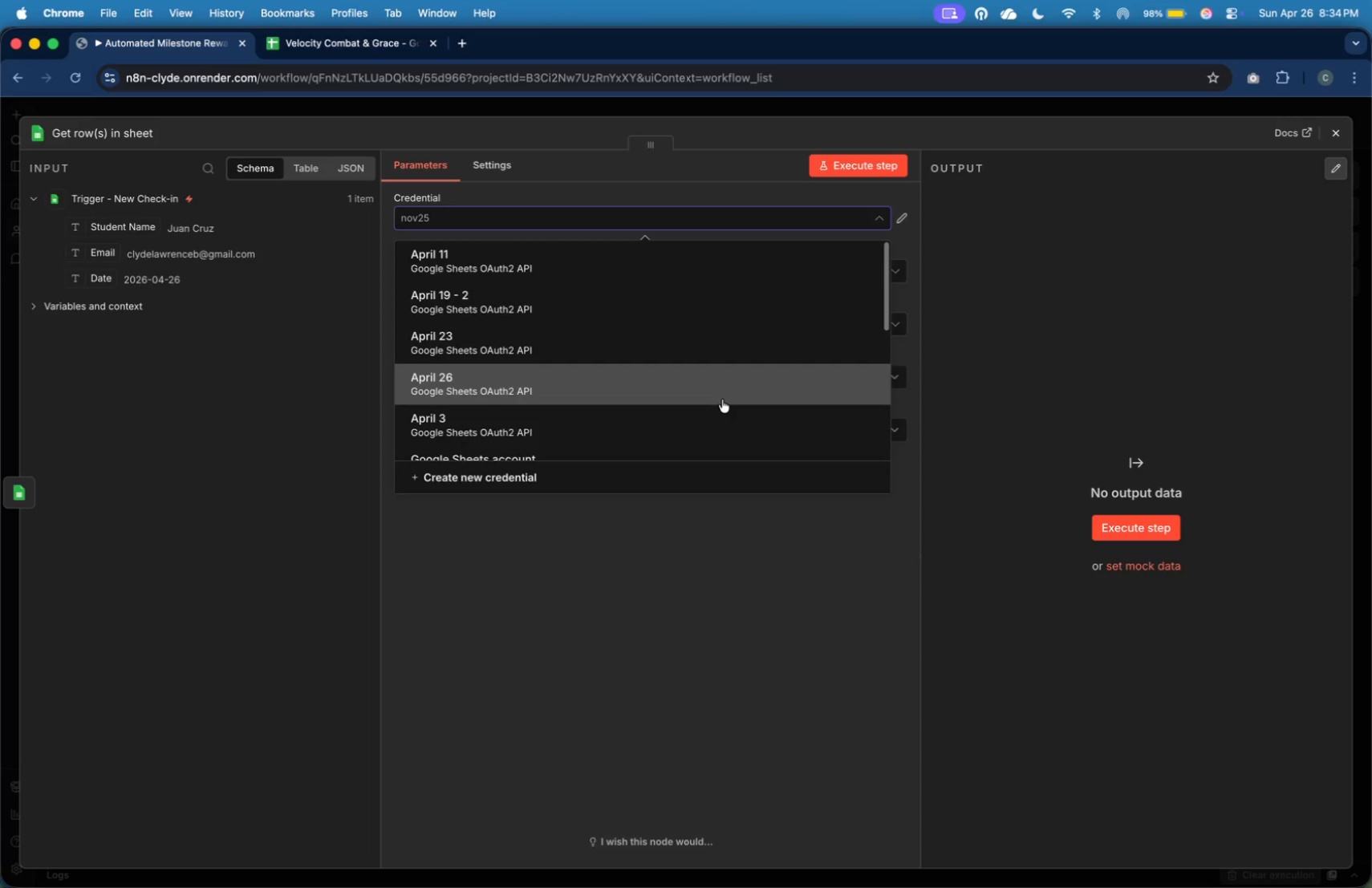 
scroll: coordinate [722, 397], scroll_direction: down, amount: 4.0
 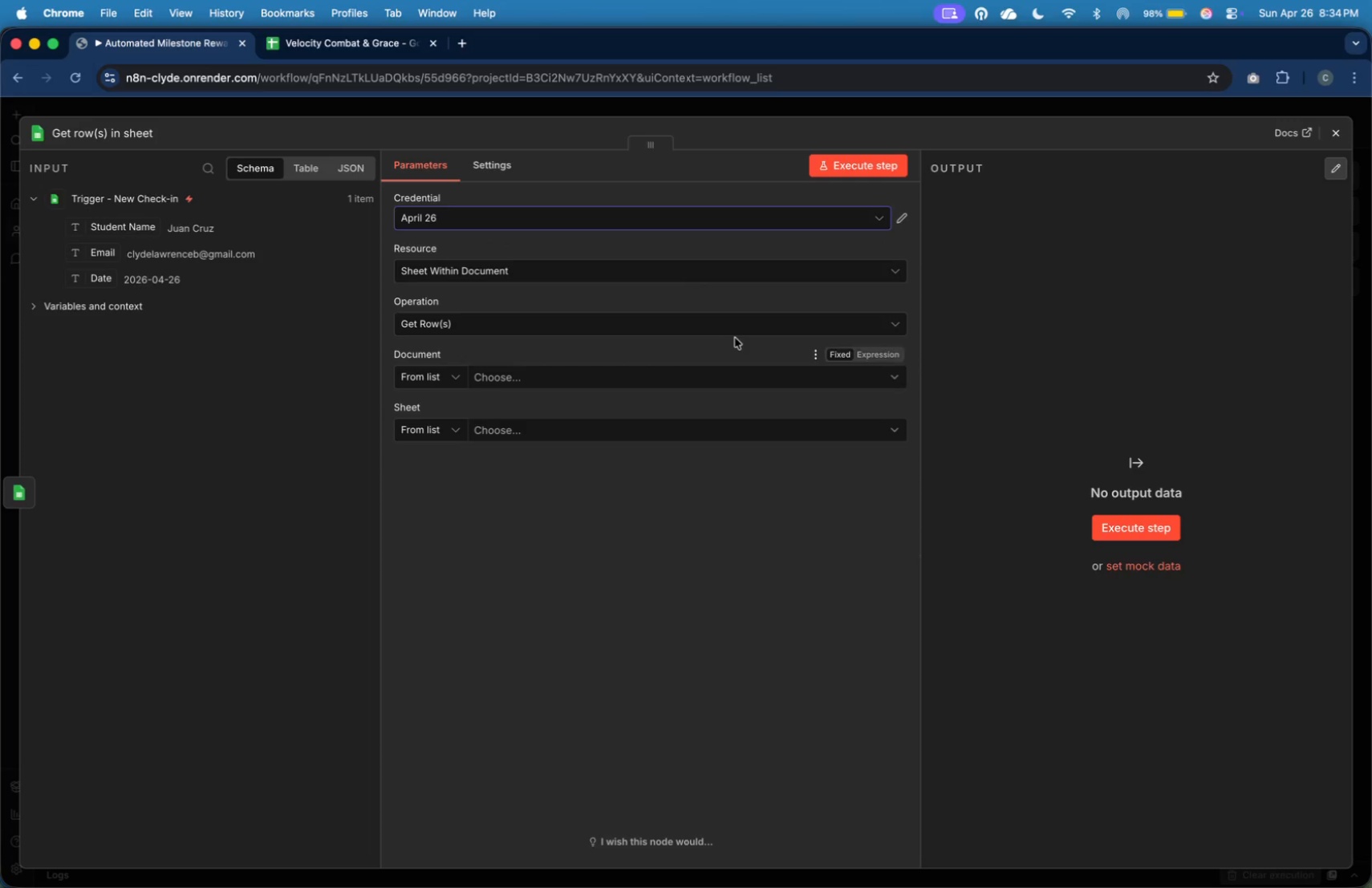 
left_click([734, 378])
 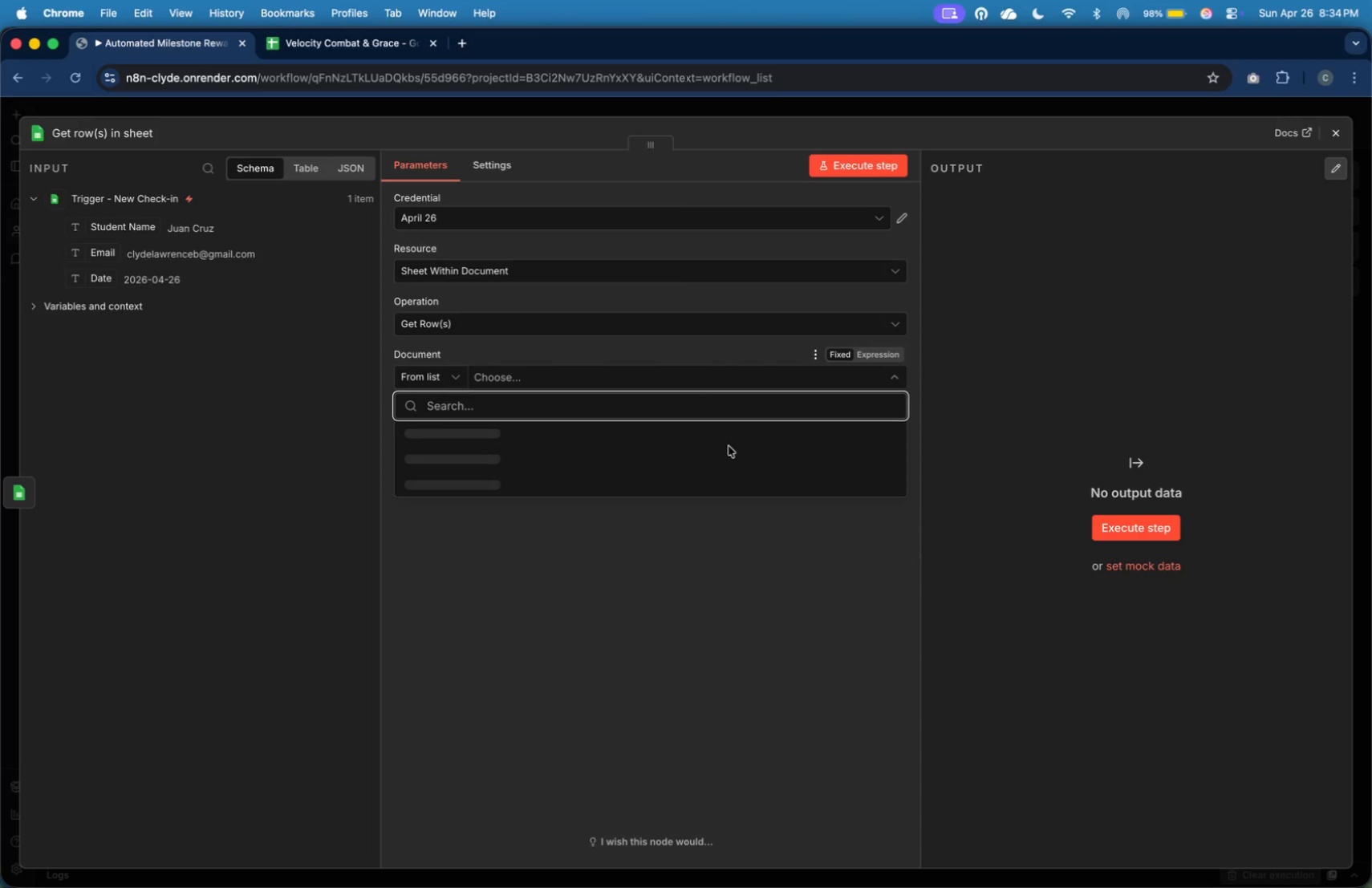 
mouse_move([741, 428])
 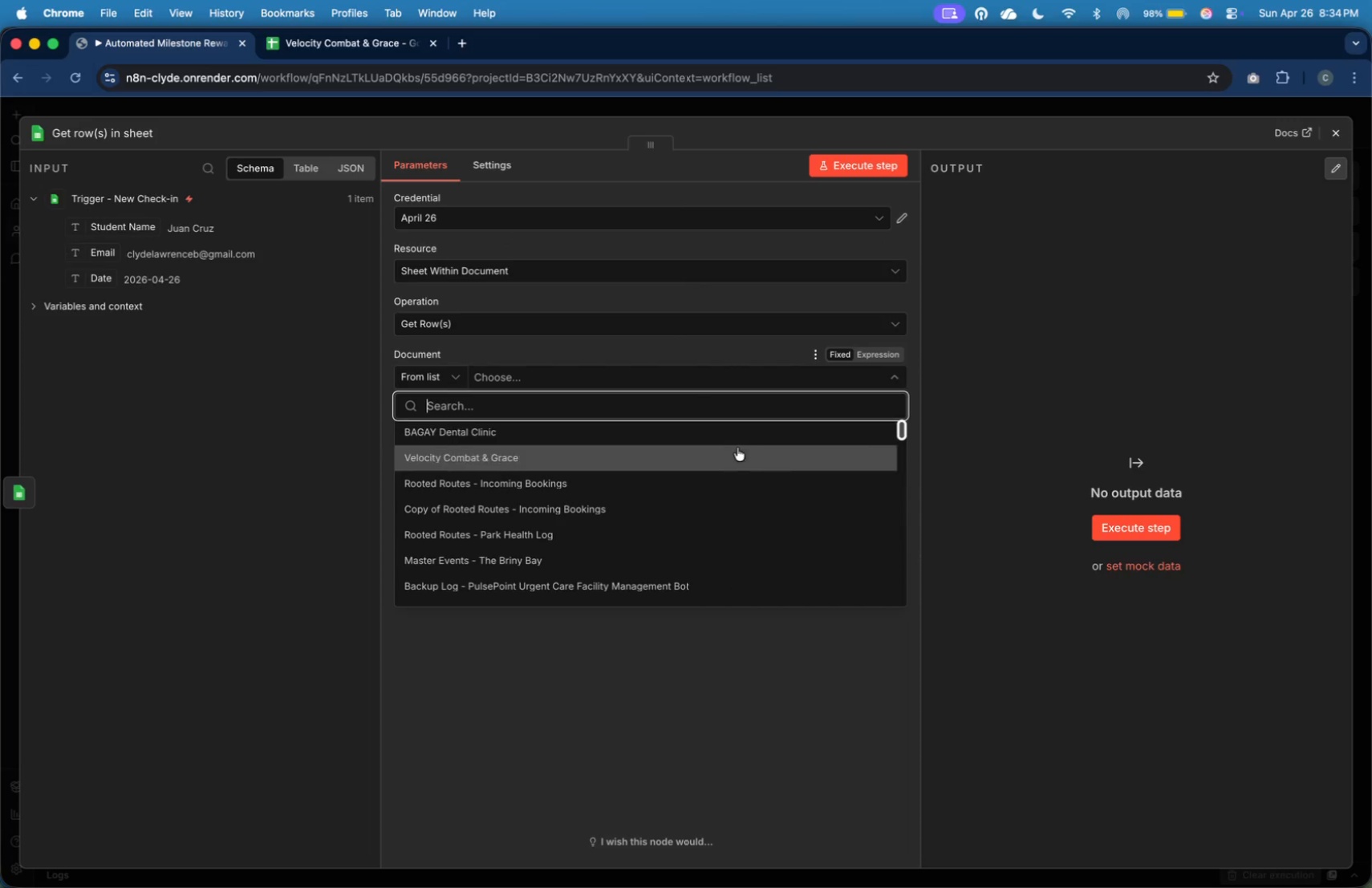 
left_click([737, 448])
 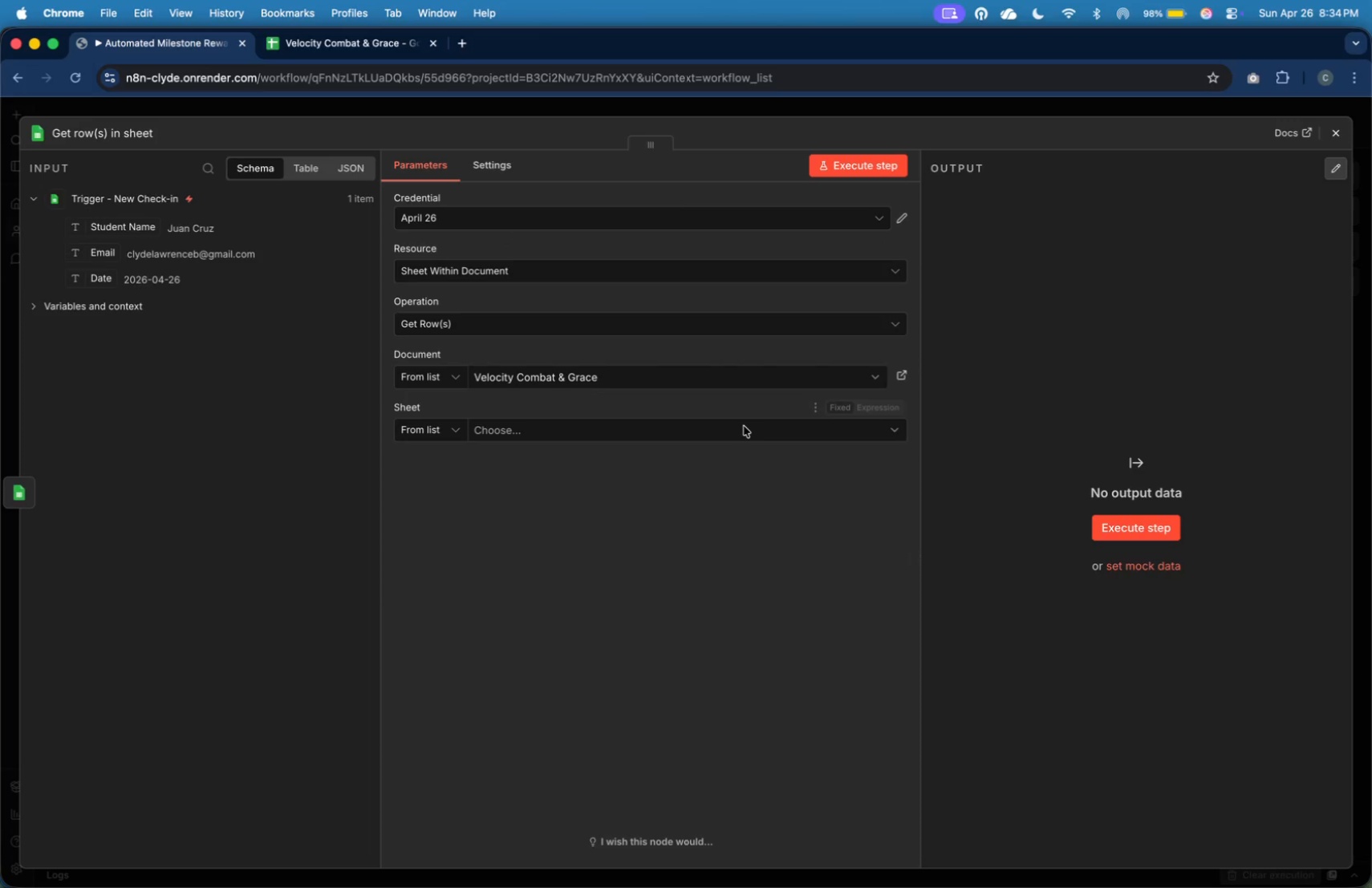 
left_click([744, 424])
 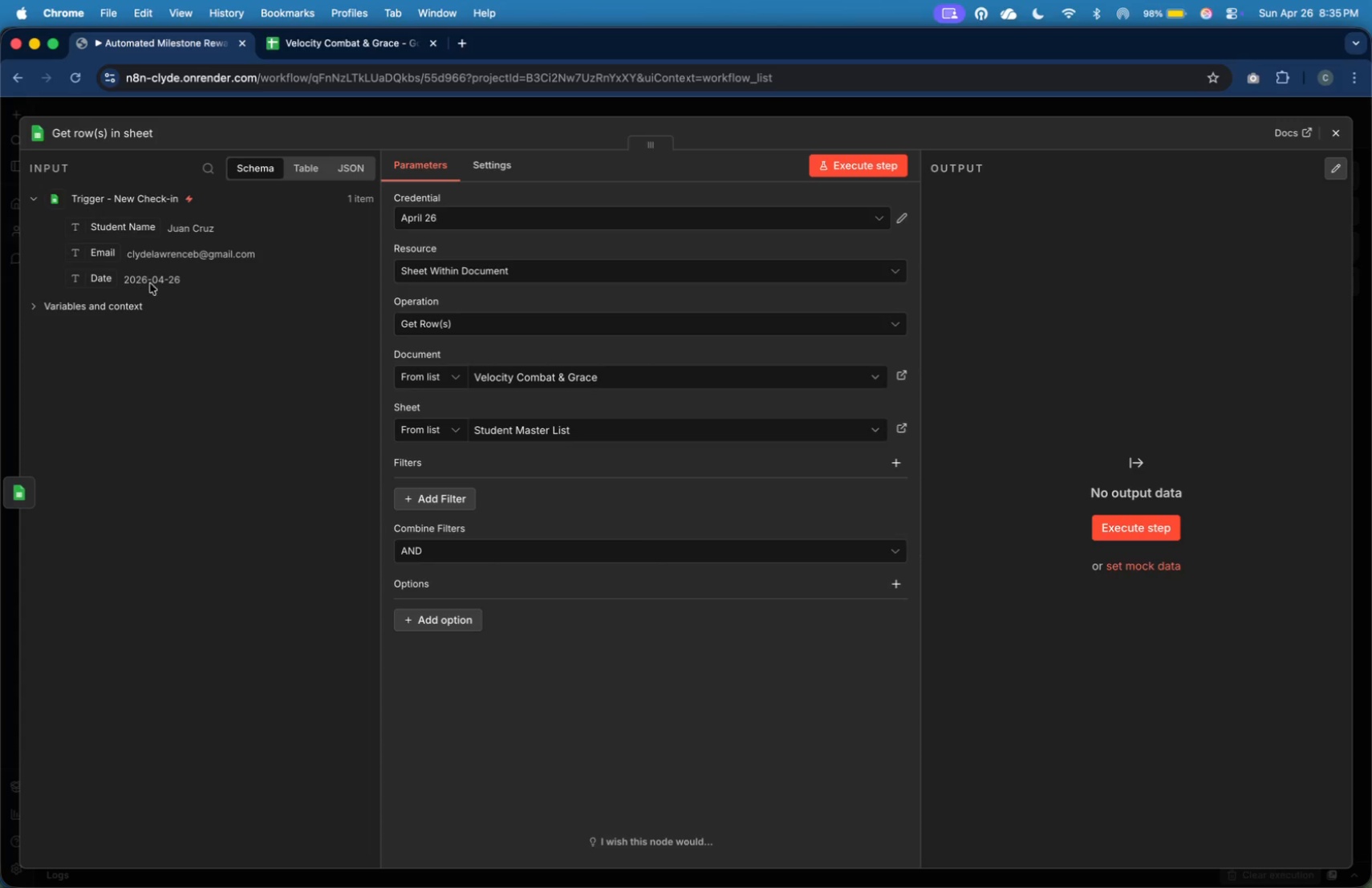 
wait(35.98)
 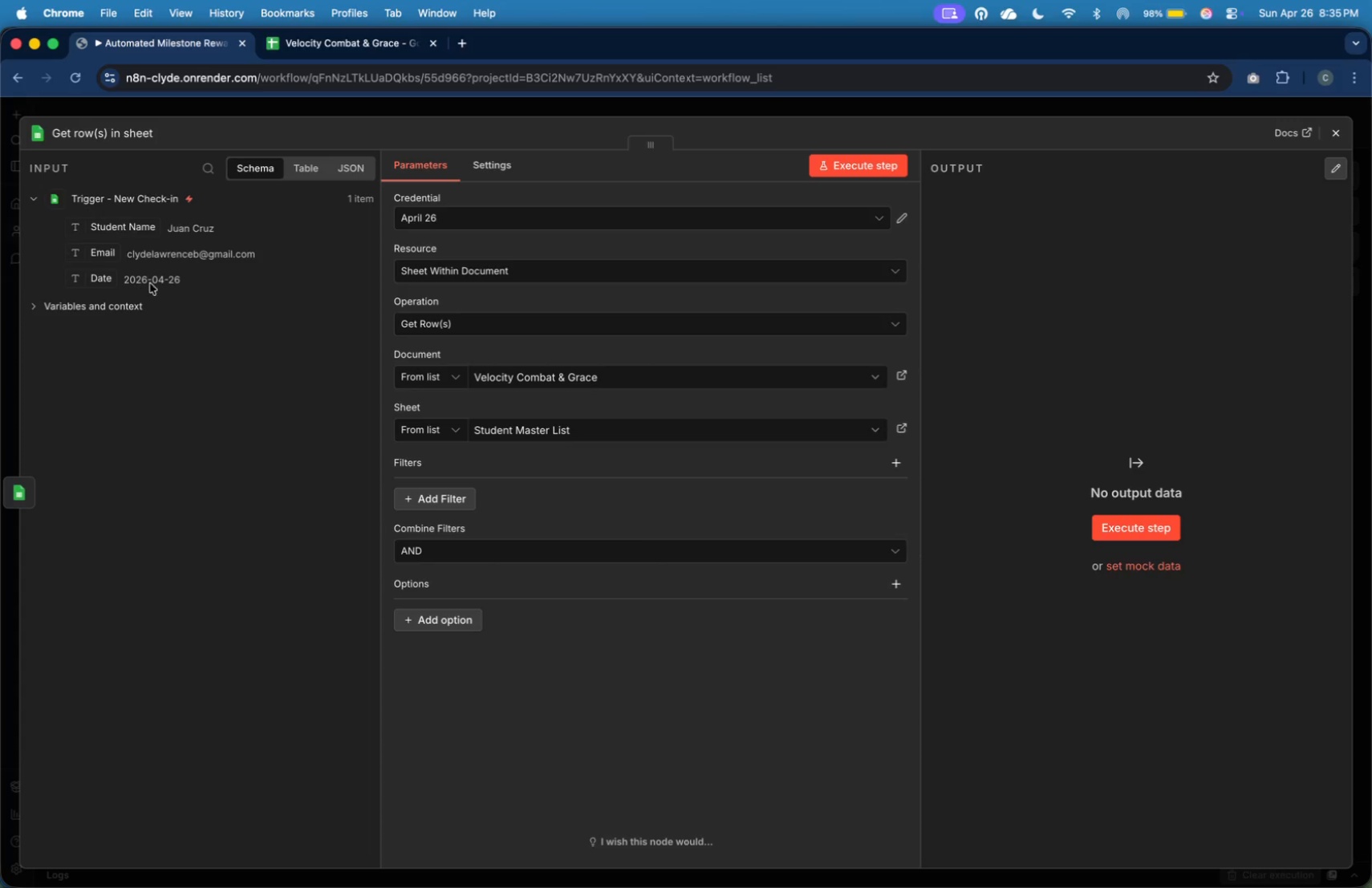 
left_click([118, 132])
 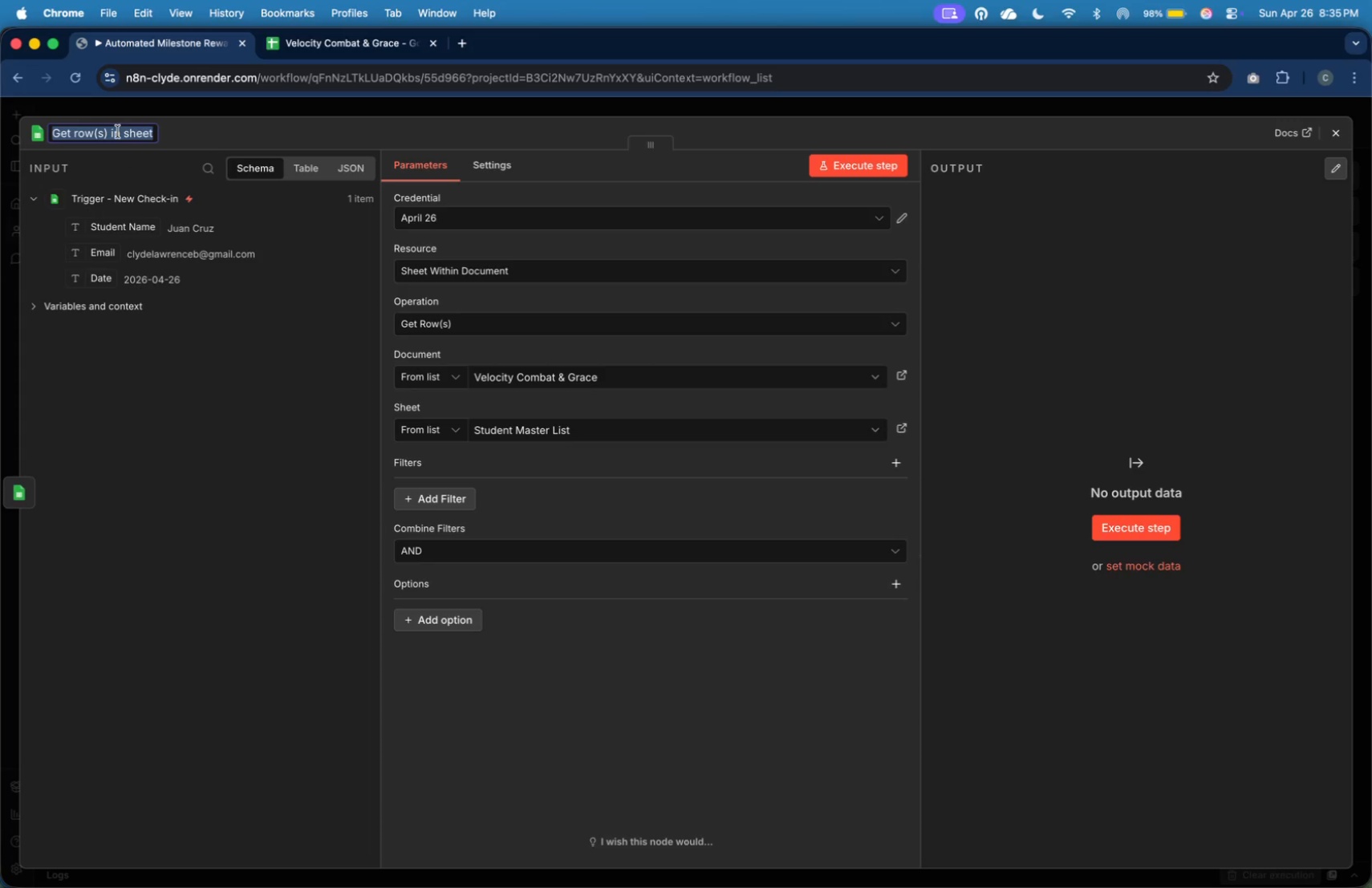 
type(Lookup - Student Recors)
key(Backspace)
type(d)
 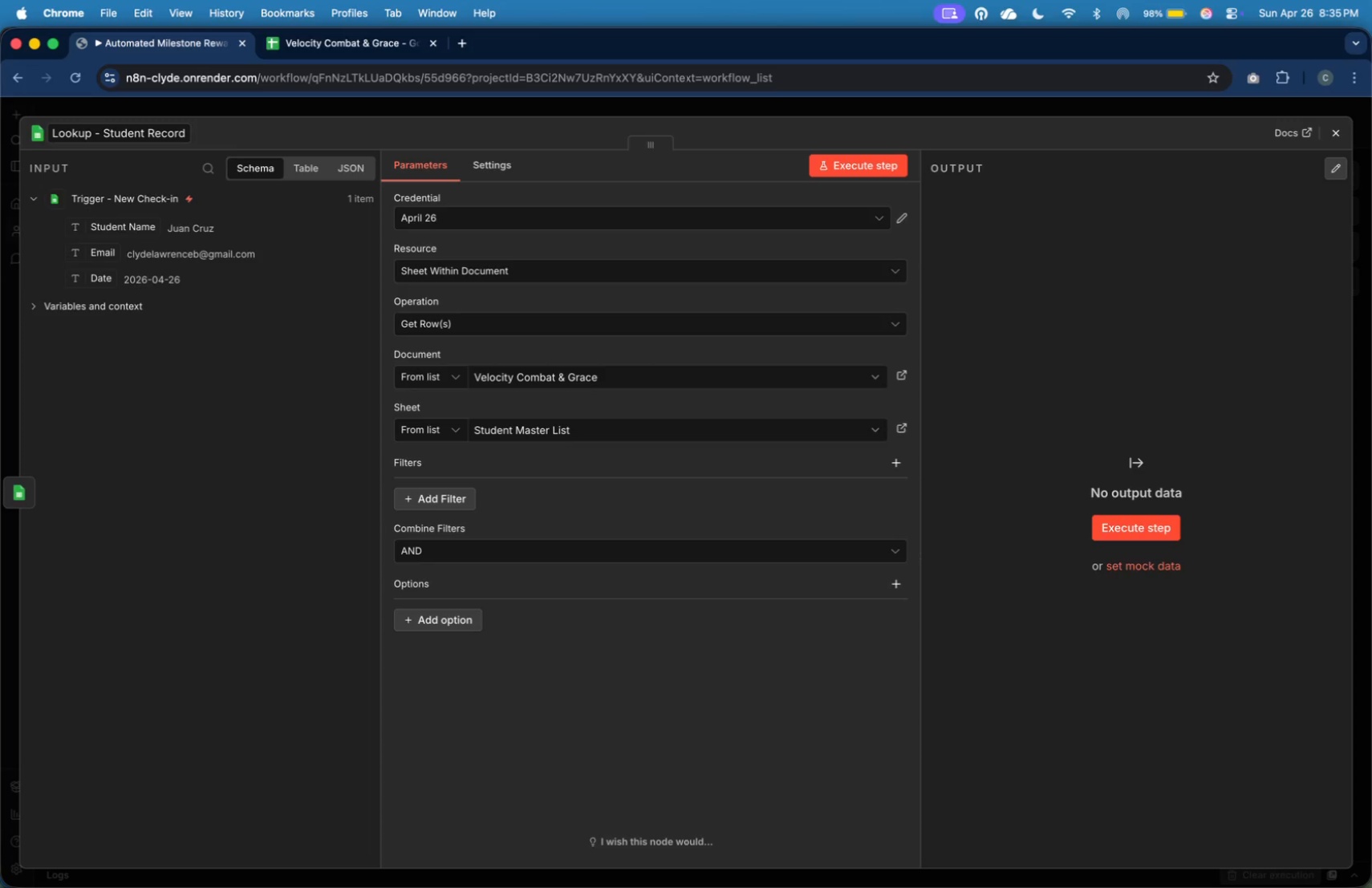 
 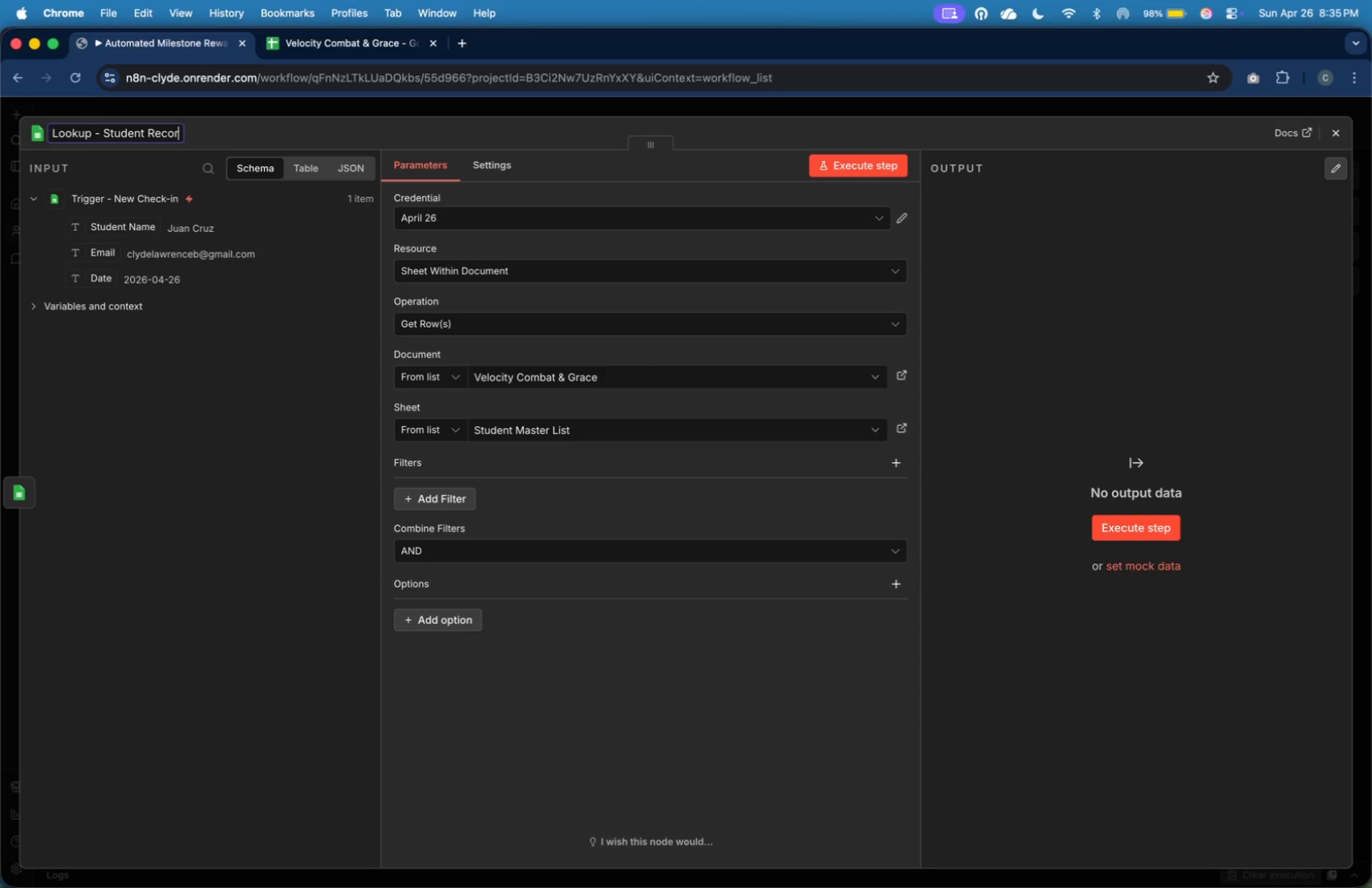 
key(Enter)
 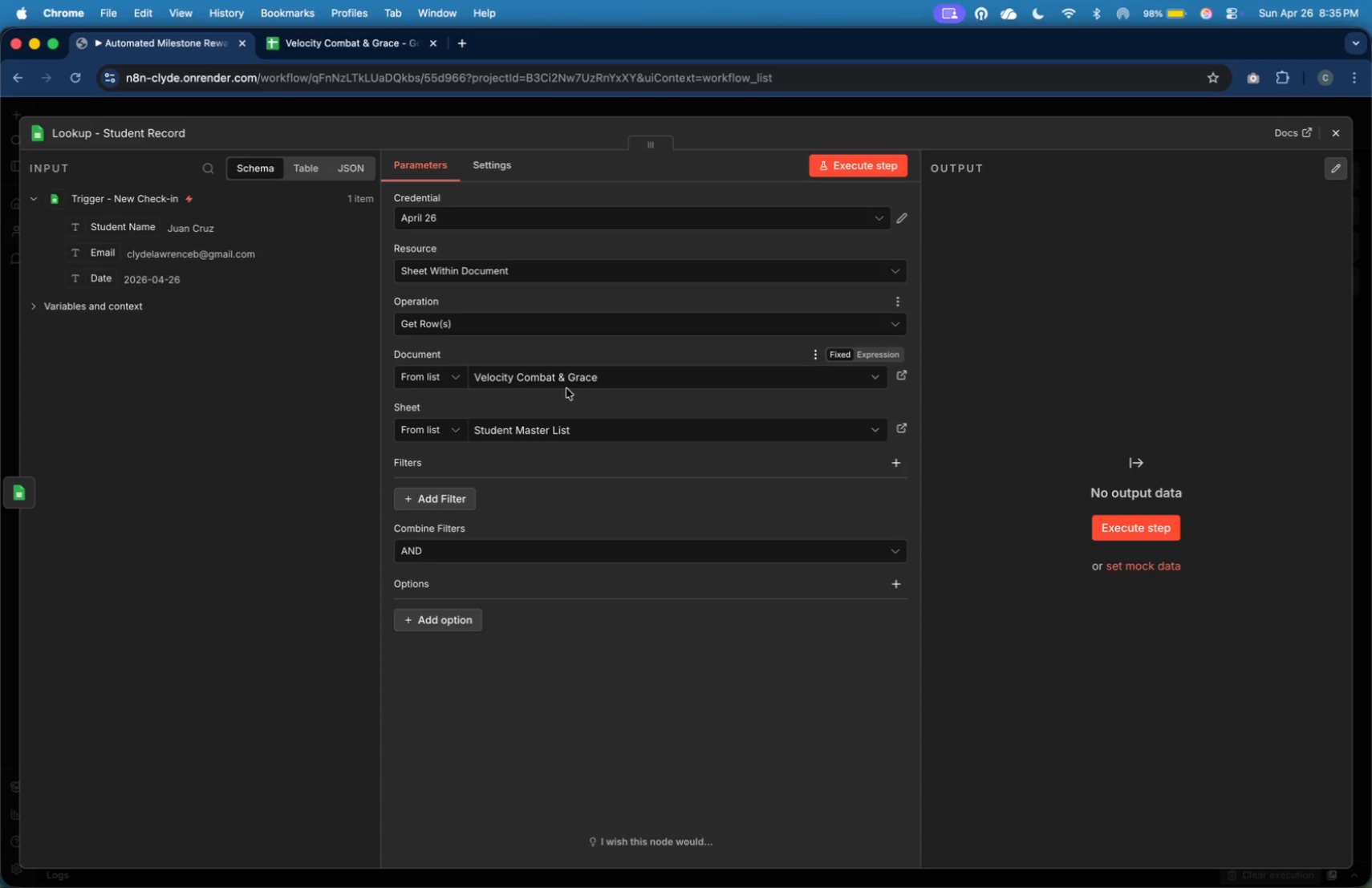 
left_click([459, 501])
 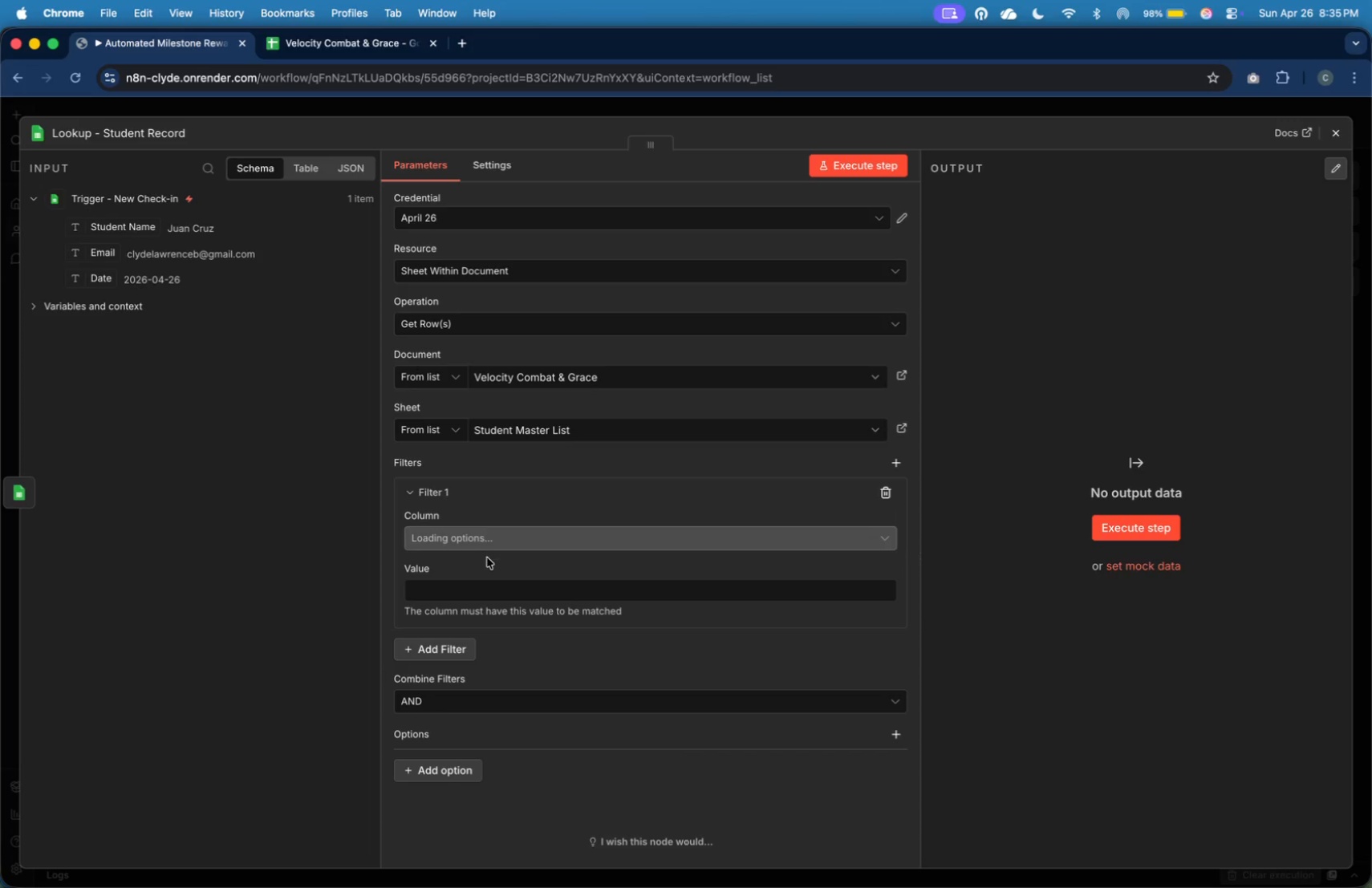 
left_click([494, 543])
 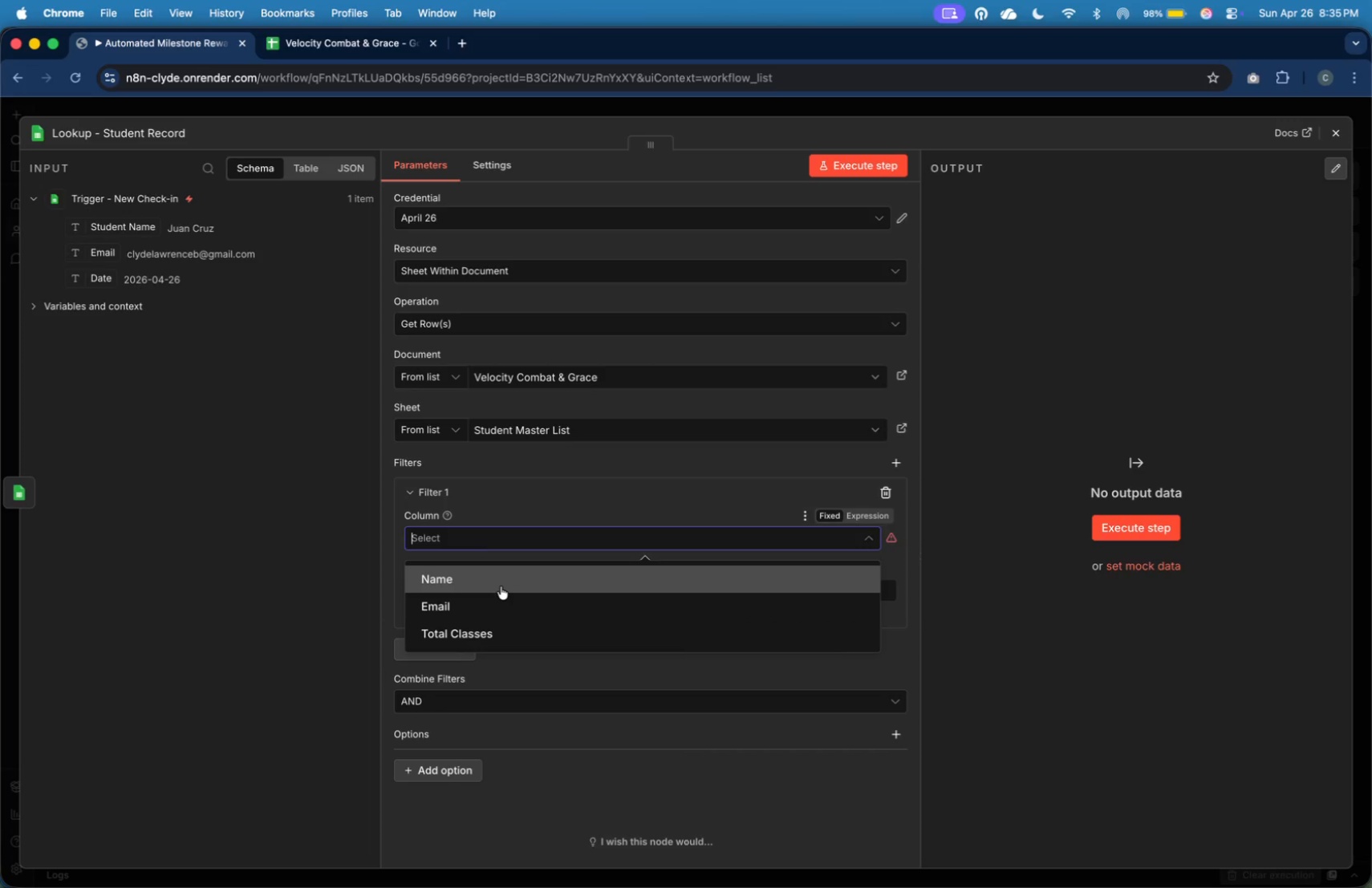 
left_click([501, 585])
 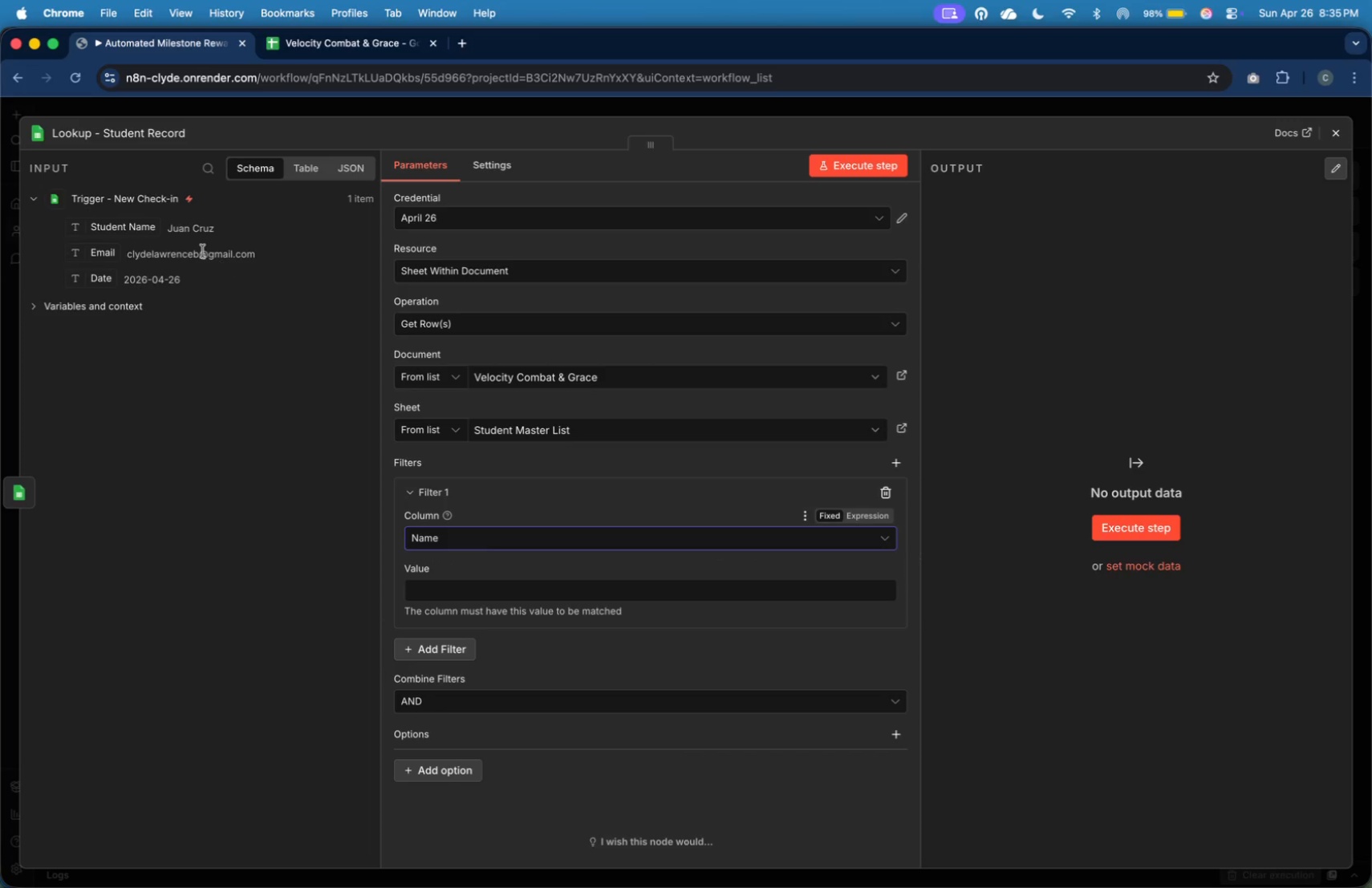 
left_click_drag(start_coordinate=[144, 231], to_coordinate=[513, 585])
 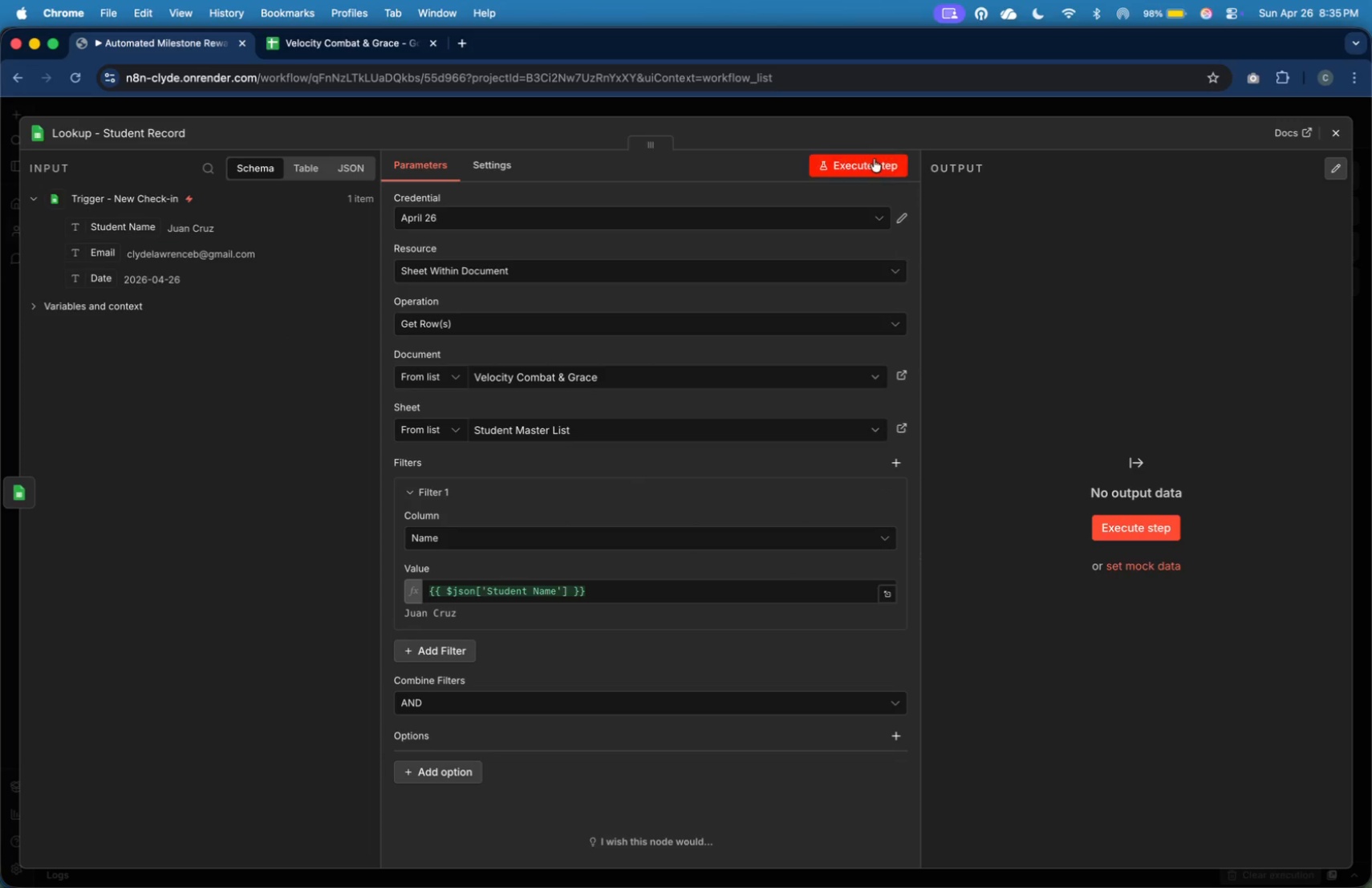 
left_click([874, 158])
 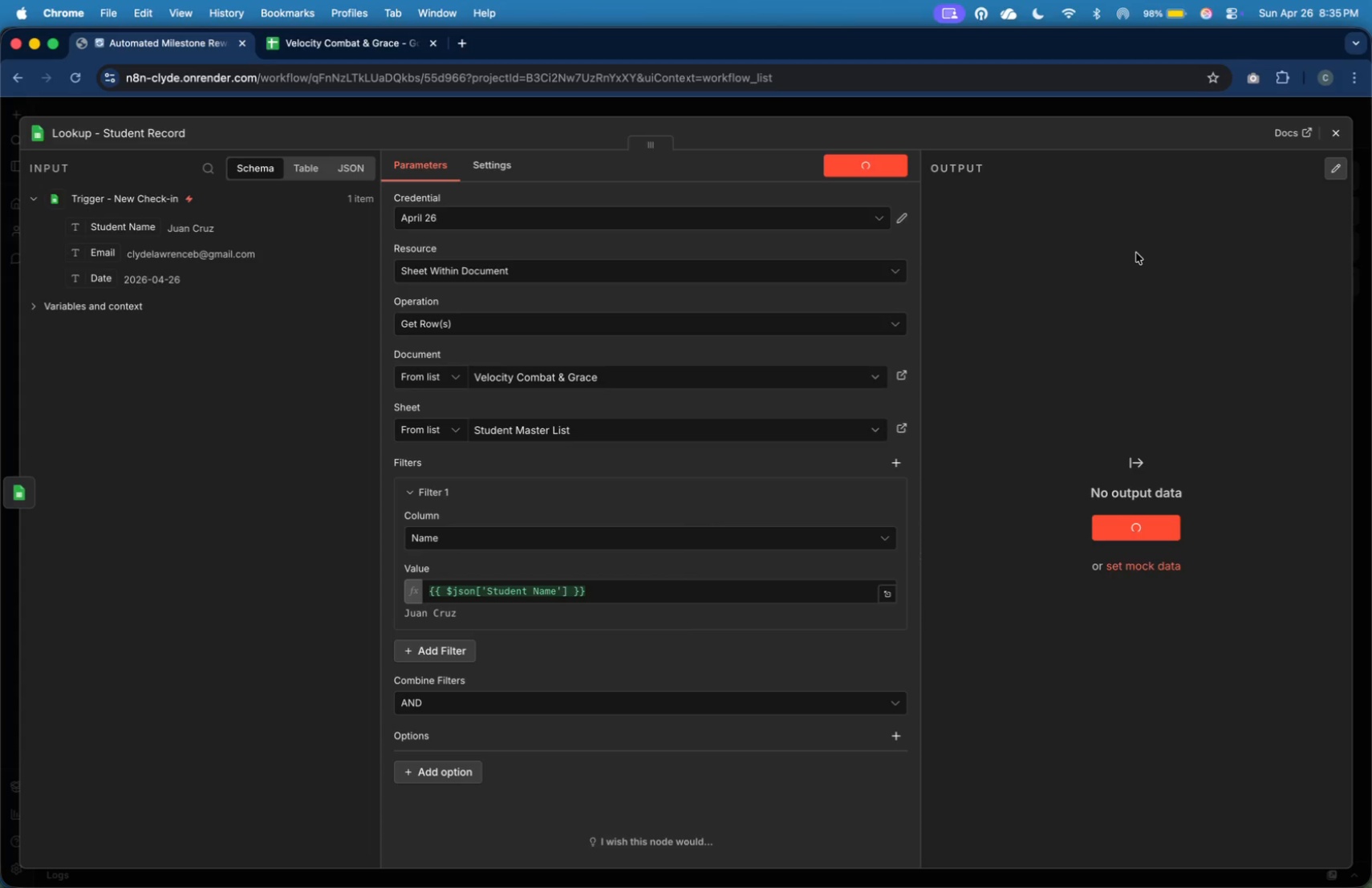 
wait(13.85)
 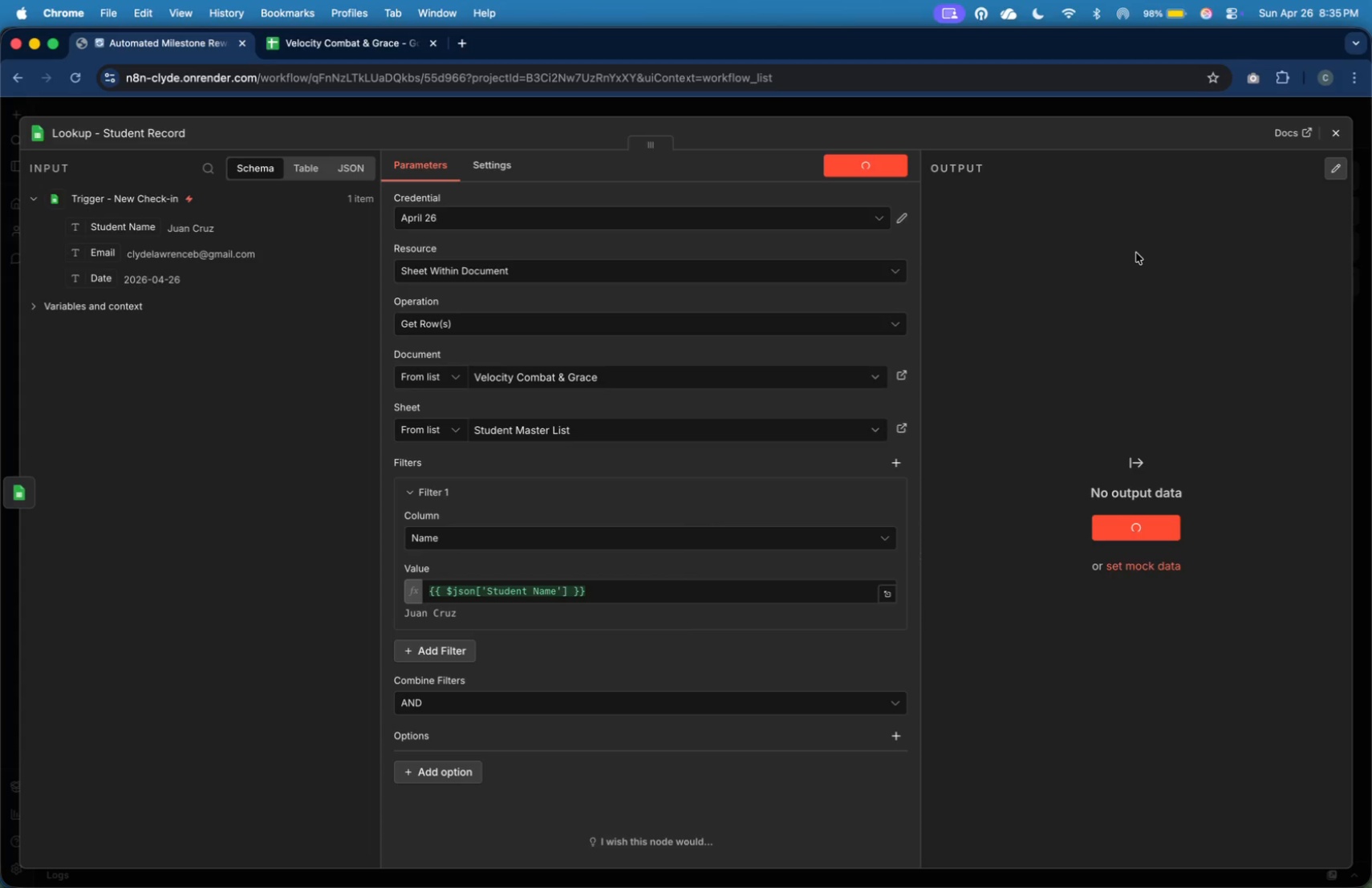 
left_click([1332, 128])
 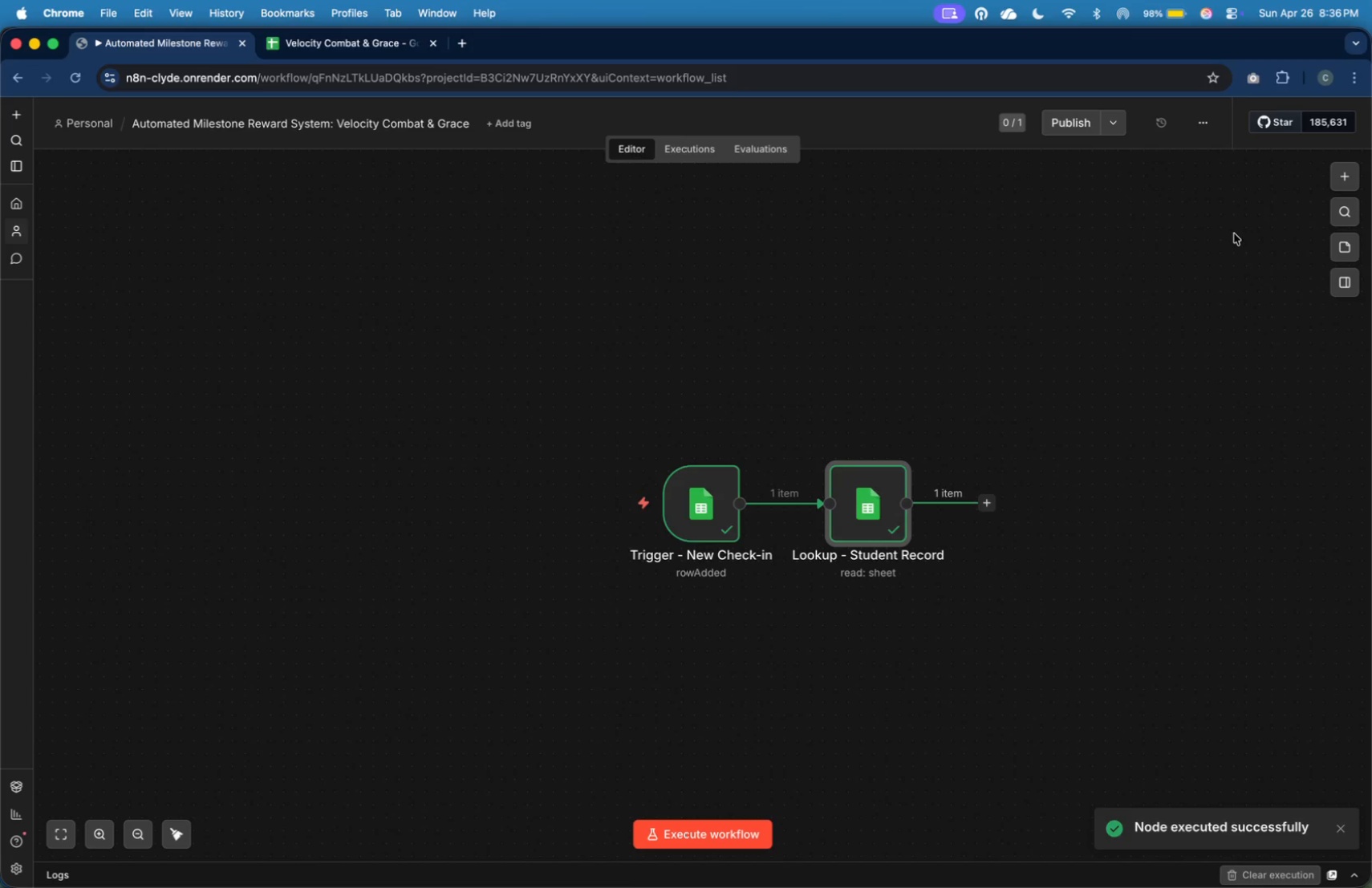 
left_click([1156, 289])
 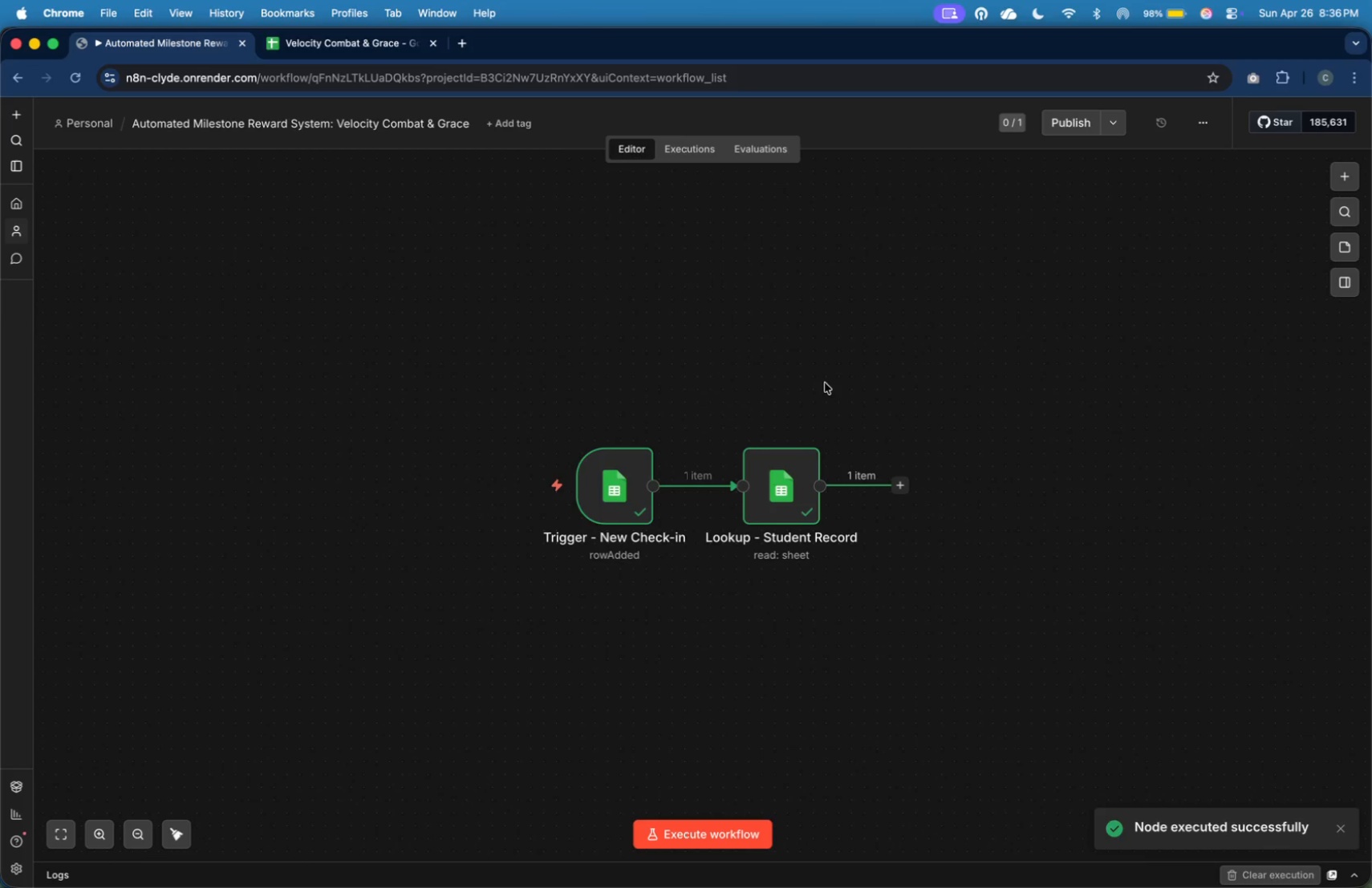 
left_click_drag(start_coordinate=[783, 496], to_coordinate=[818, 495])
 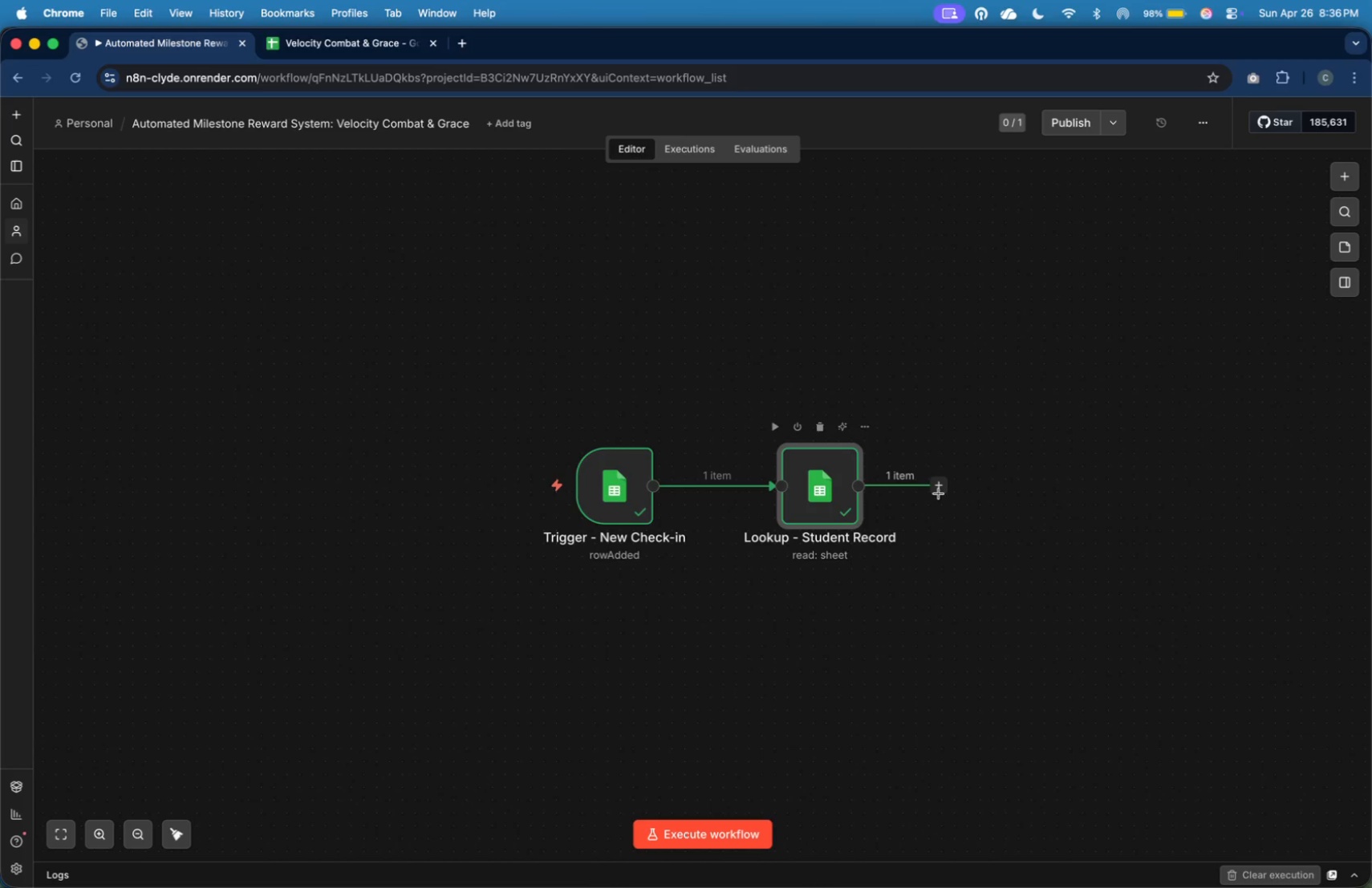 
left_click([940, 492])
 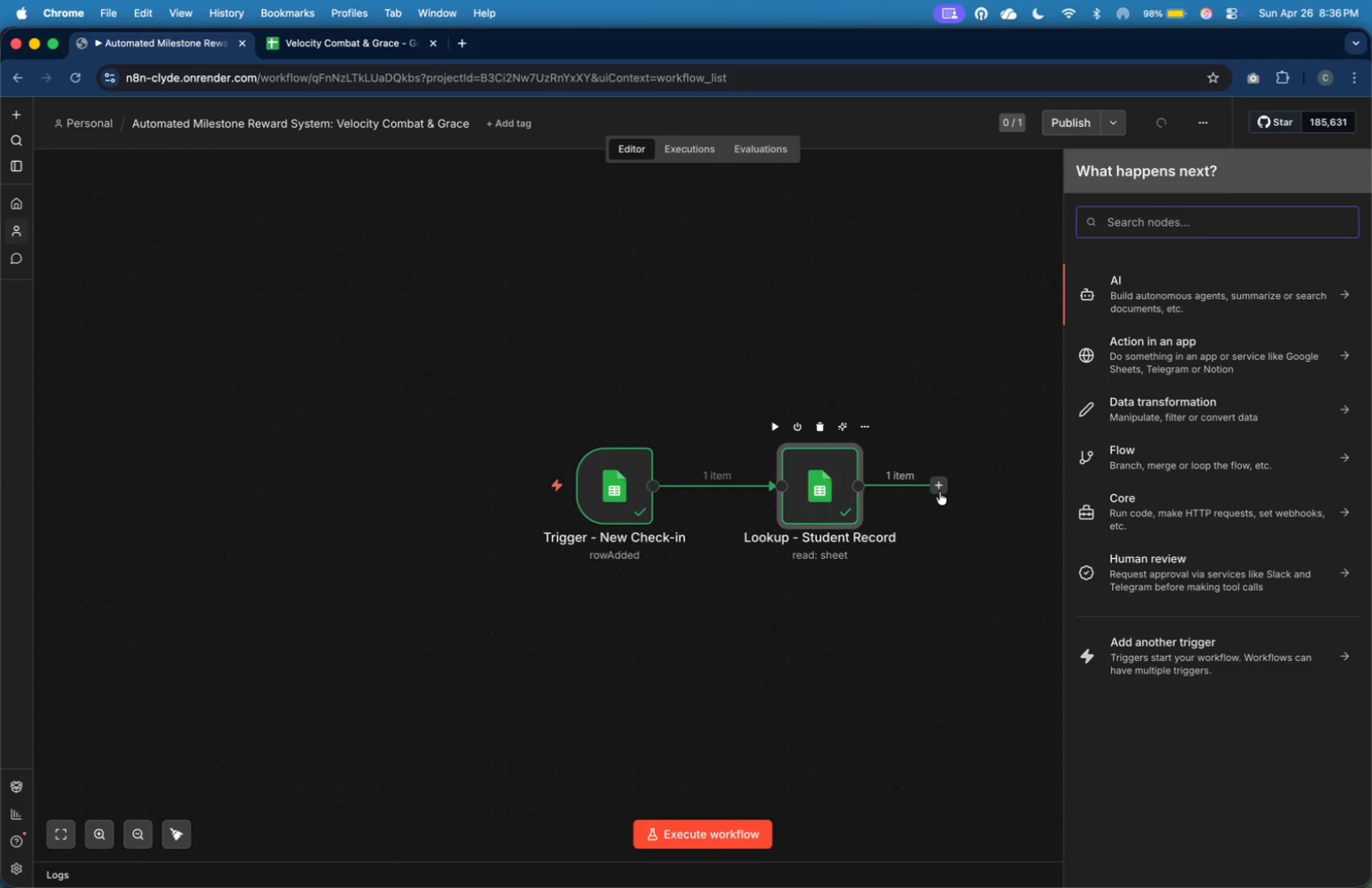 
type(set)
 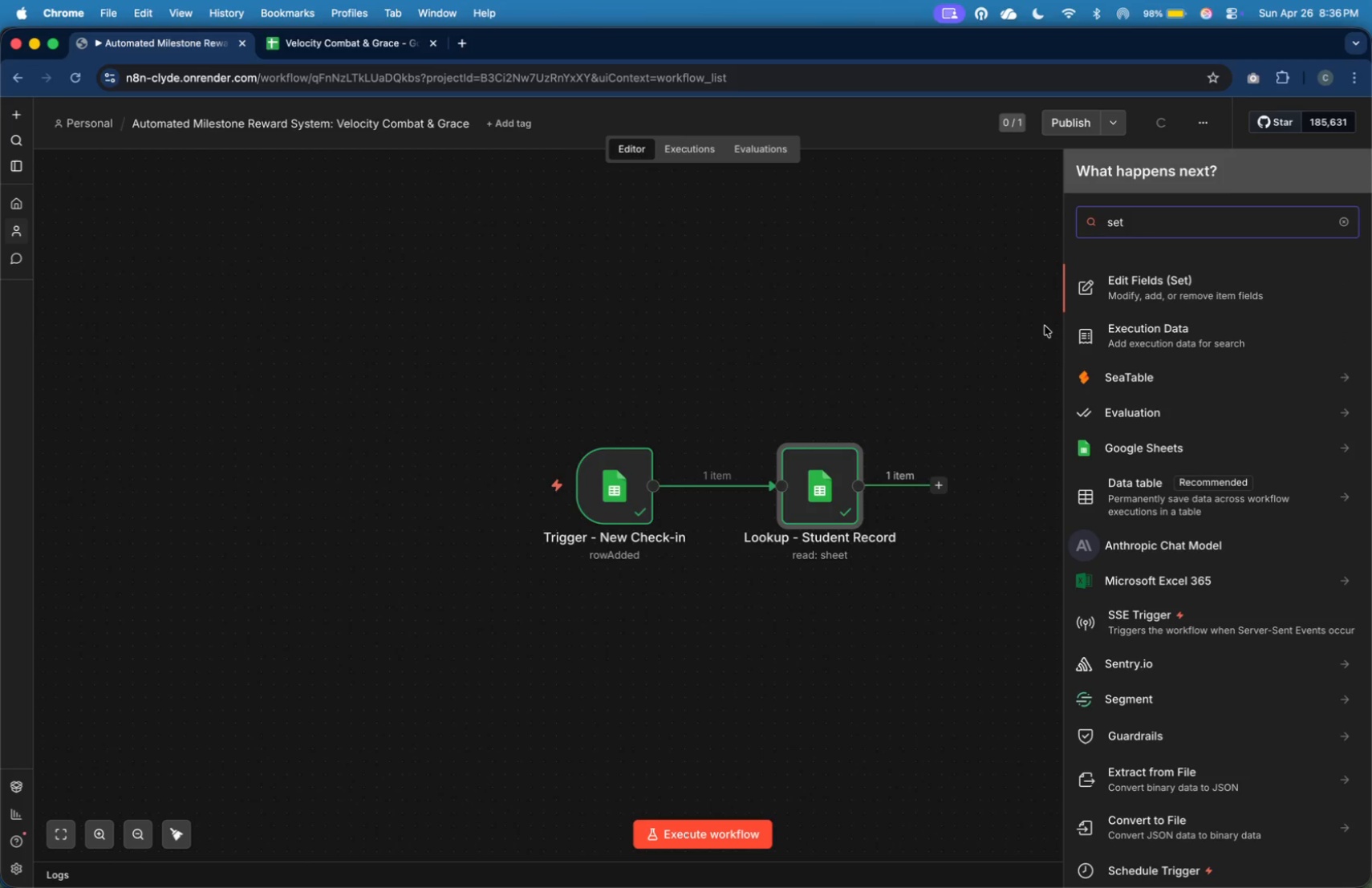 
left_click([1132, 282])
 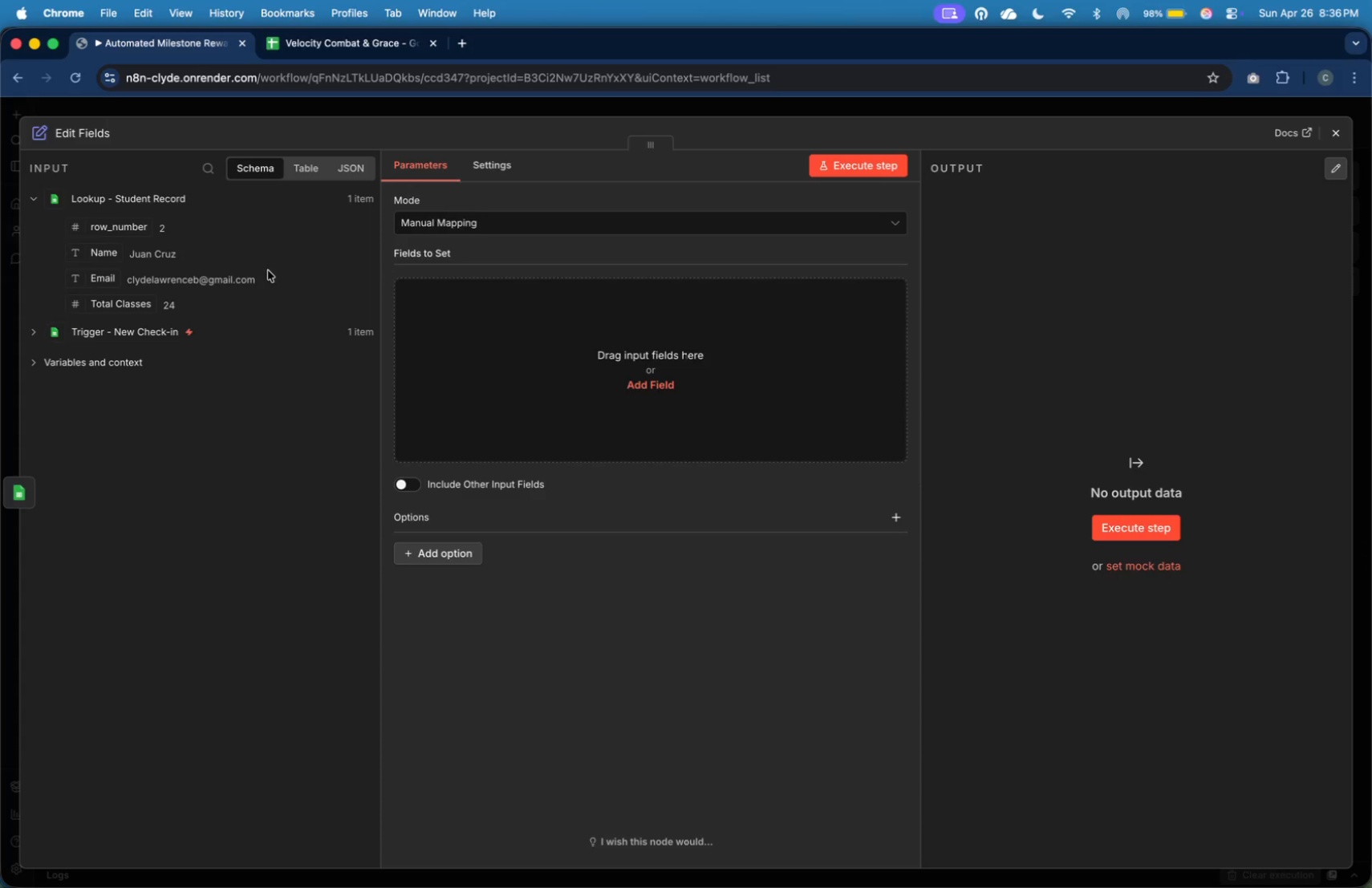 
left_click([91, 136])
 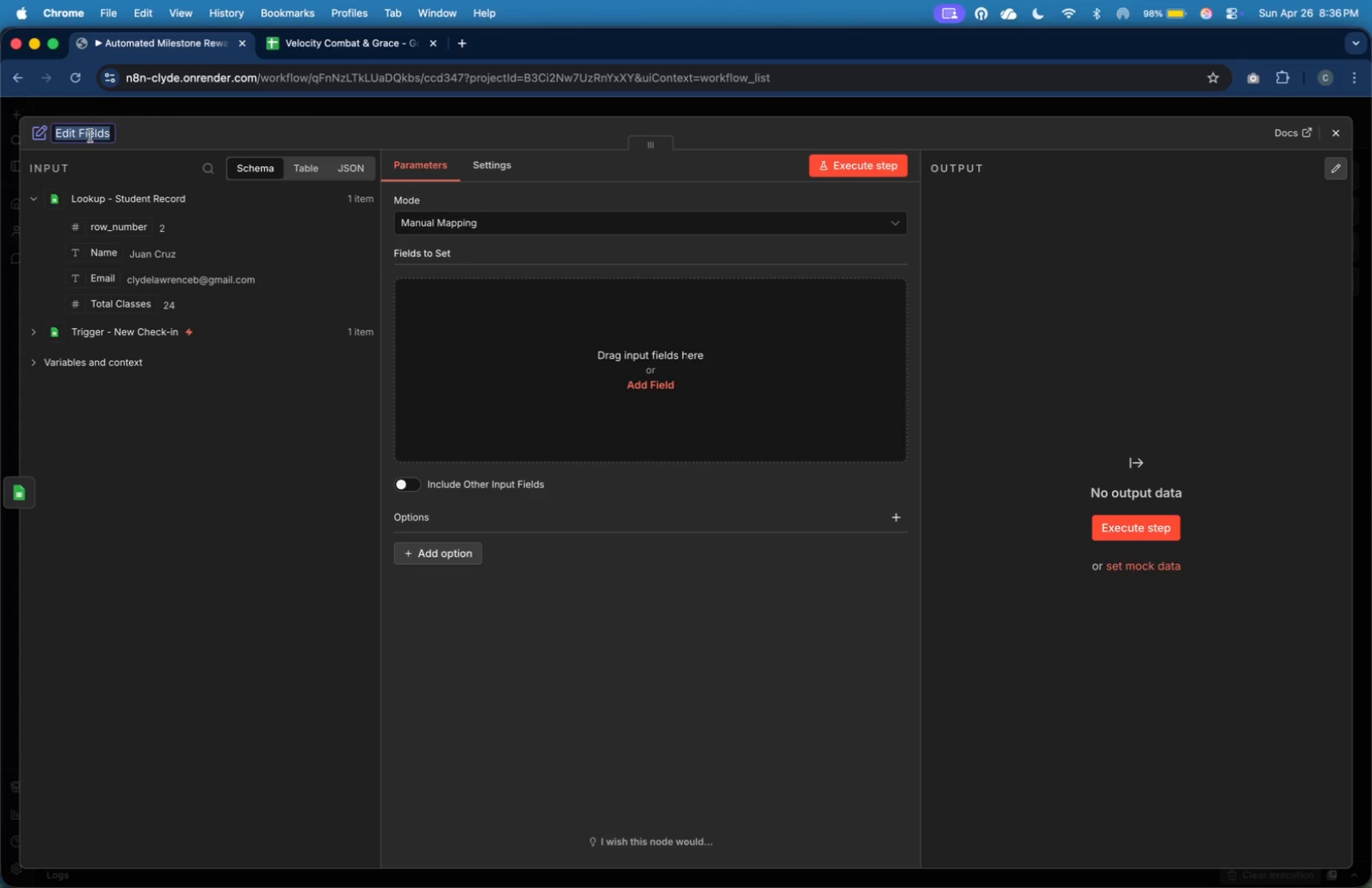 
type(Set - Increment Classes)
 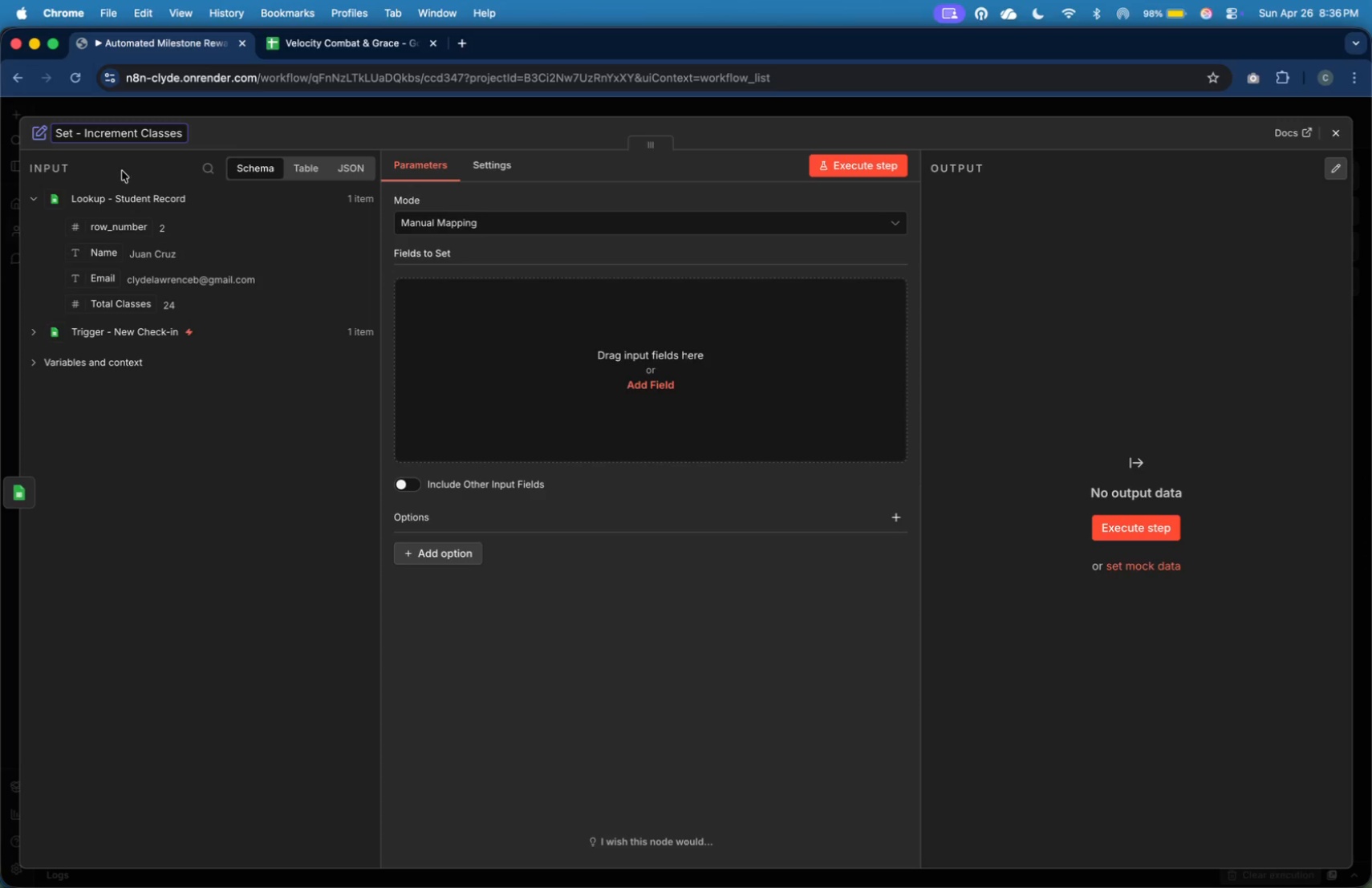 
left_click([227, 485])
 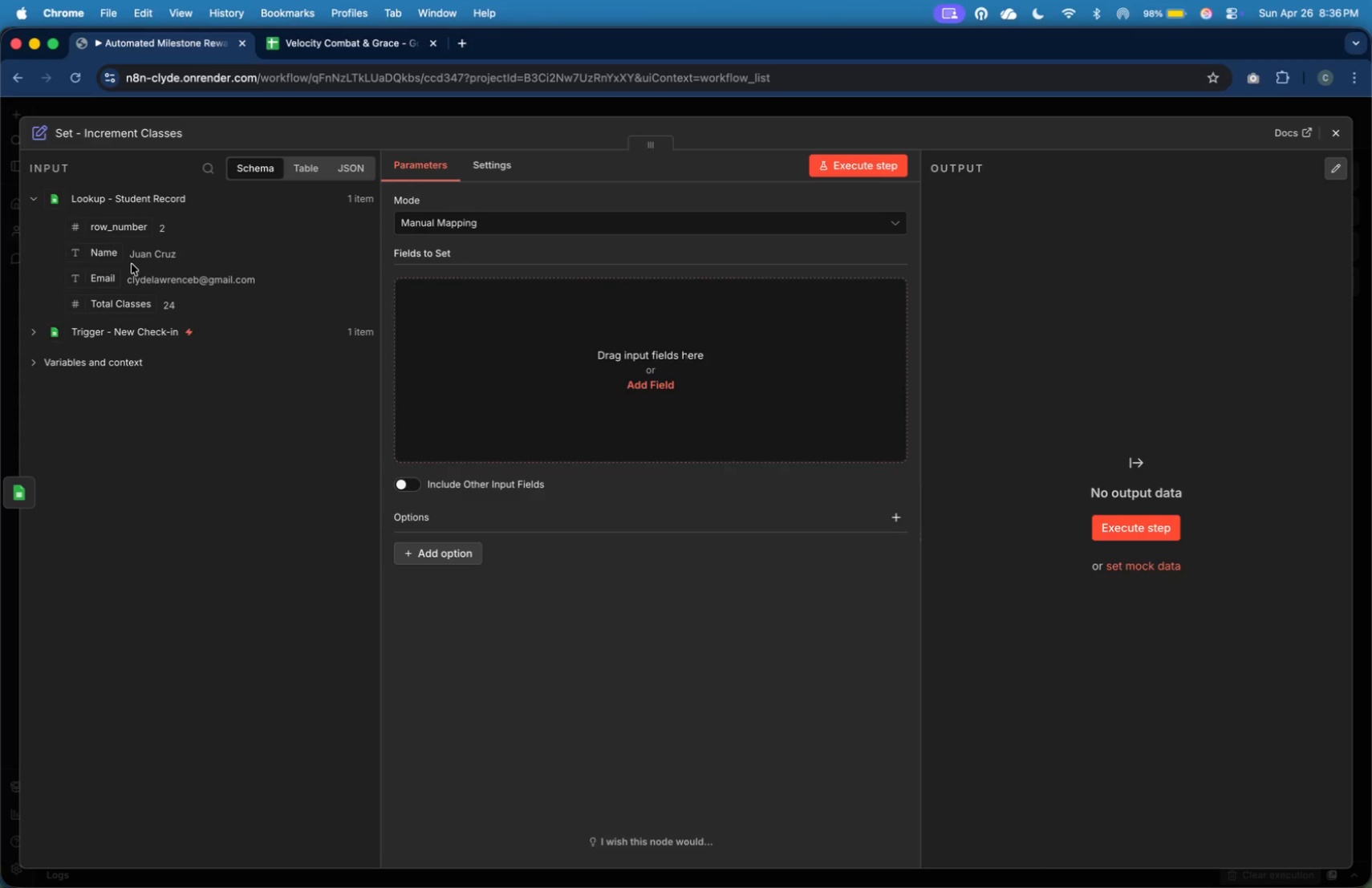 
wait(5.71)
 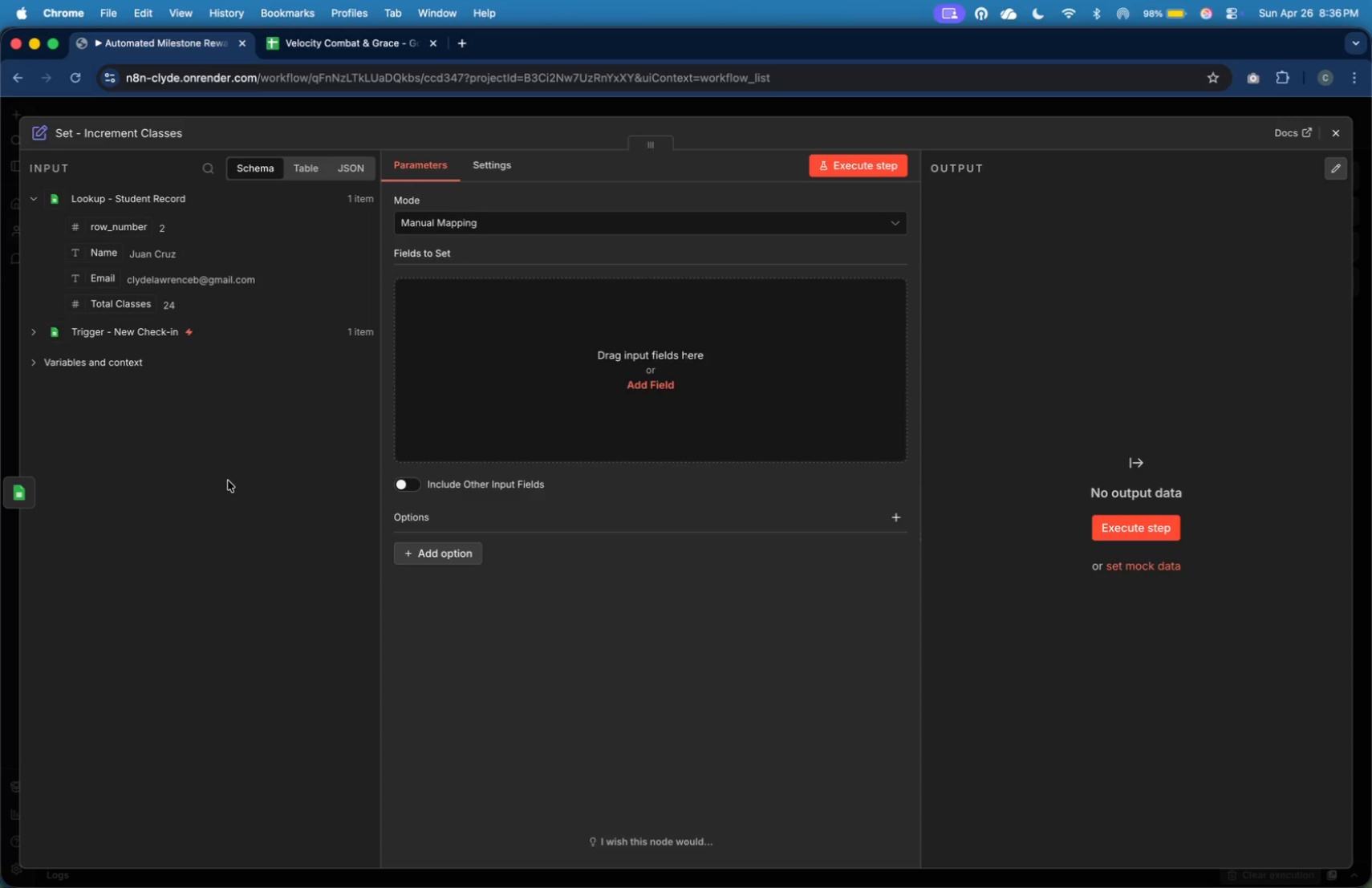 
left_click_drag(start_coordinate=[107, 252], to_coordinate=[424, 335])
 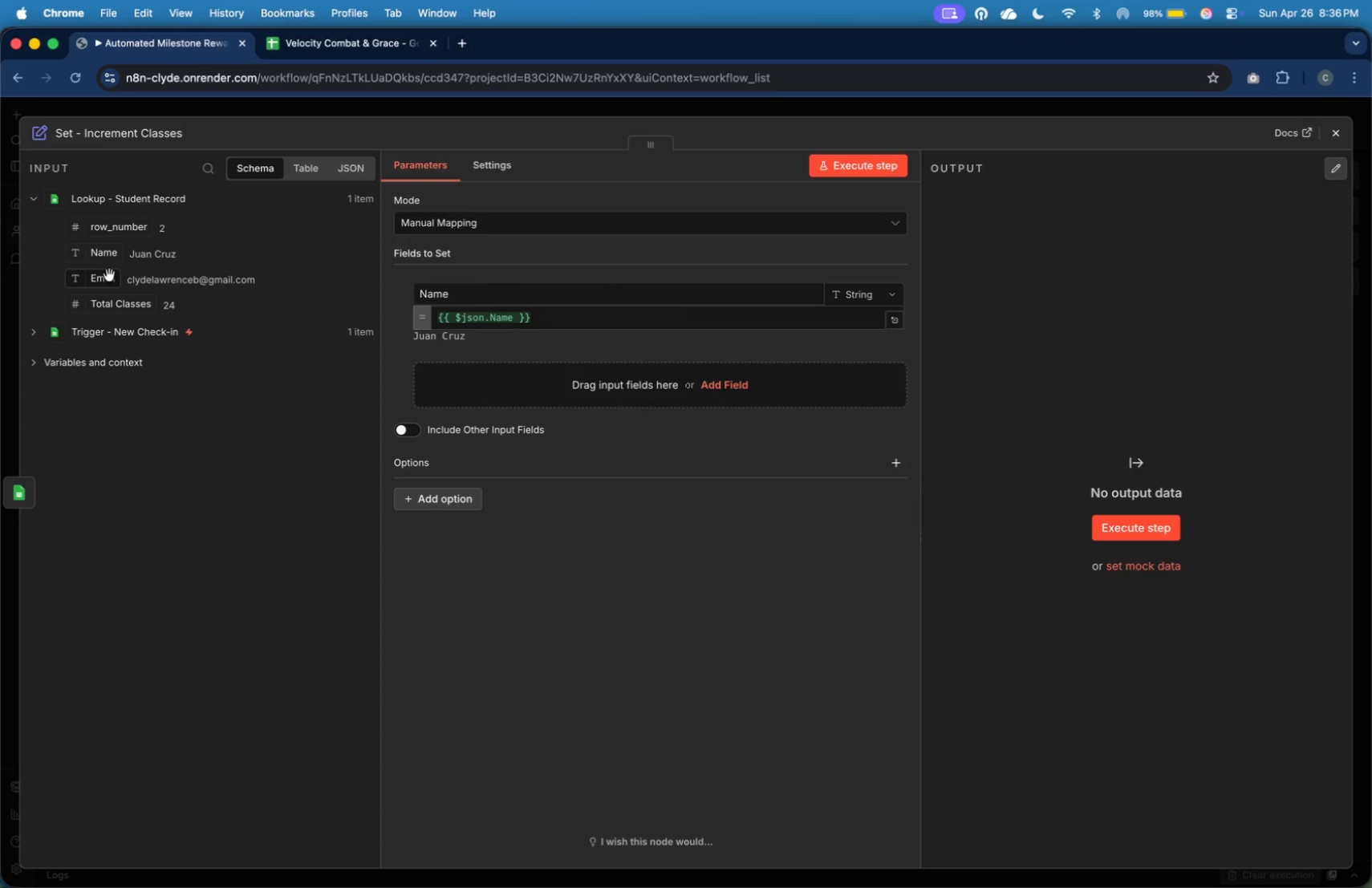 
left_click_drag(start_coordinate=[103, 274], to_coordinate=[472, 378])
 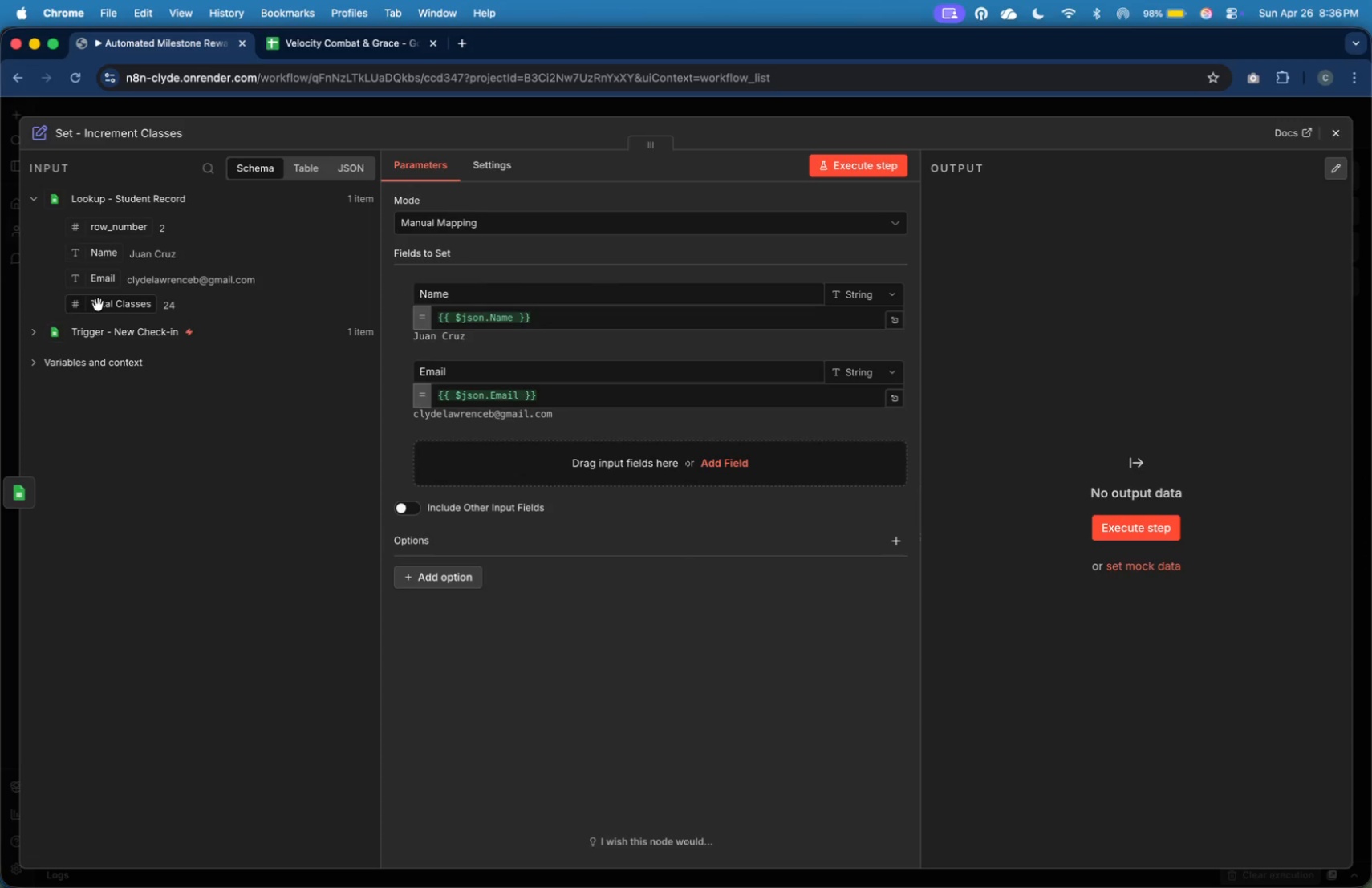 
left_click_drag(start_coordinate=[98, 305], to_coordinate=[462, 449])
 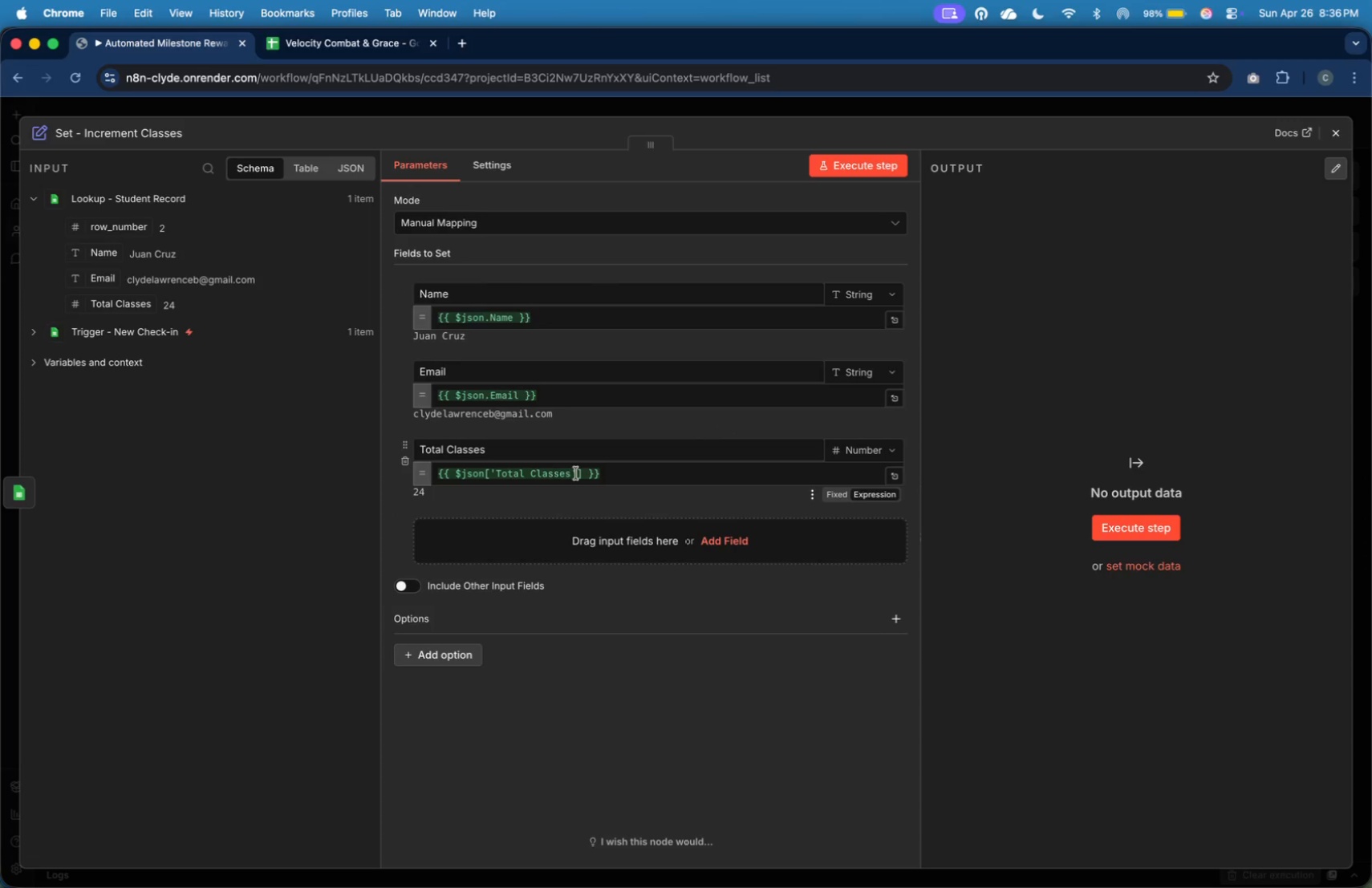 
left_click([589, 476])
 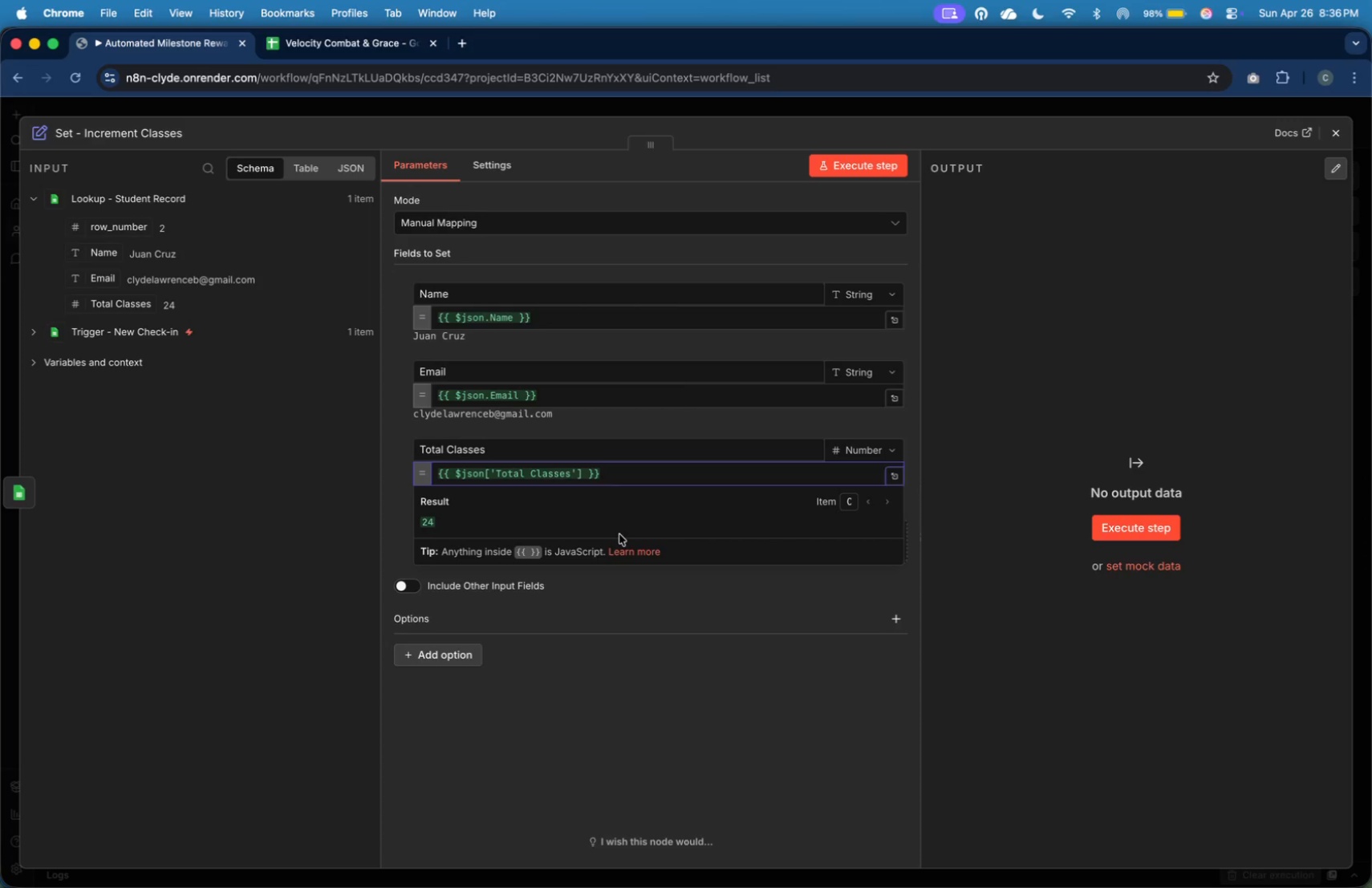 
key(Shift+Equal)
 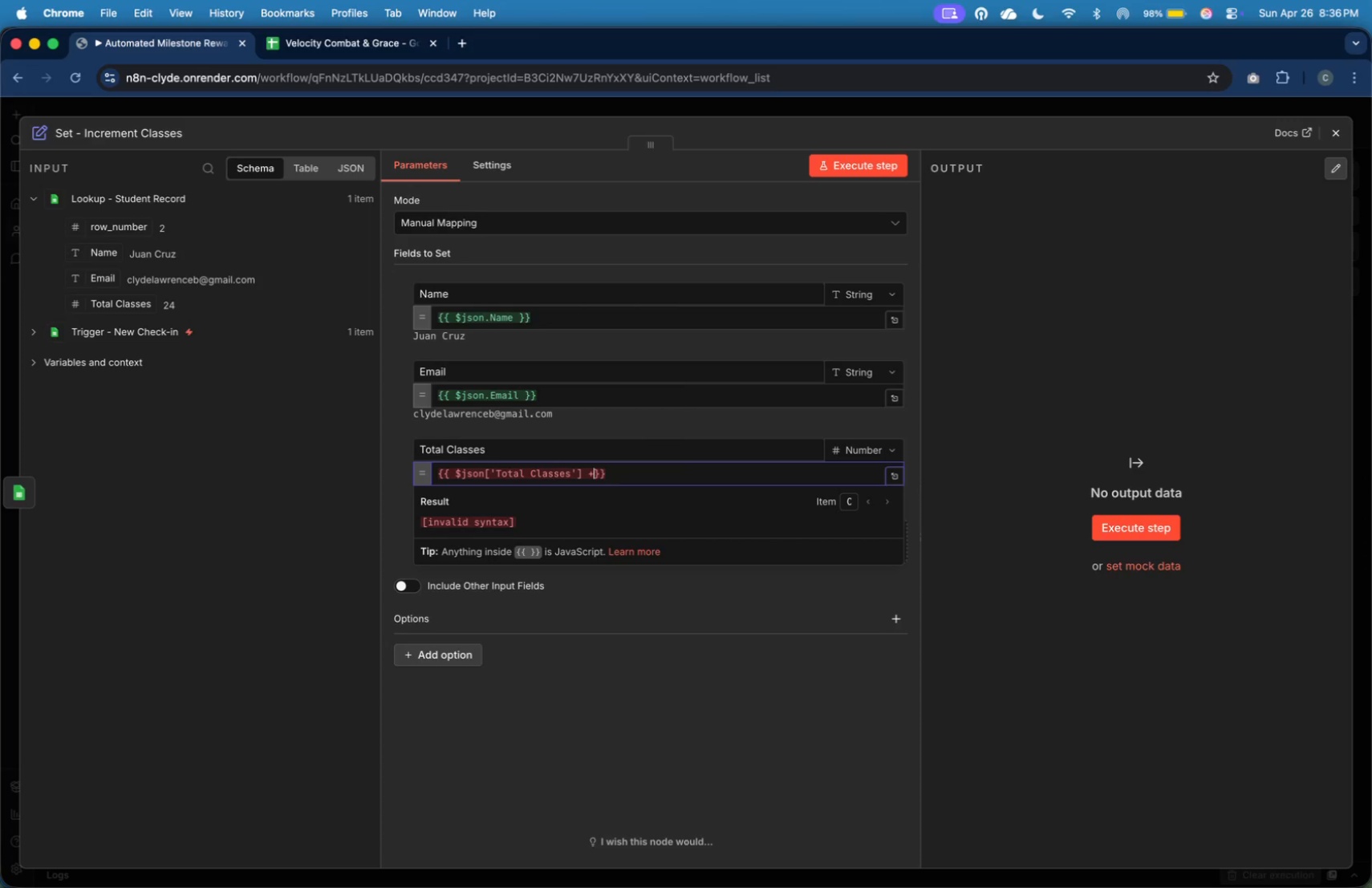 
key(Space)
 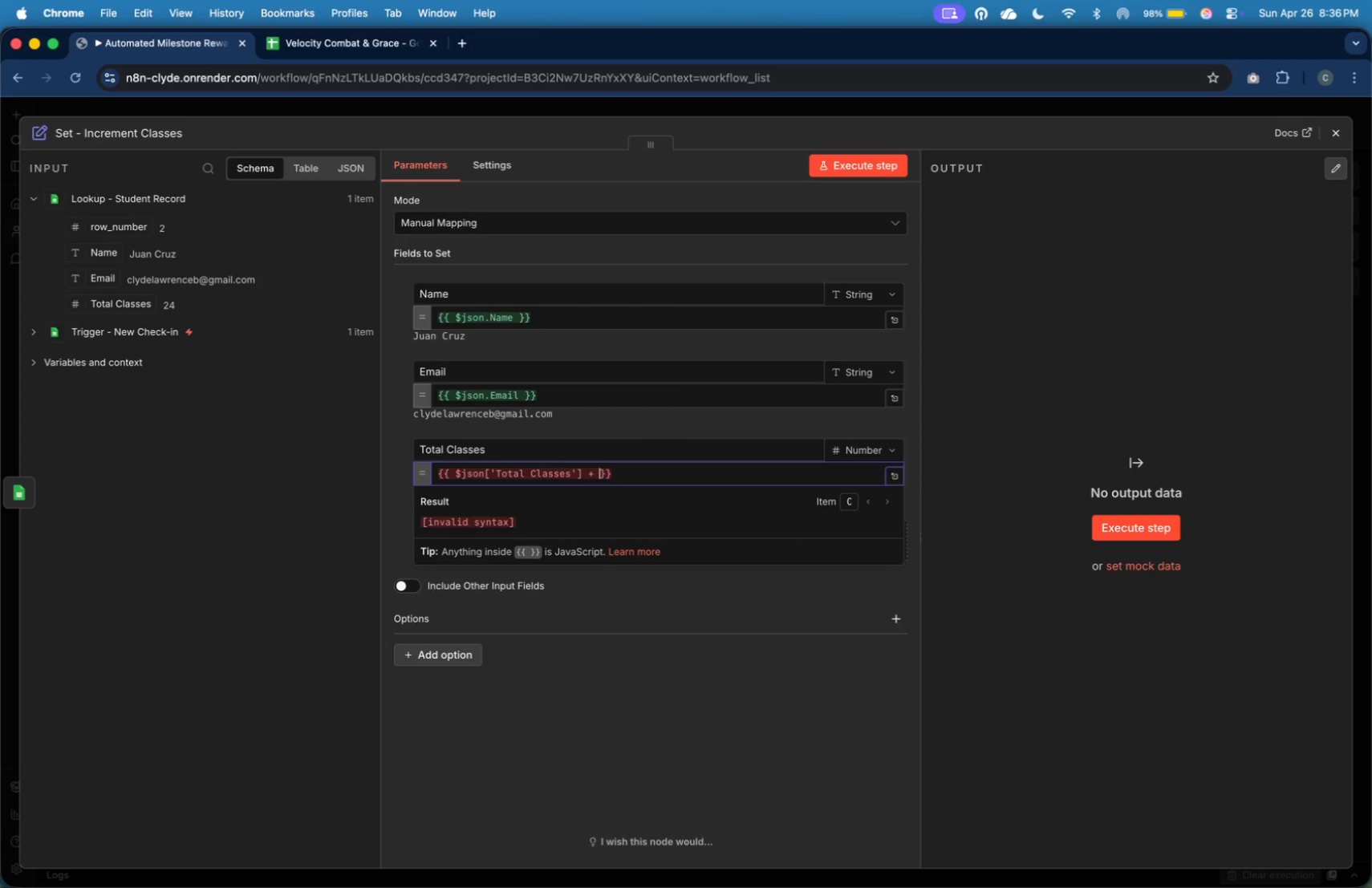 
key(1)
 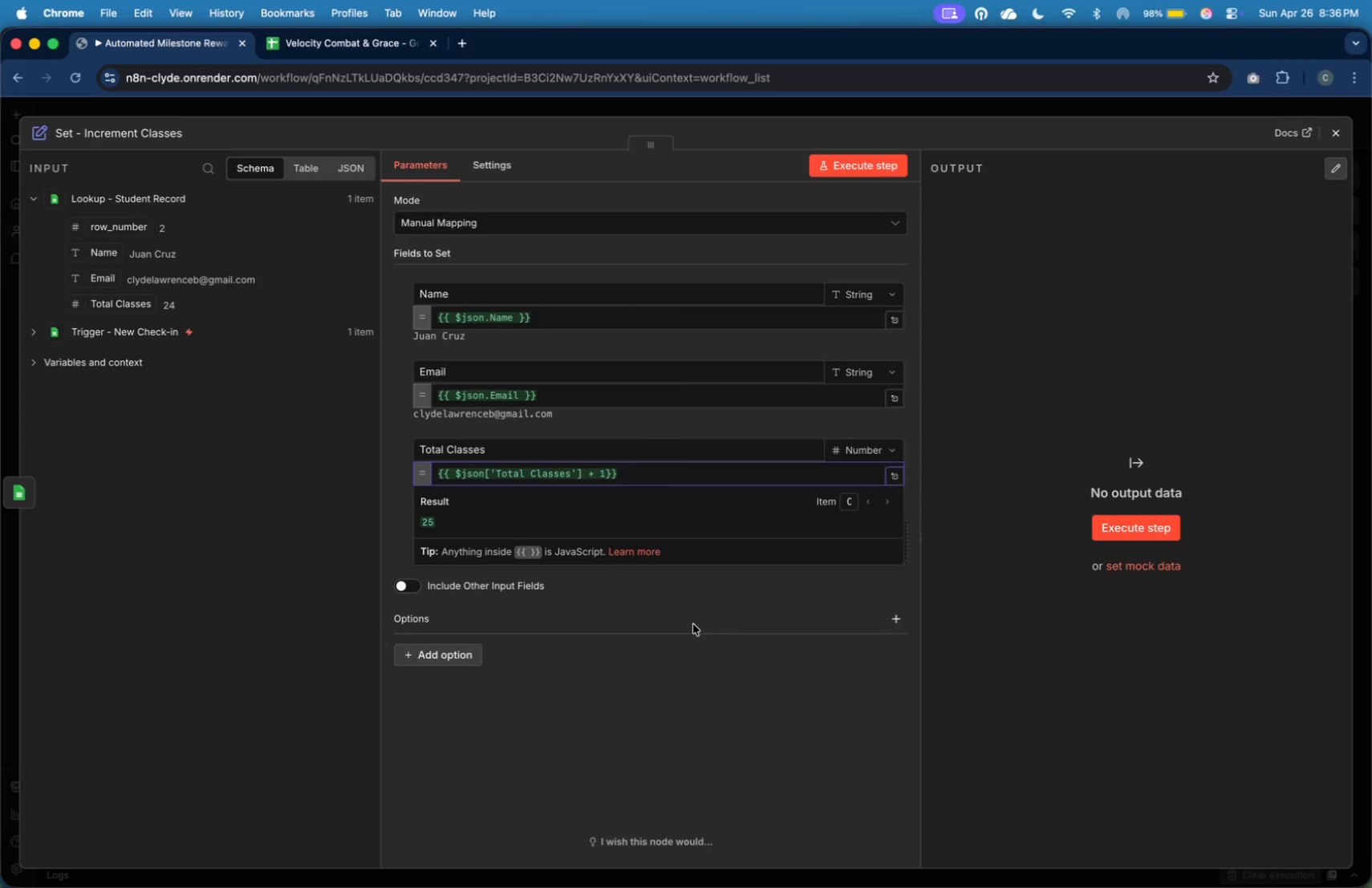 
key(Space)
 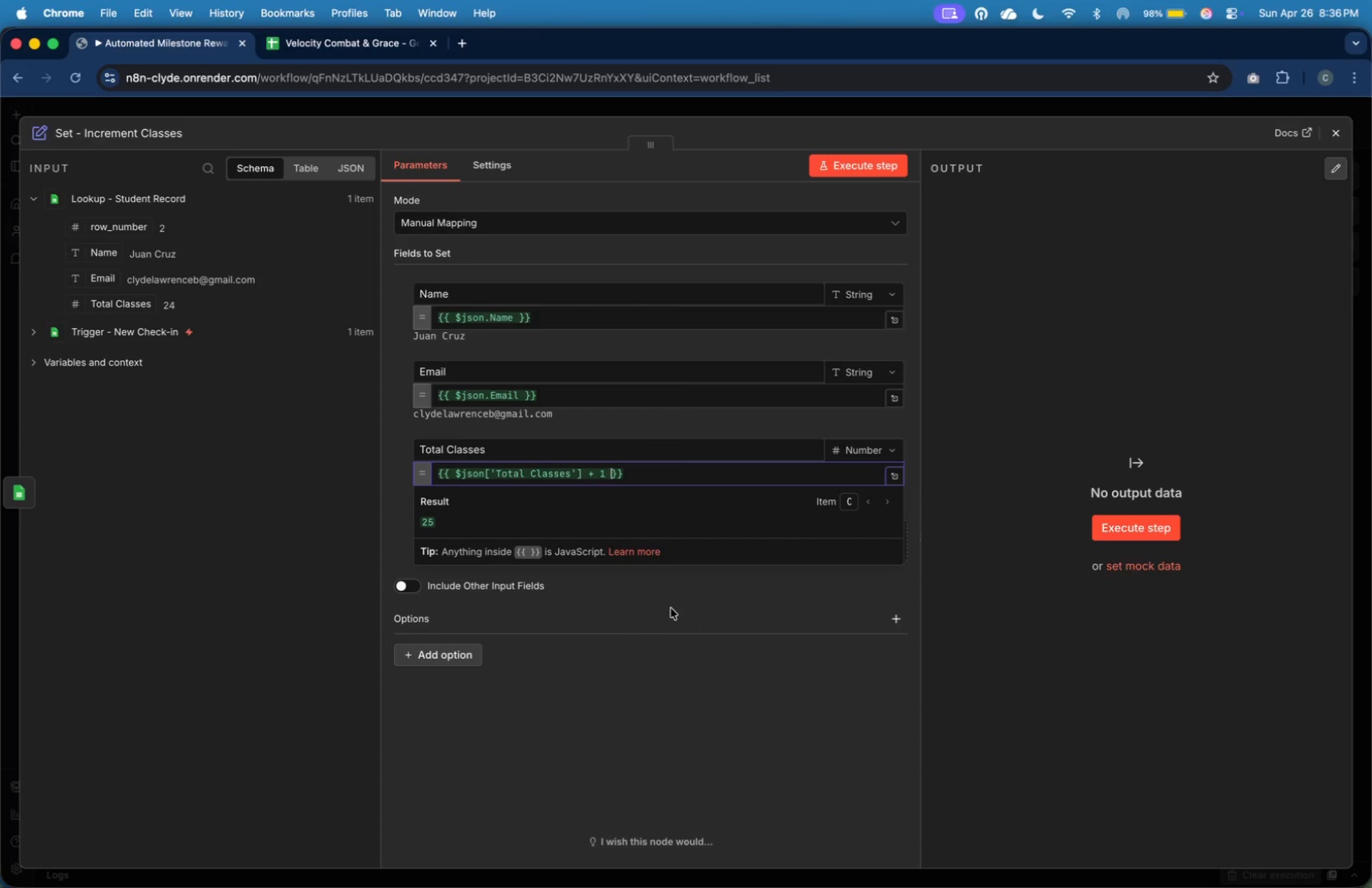 
left_click([672, 610])
 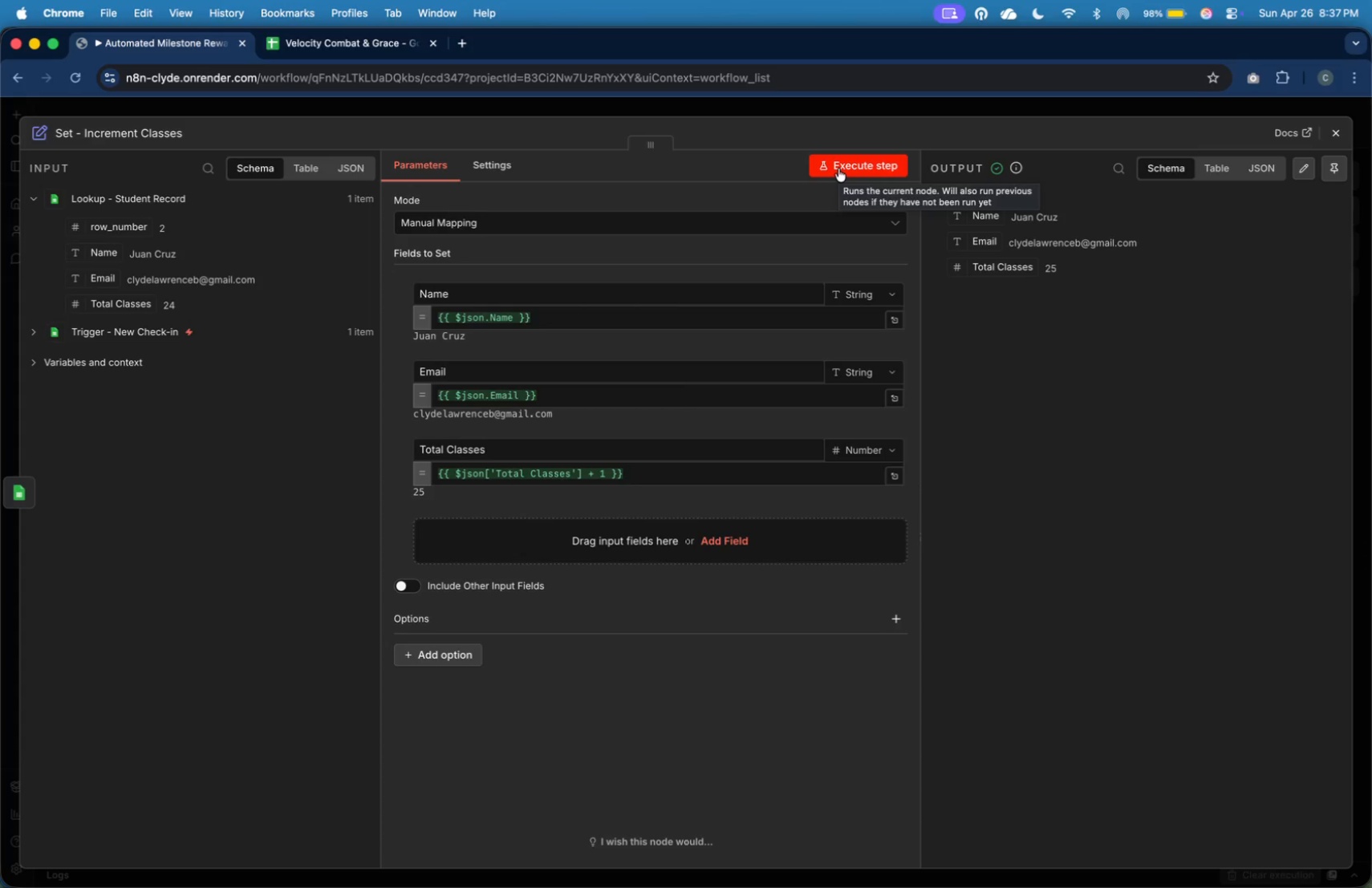 
wait(45.5)
 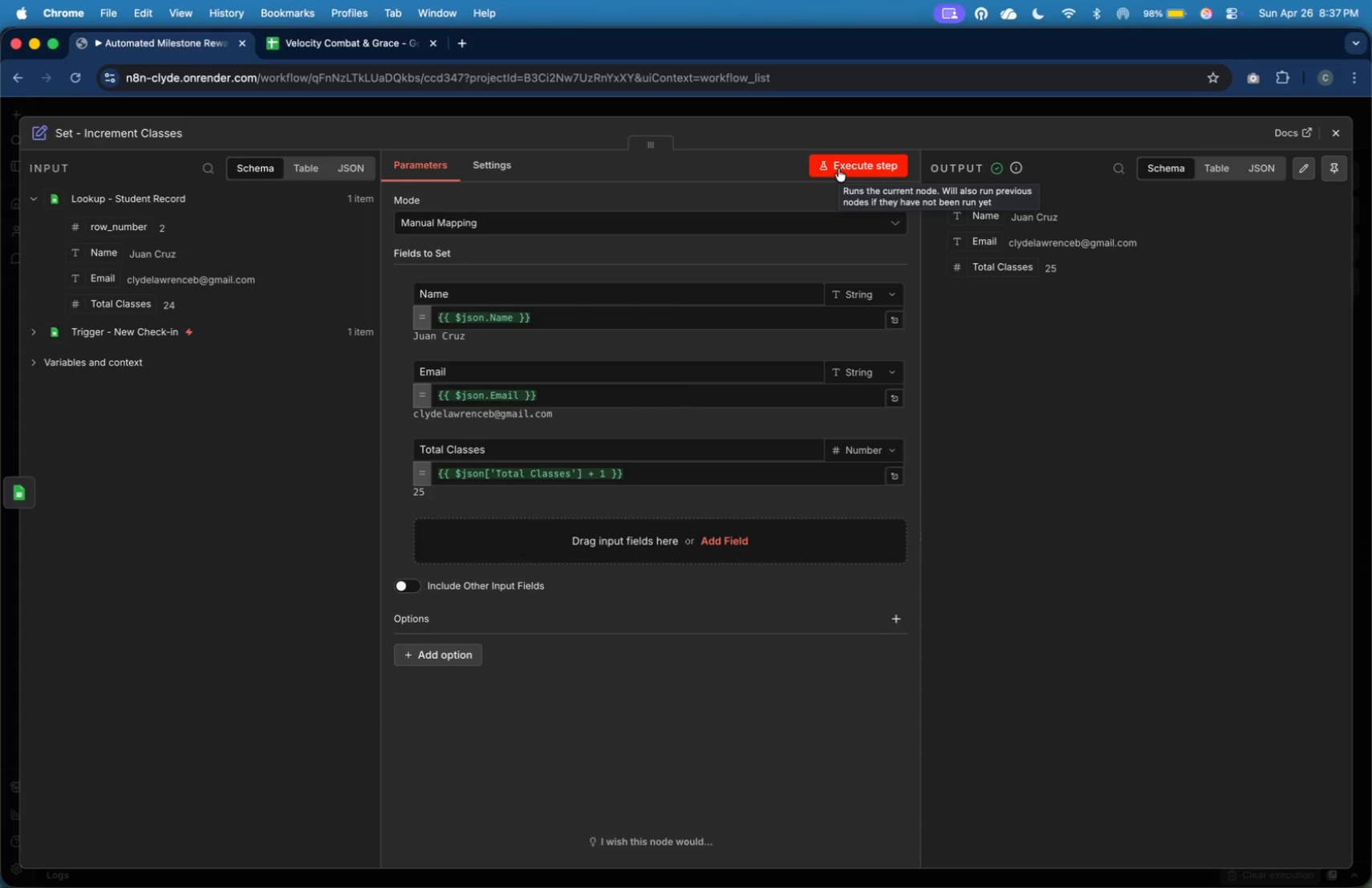 
mouse_move([1311, 161])
 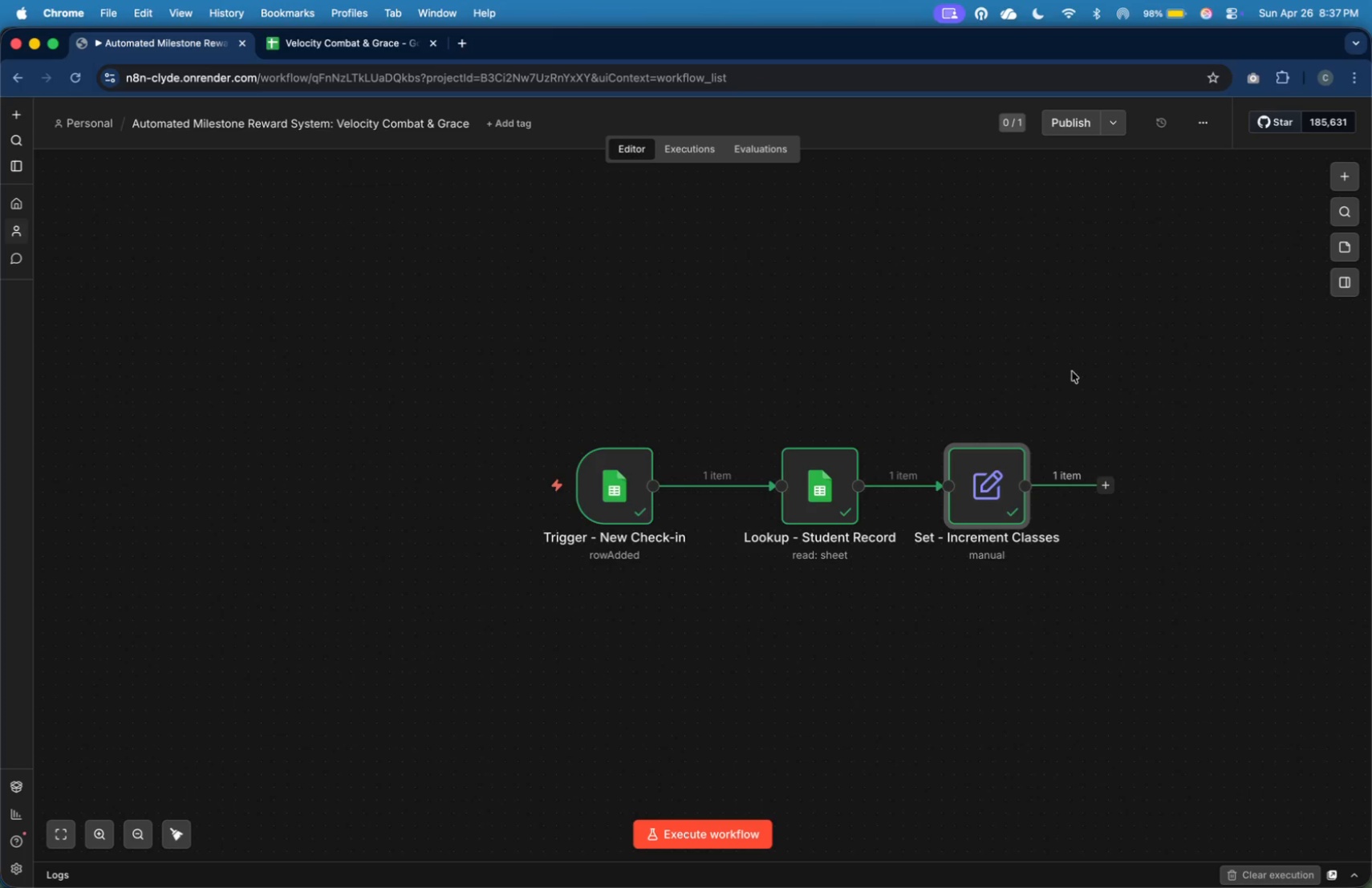 
left_click([1083, 358])
 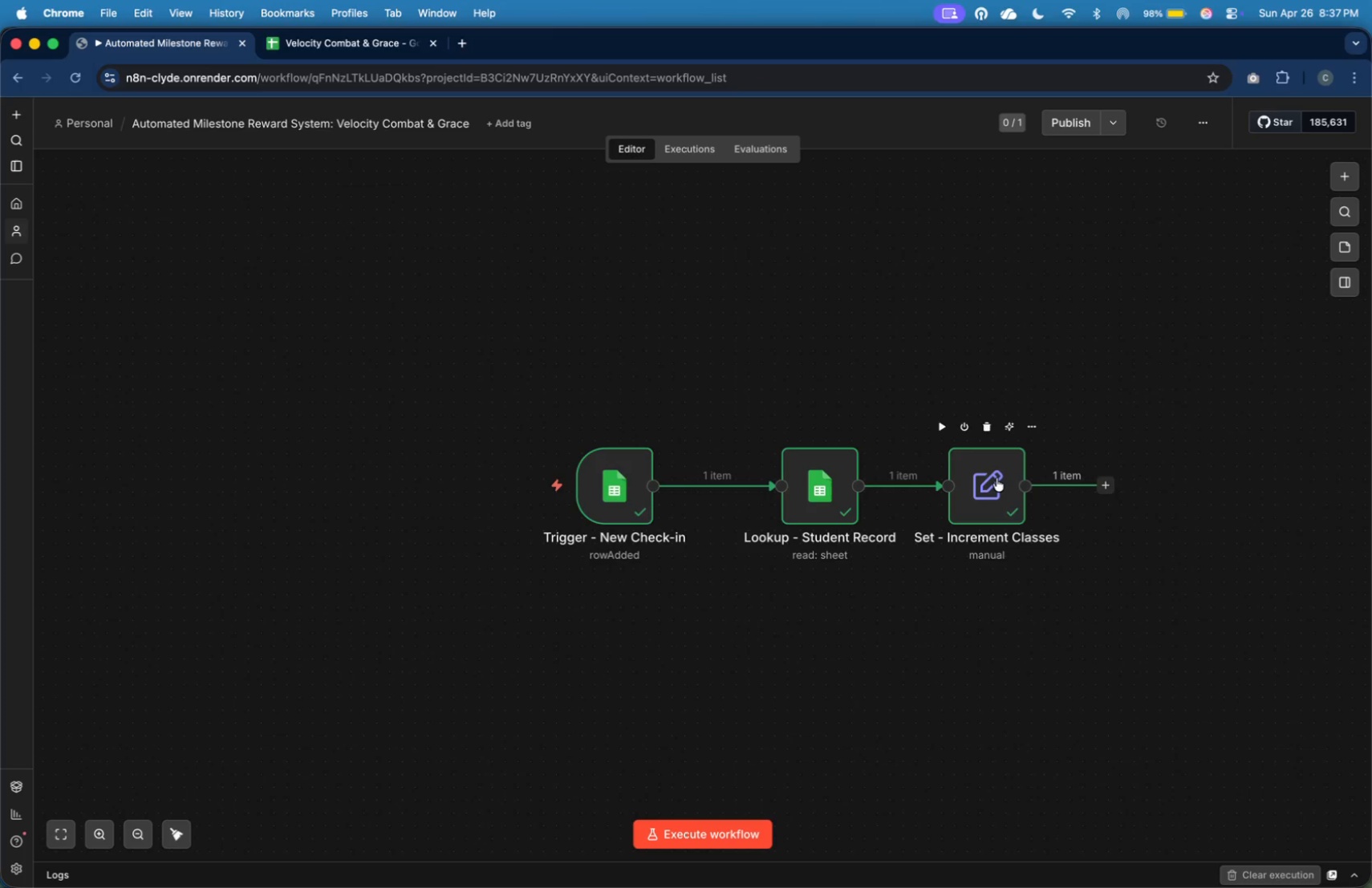 
left_click_drag(start_coordinate=[997, 478], to_coordinate=[1023, 481])
 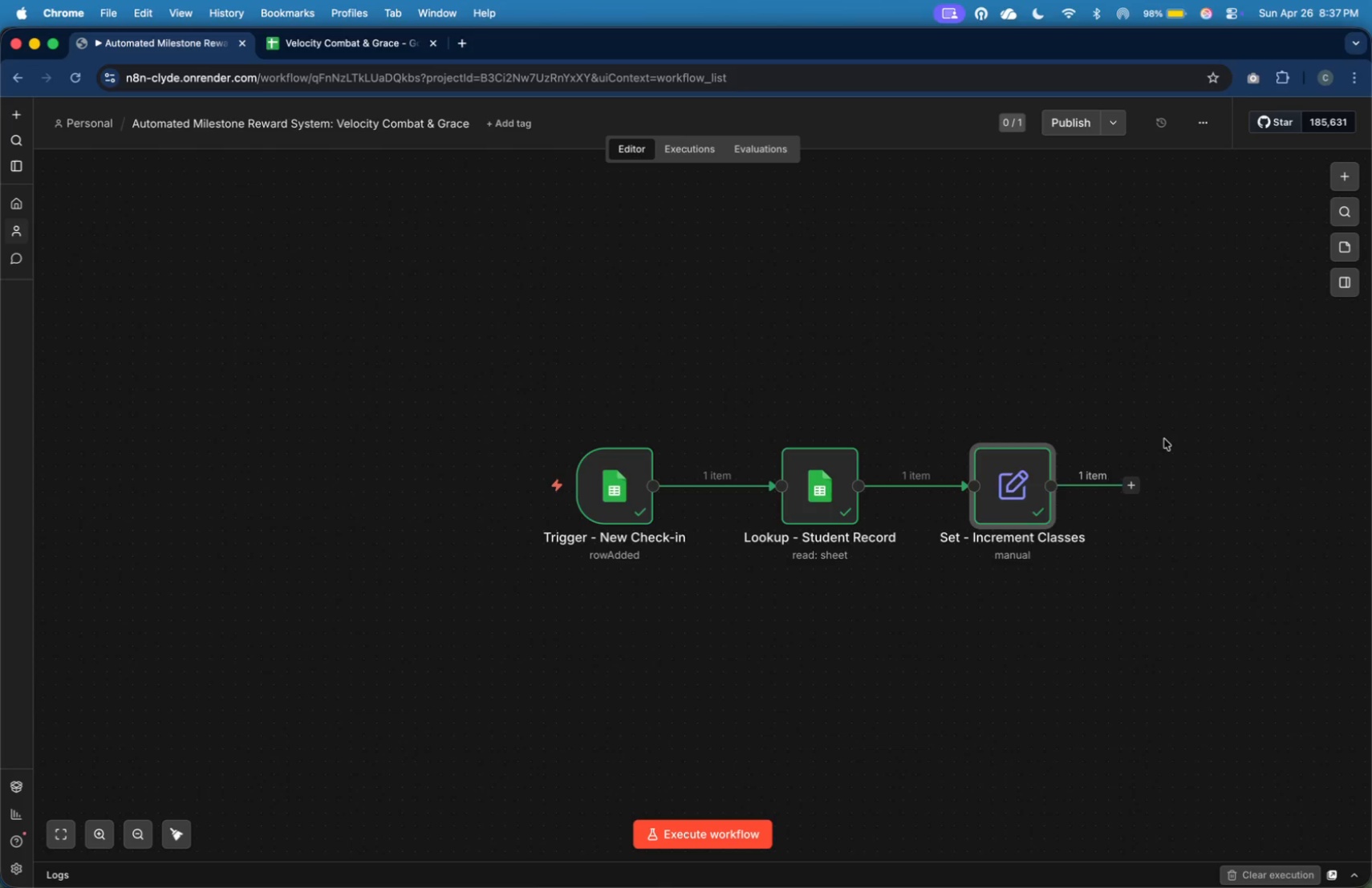 
left_click([1177, 431])
 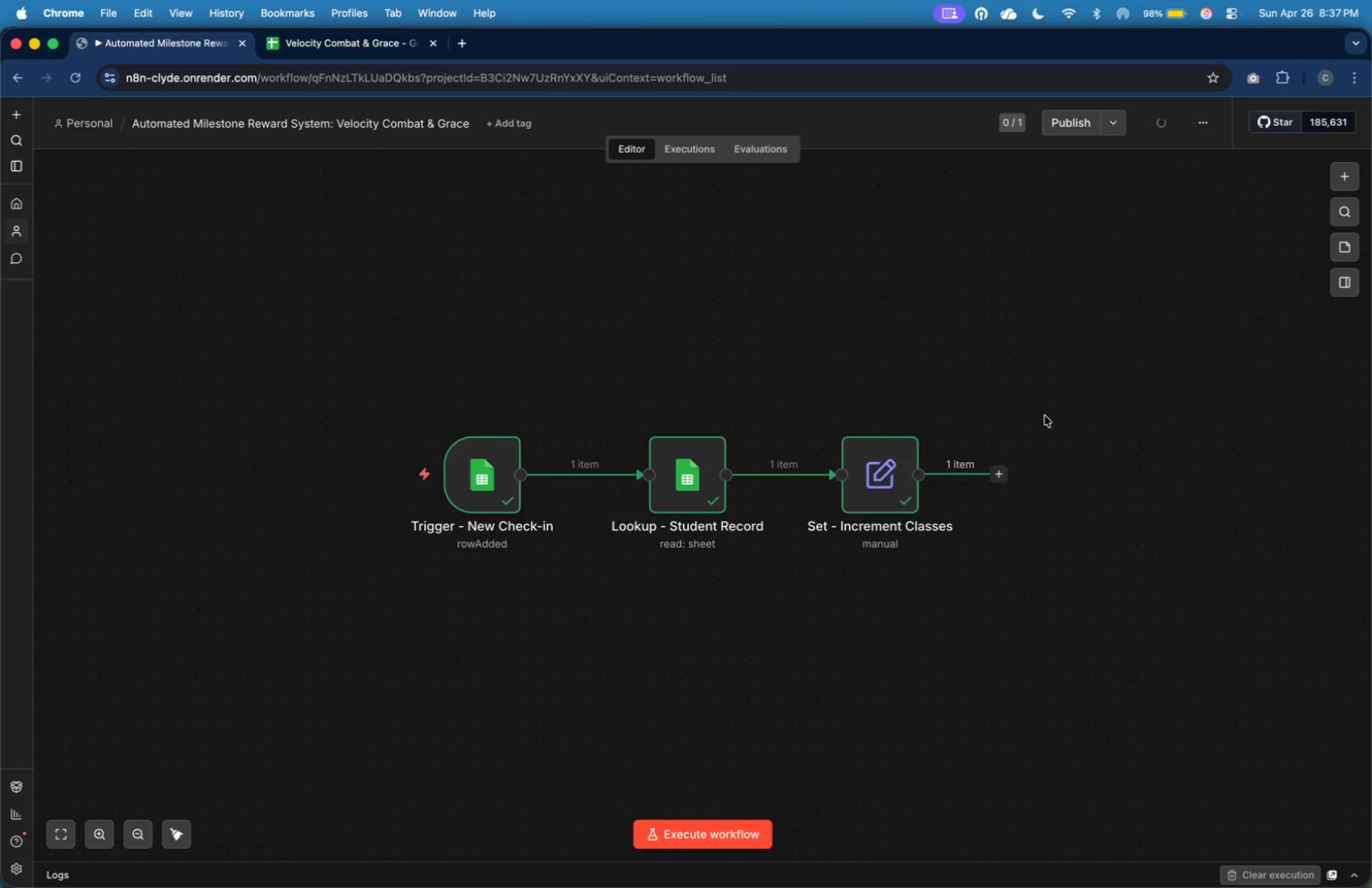 
wait(7.92)
 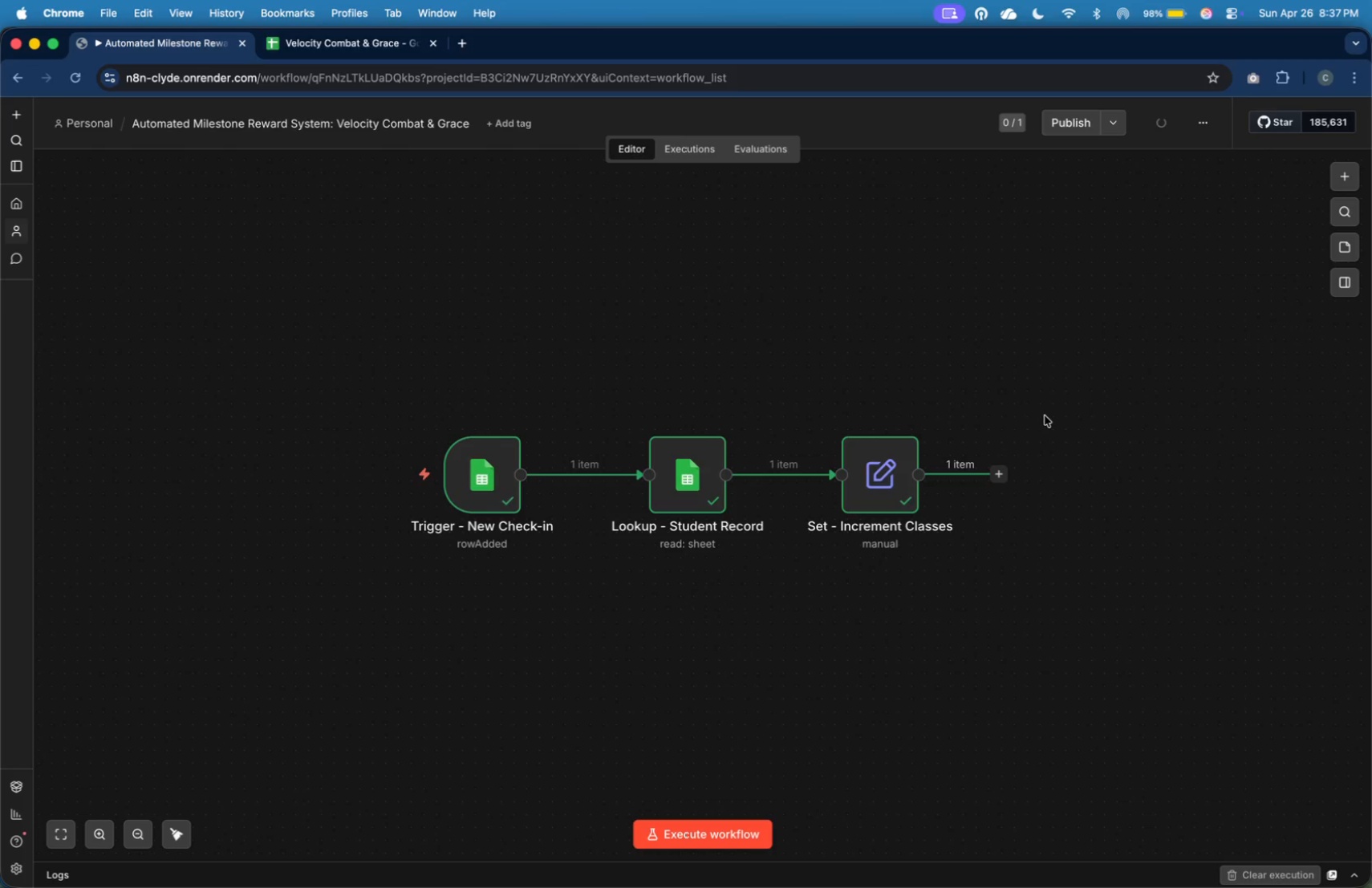 
left_click([1003, 480])
 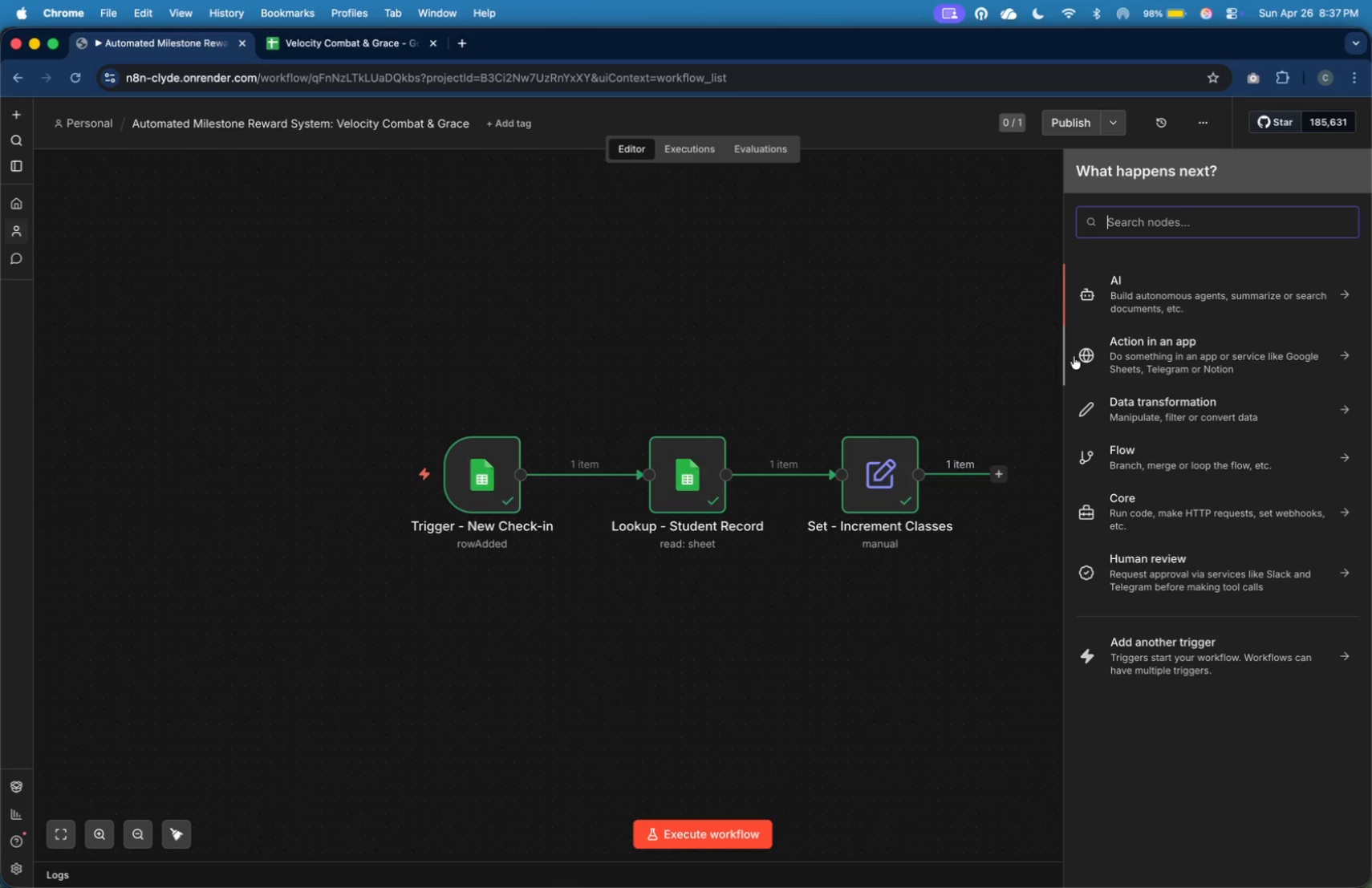 
type(sheet)
 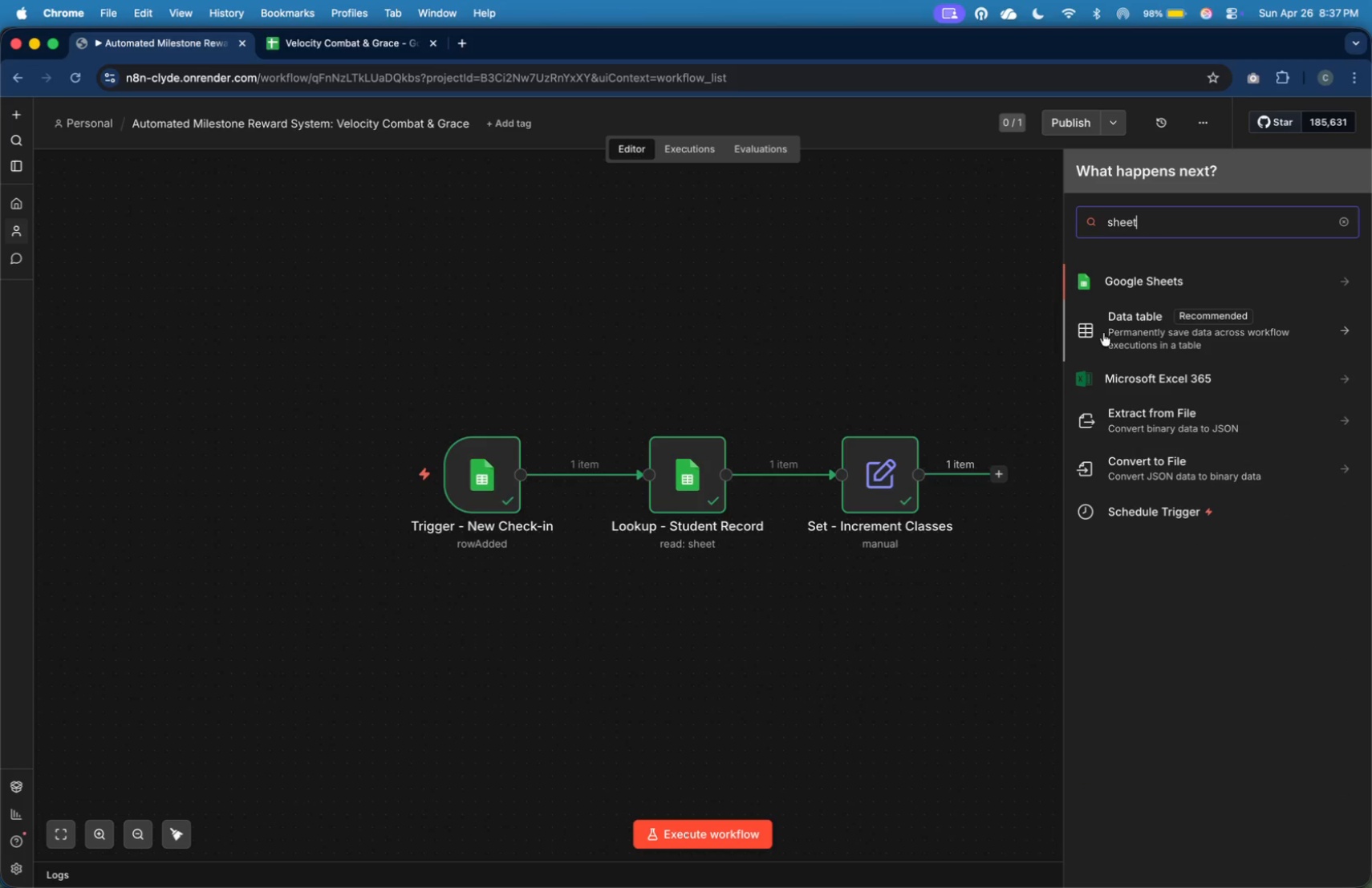 
key(S)
 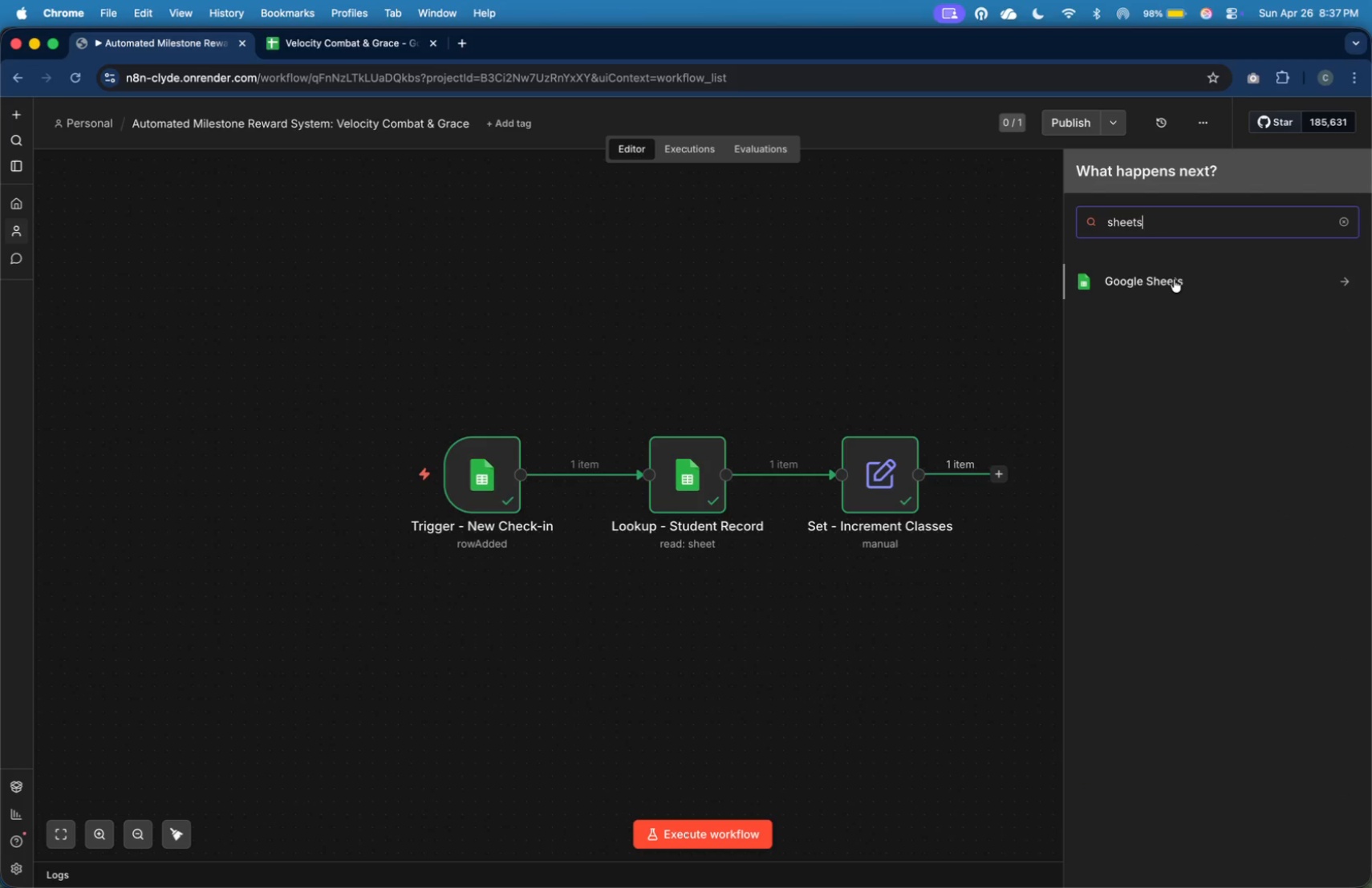 
left_click([1174, 279])
 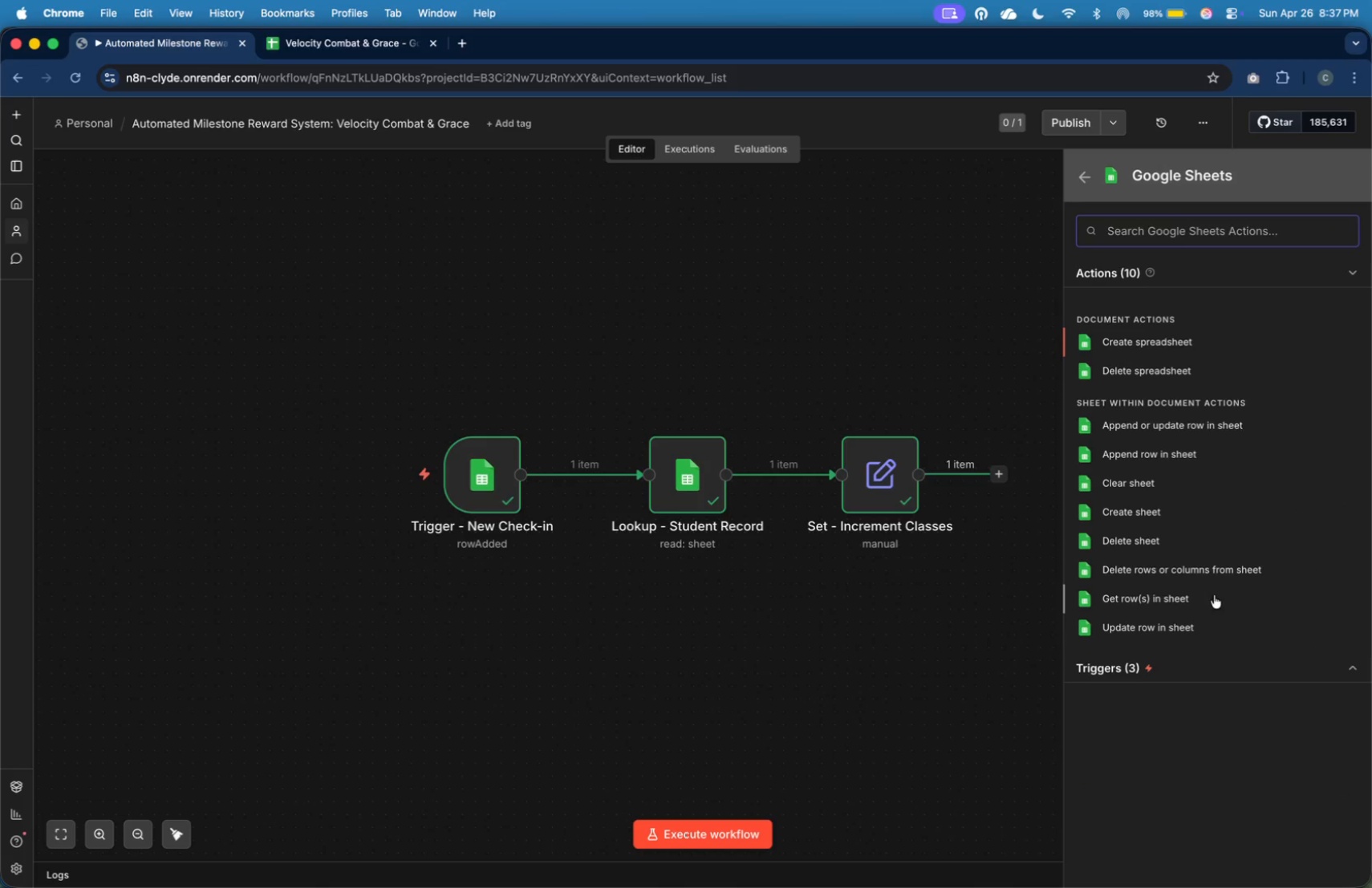 
left_click([1198, 627])
 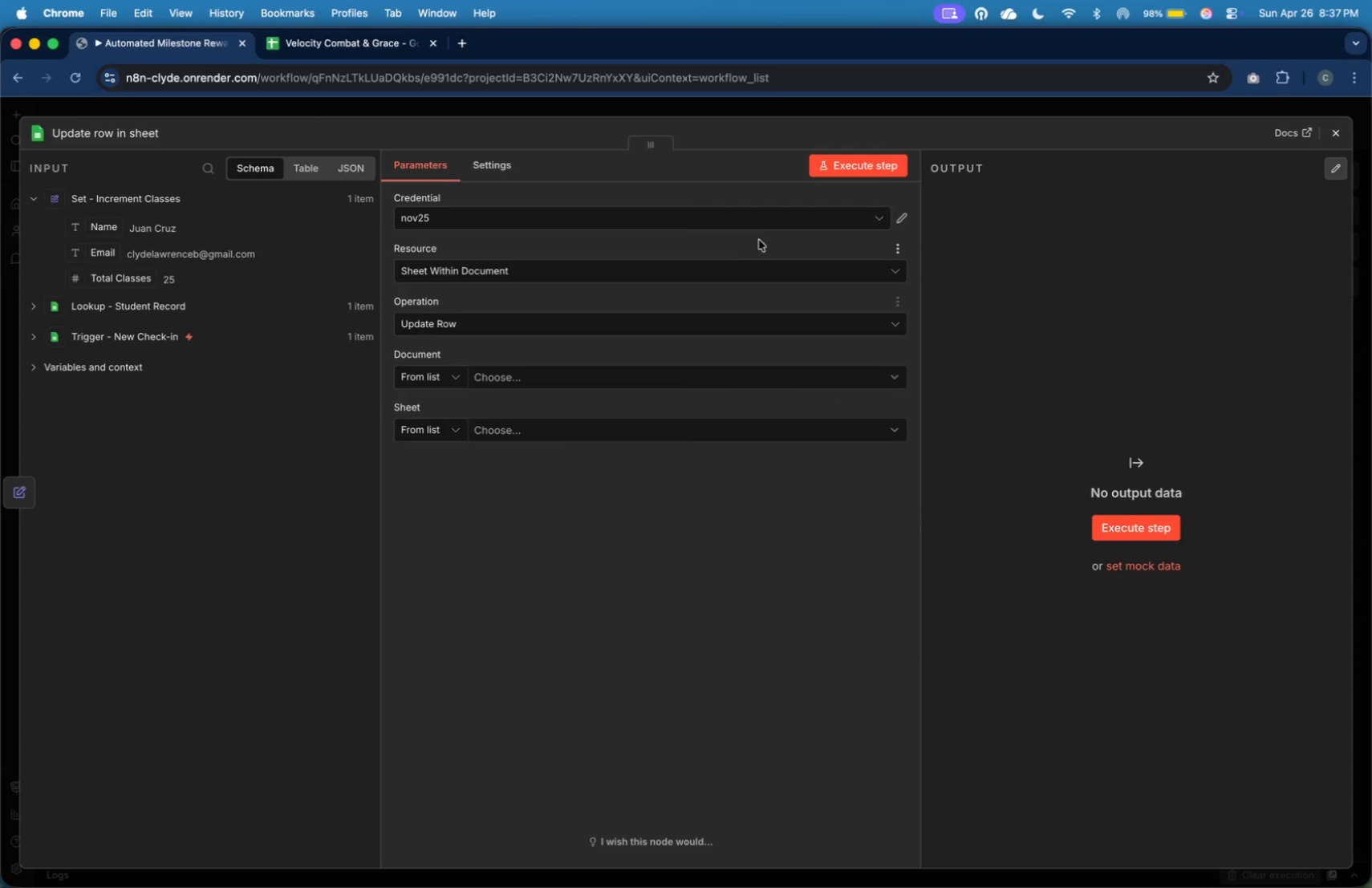 
left_click([749, 213])
 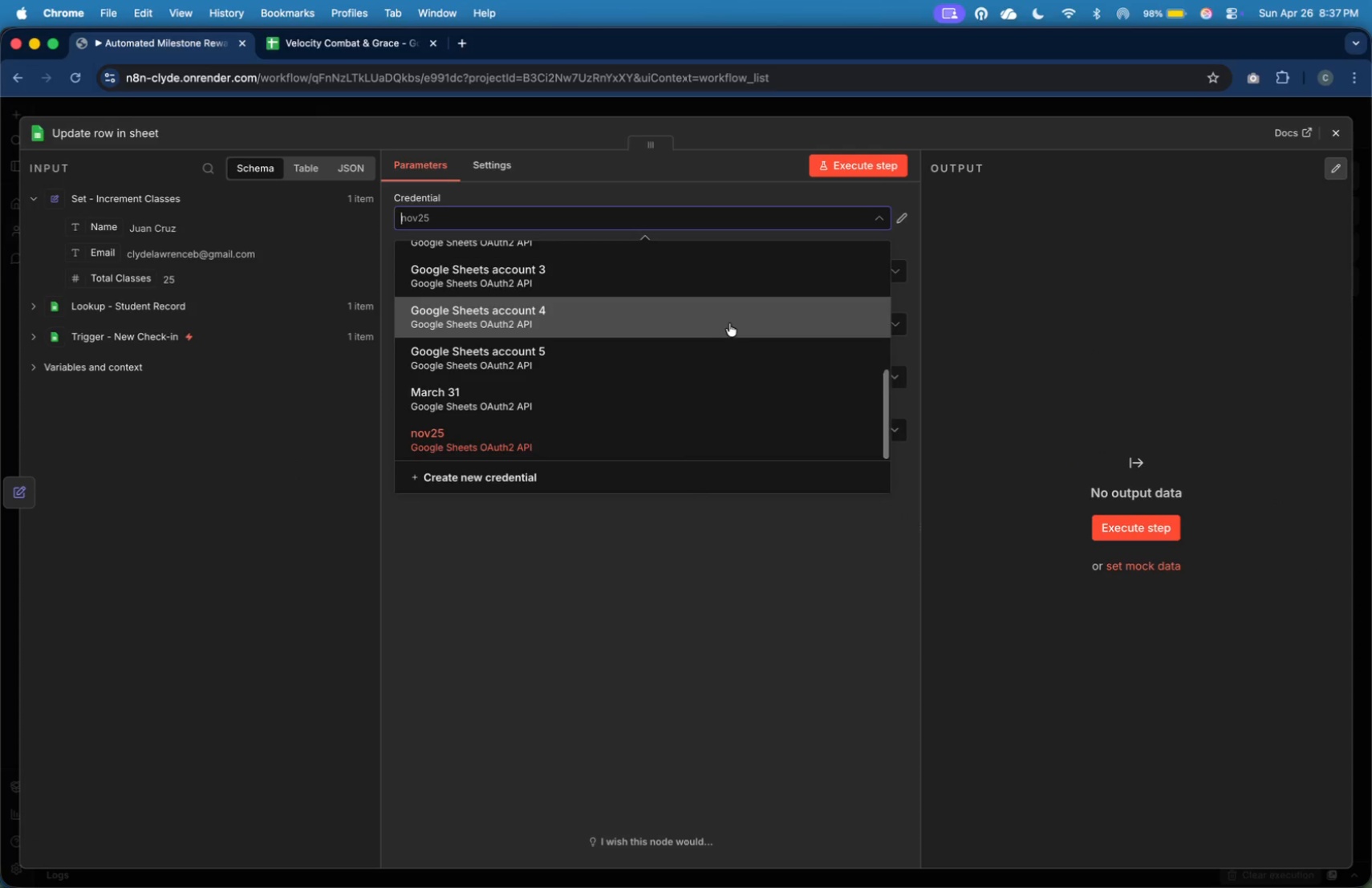 
scroll: coordinate [730, 328], scroll_direction: up, amount: 22.0
 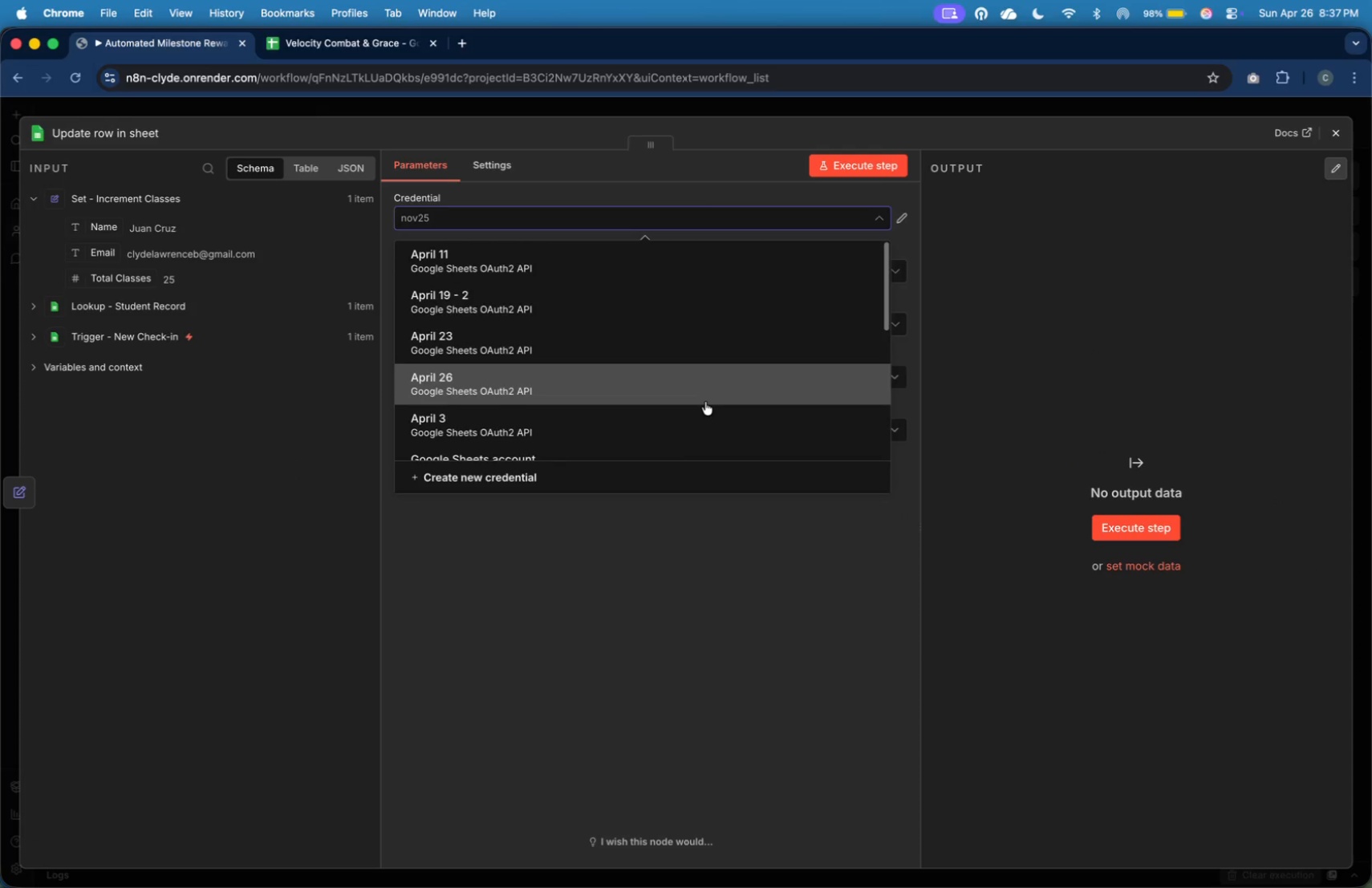 
left_click([705, 402])
 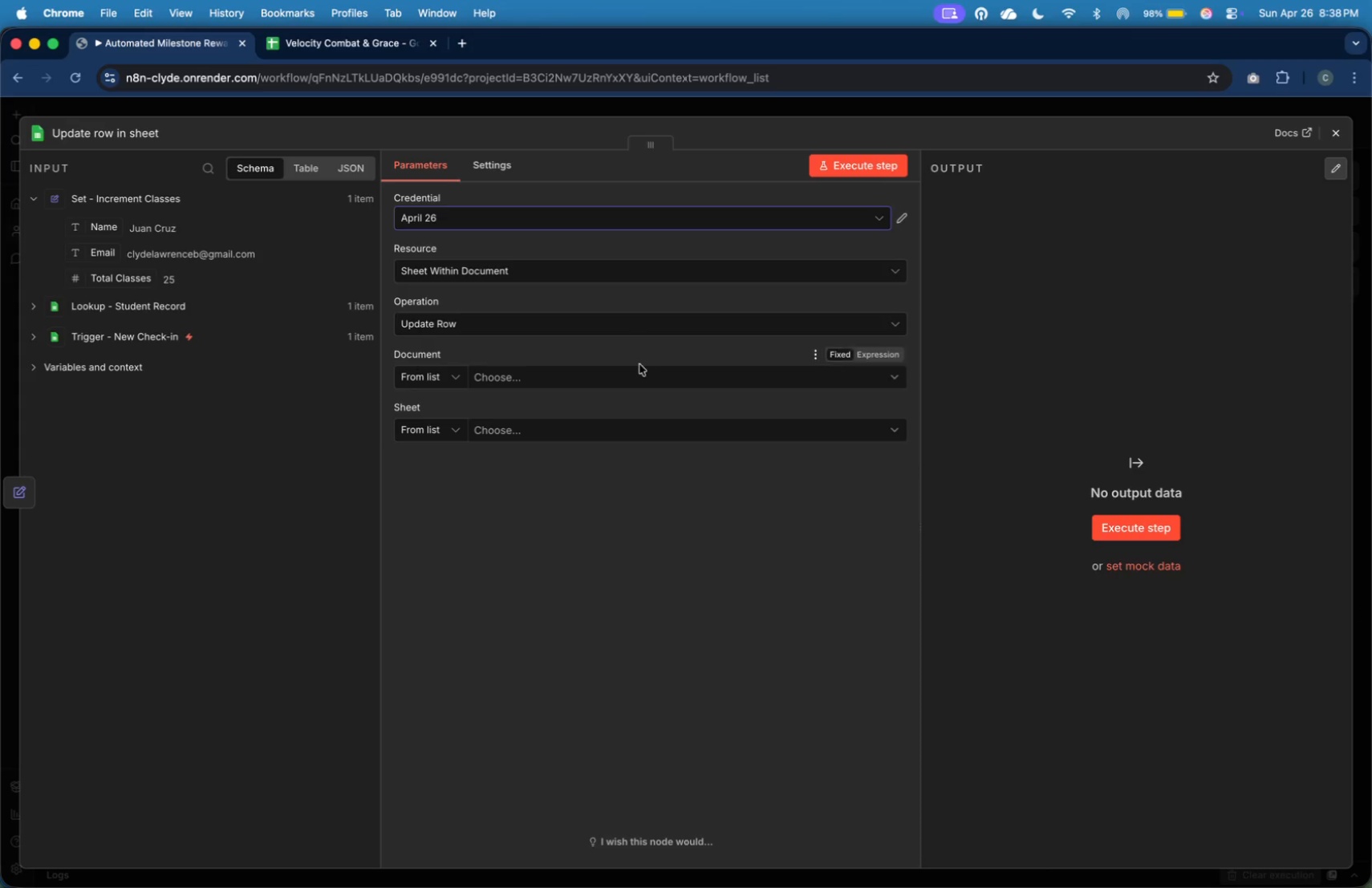 
left_click([639, 379])
 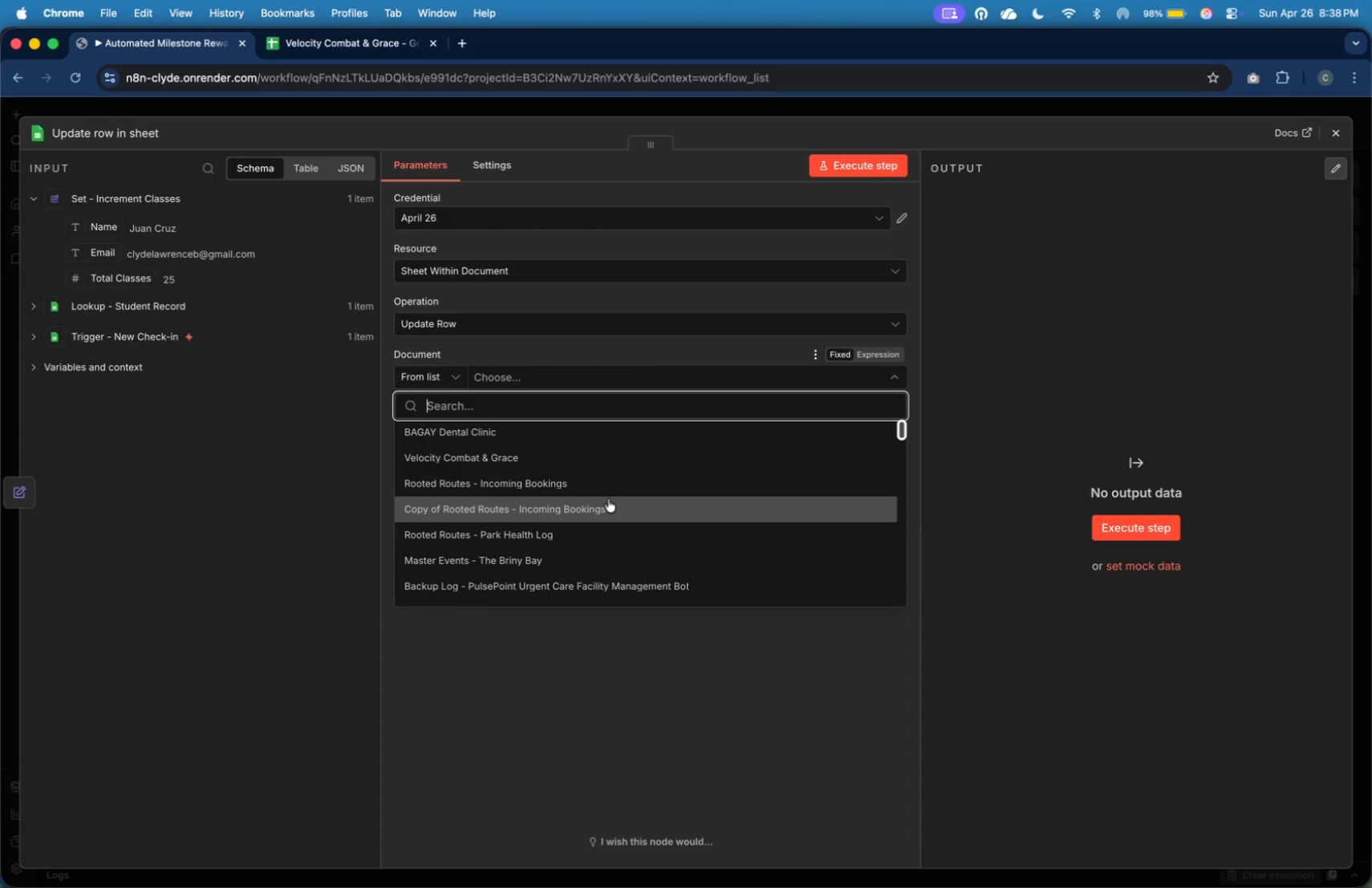 
left_click([615, 461])
 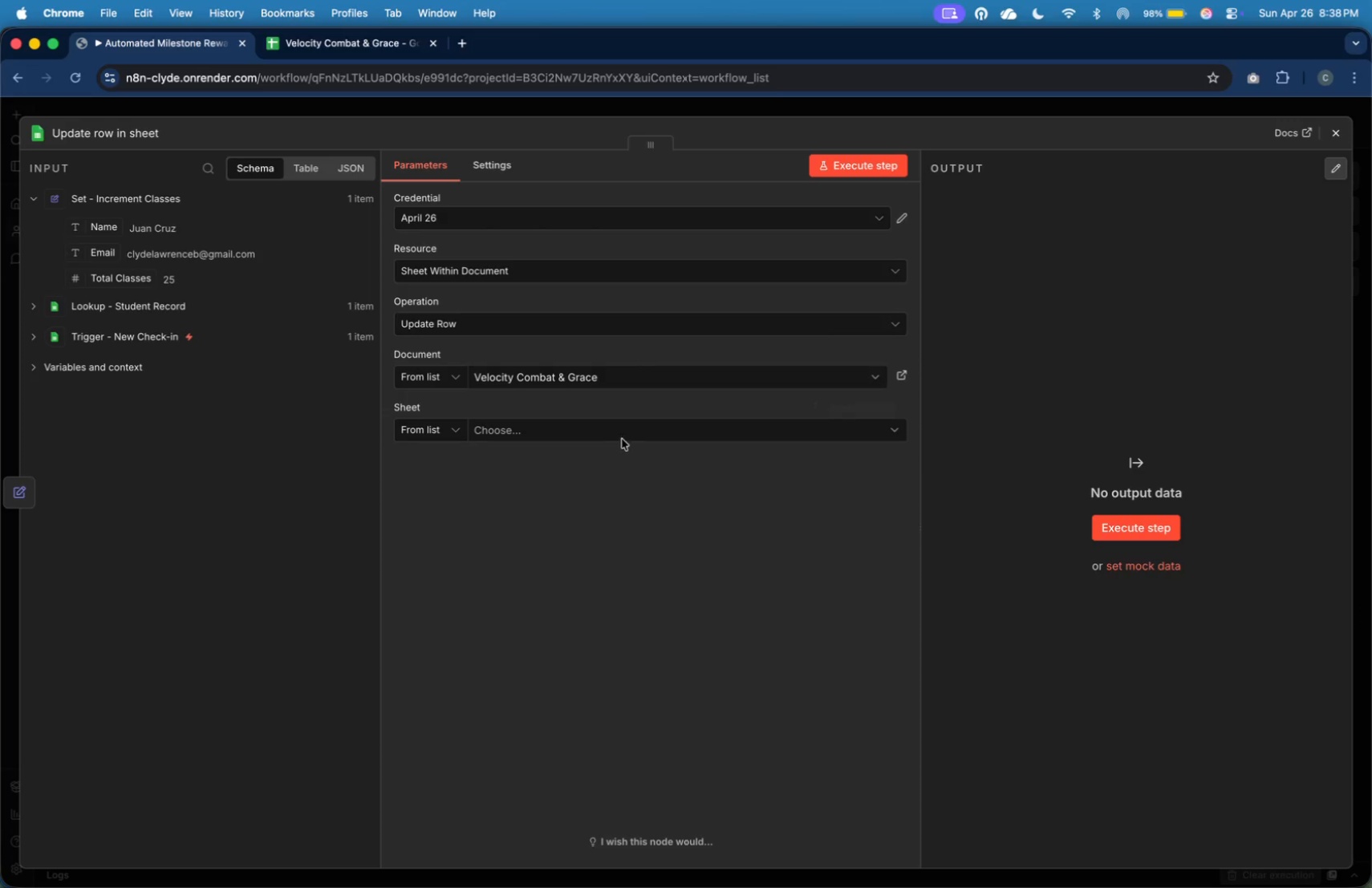 
left_click([623, 435])
 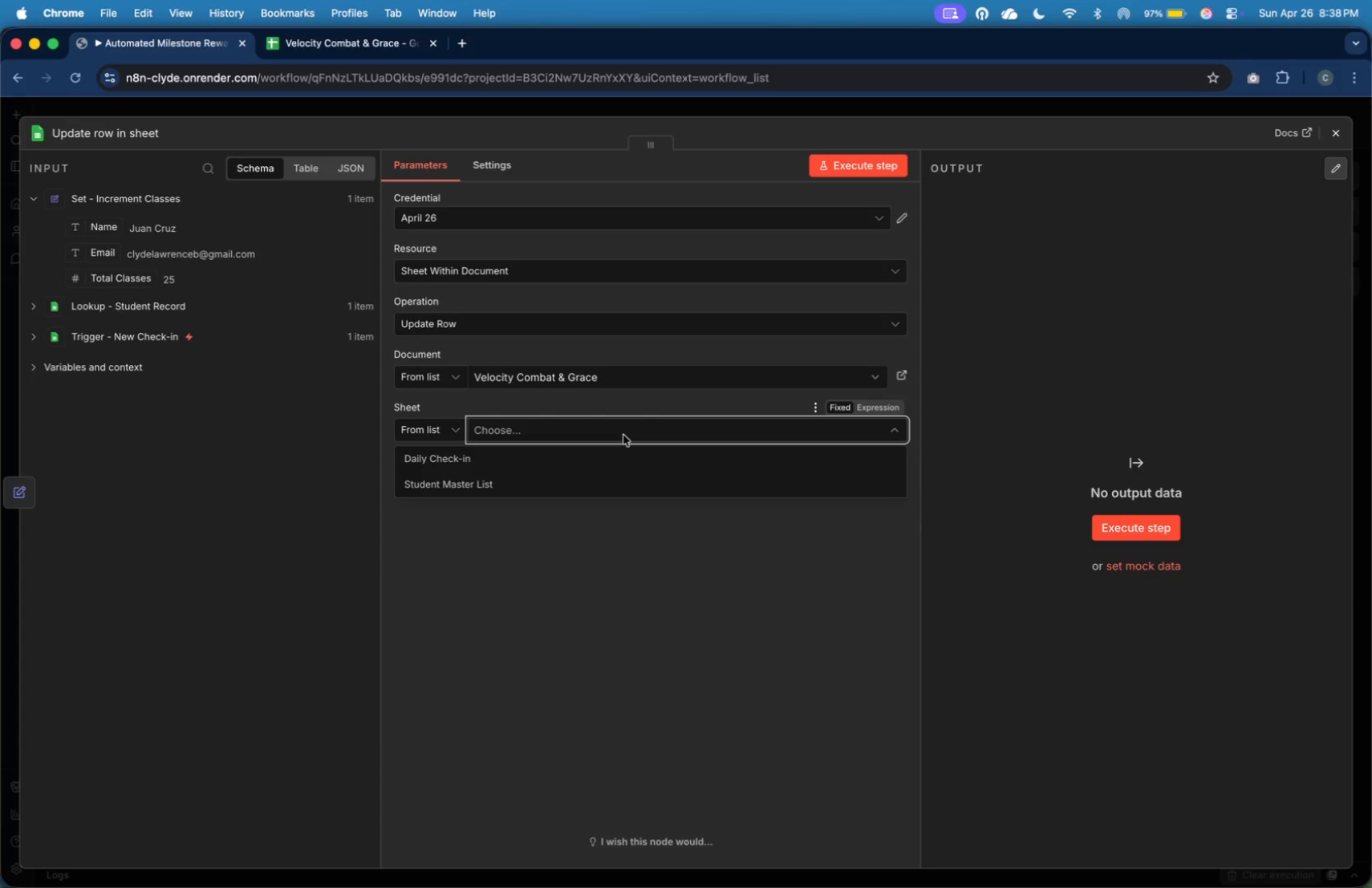 
wait(11.86)
 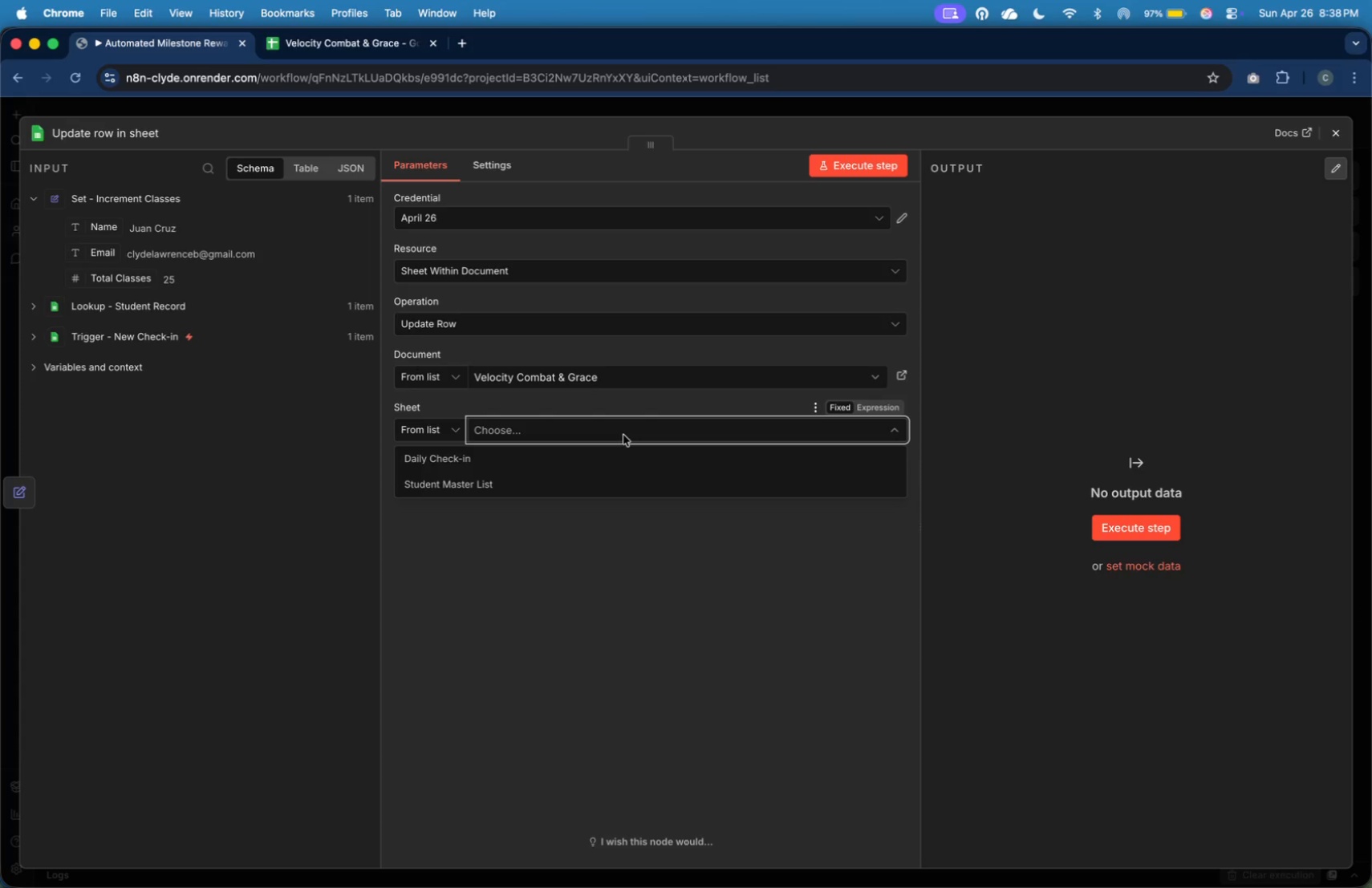 
left_click([586, 486])
 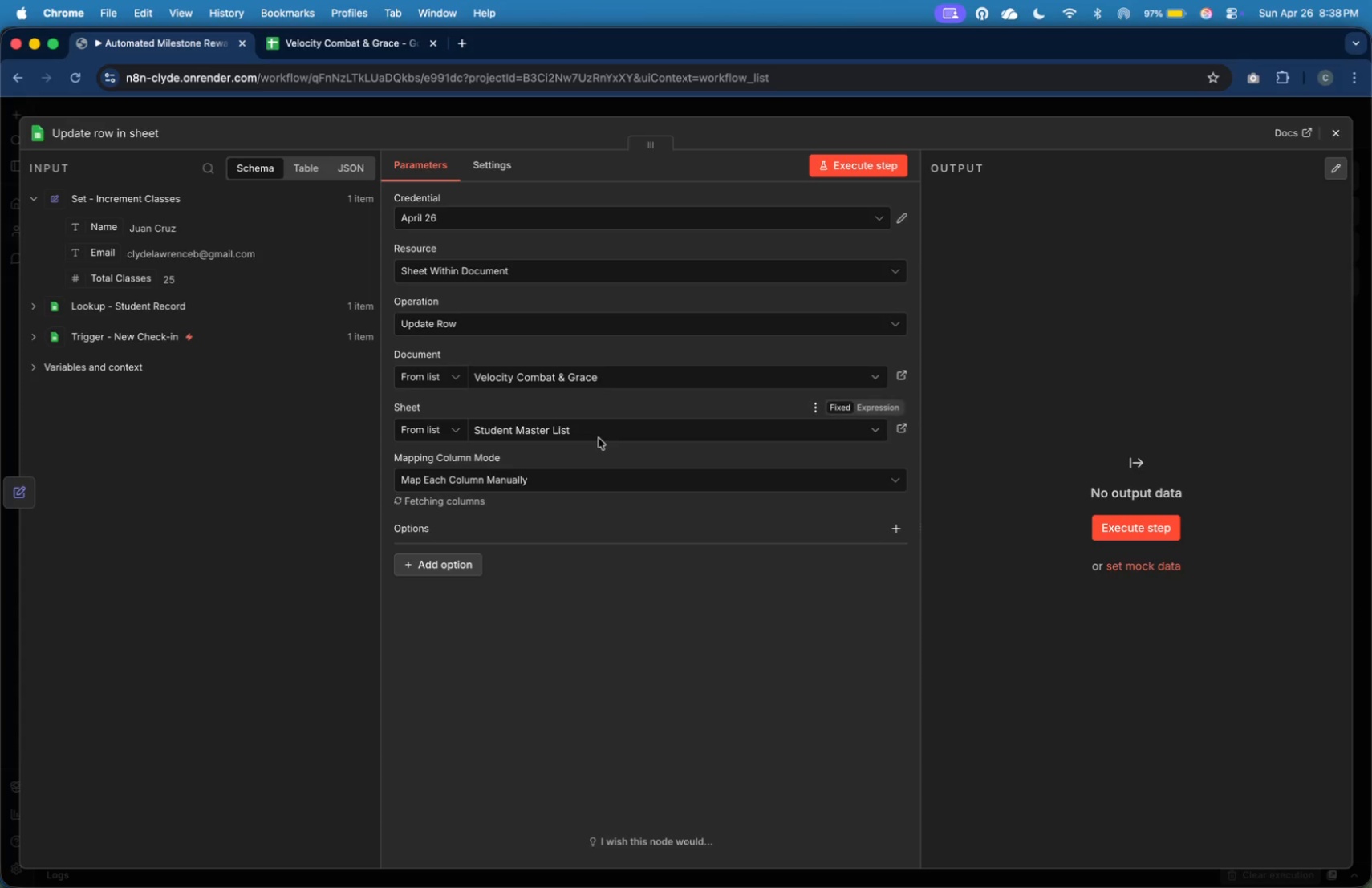 
left_click([599, 435])
 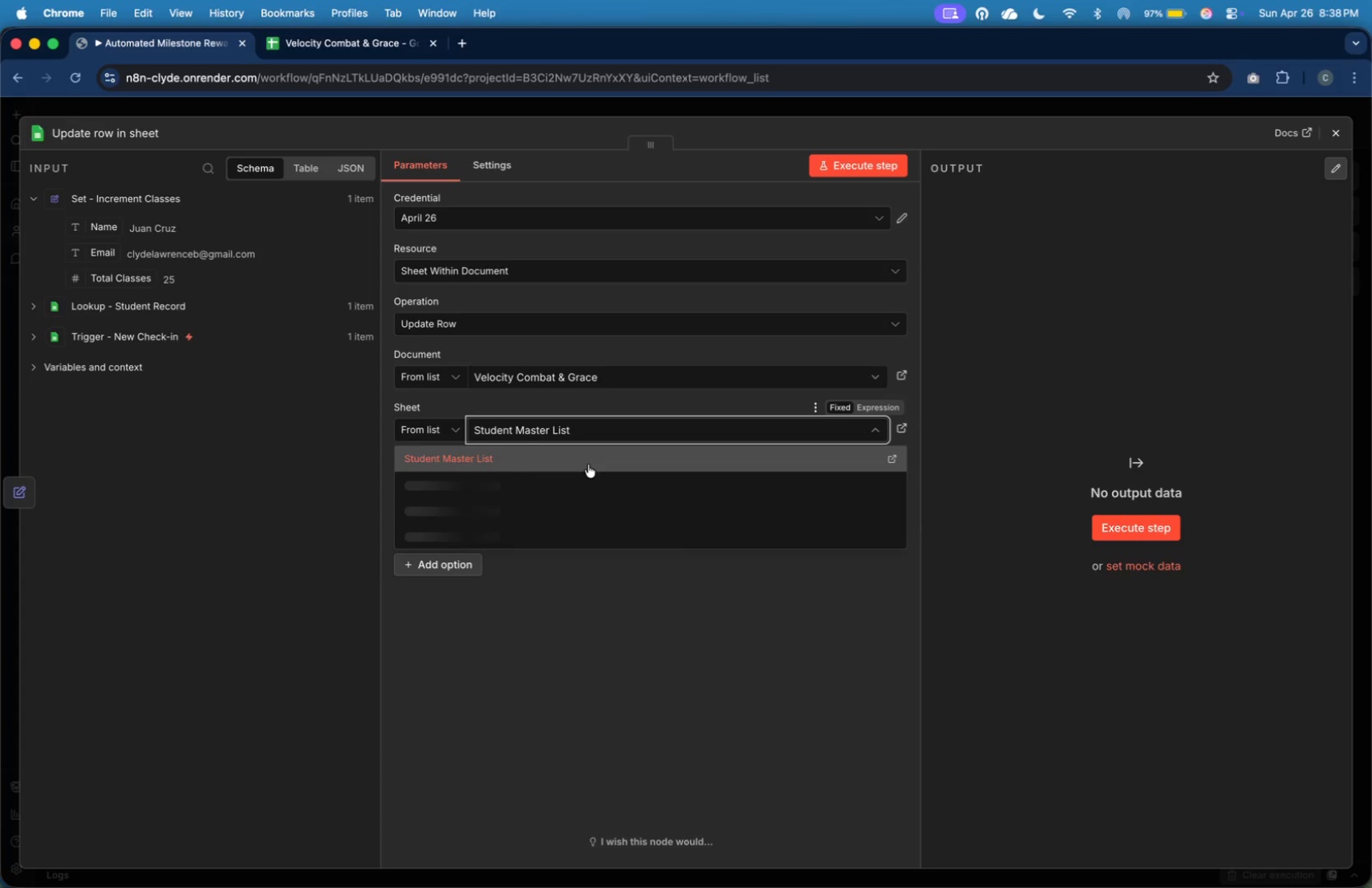 
left_click([575, 640])
 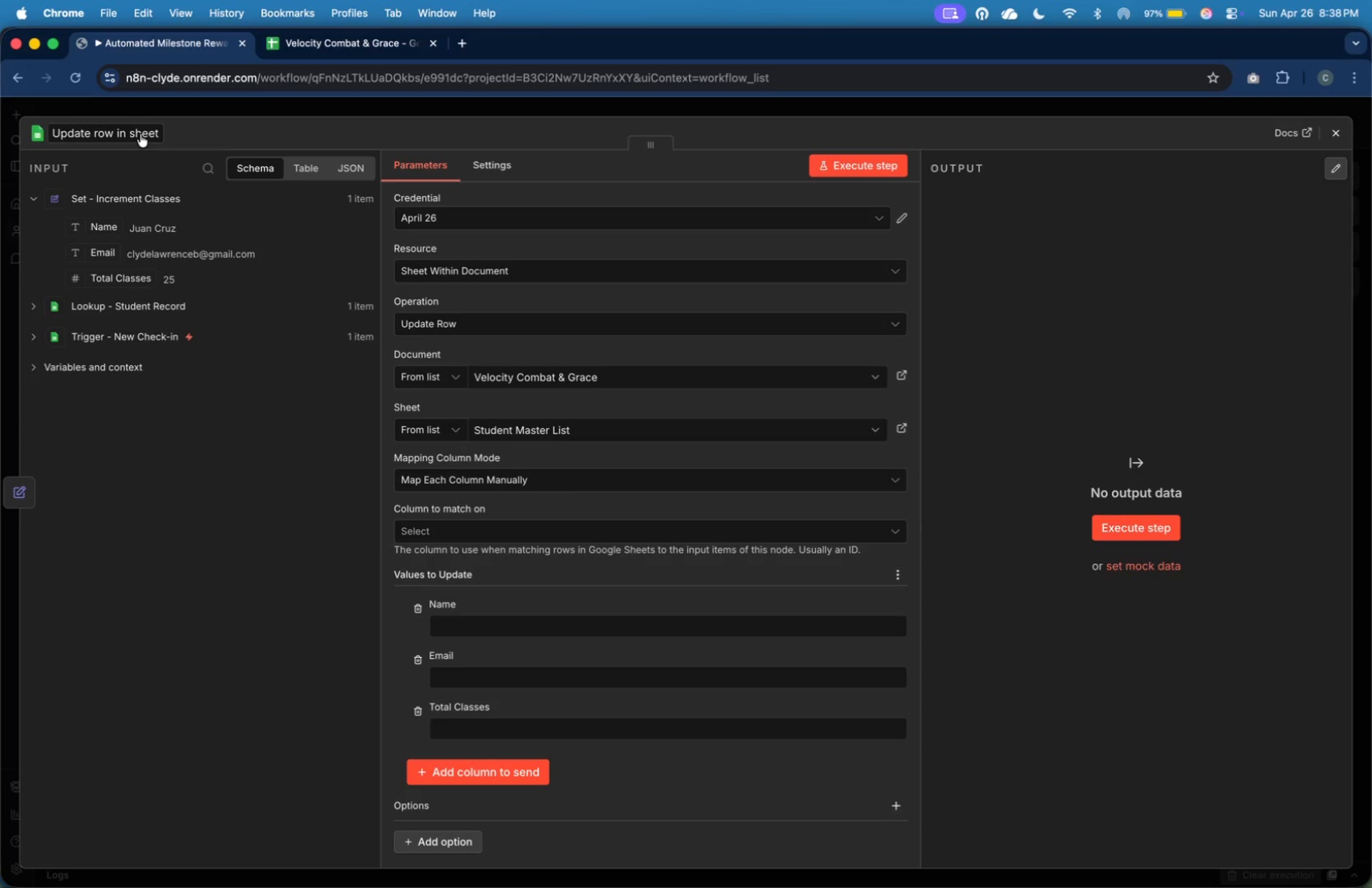 
left_click([140, 134])
 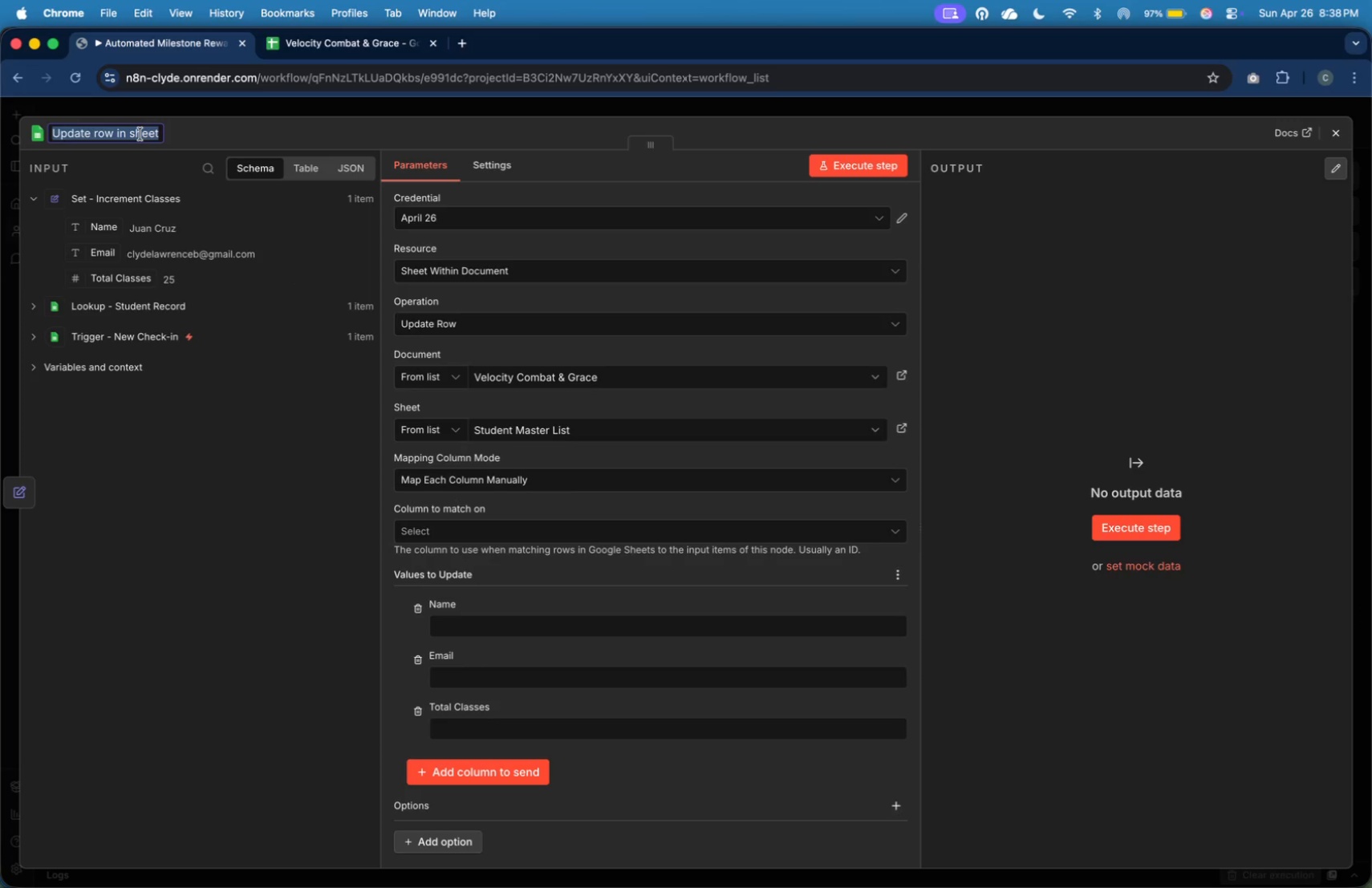 
type(Update - Total Classes)
 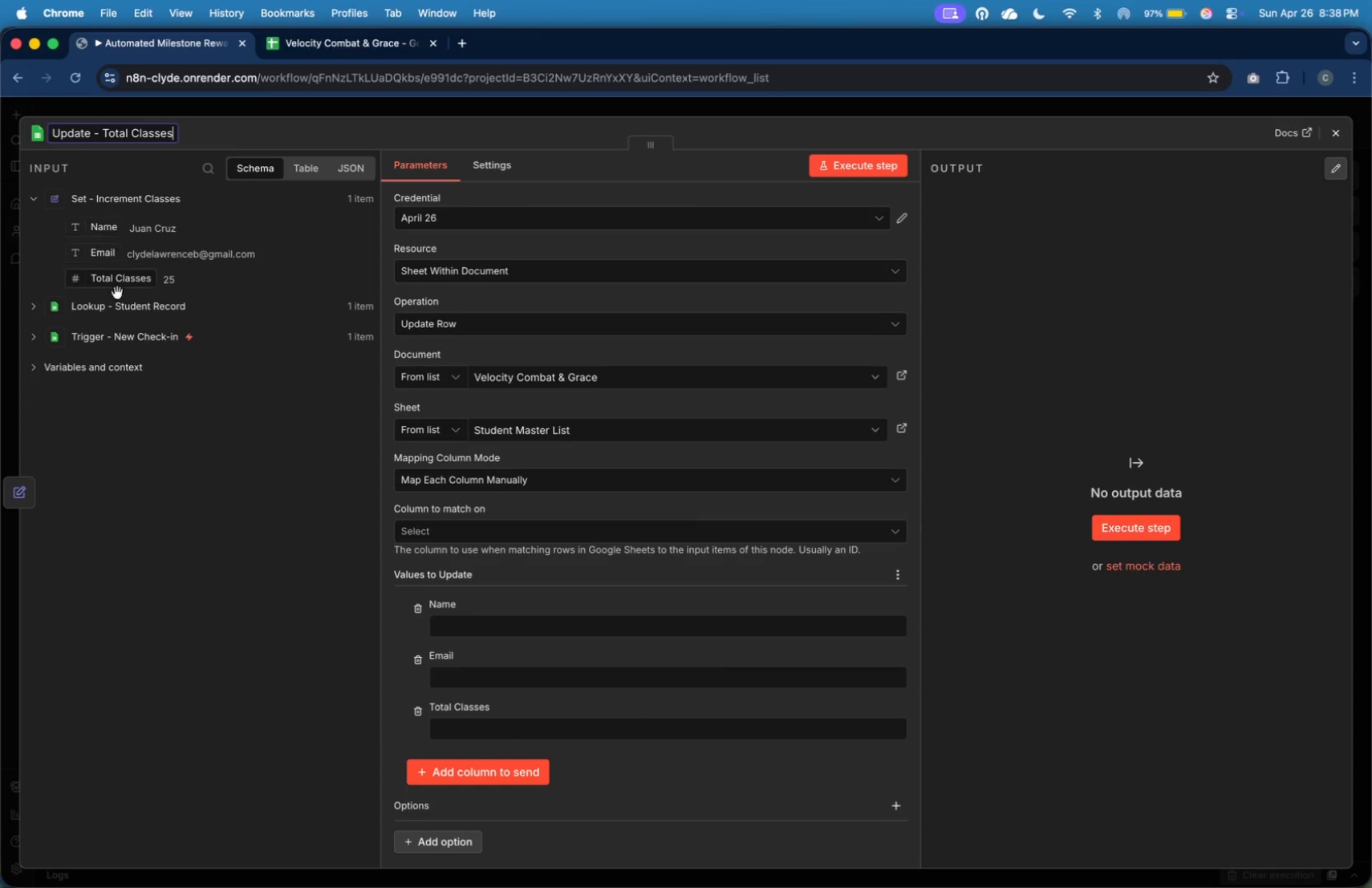 
left_click([144, 416])
 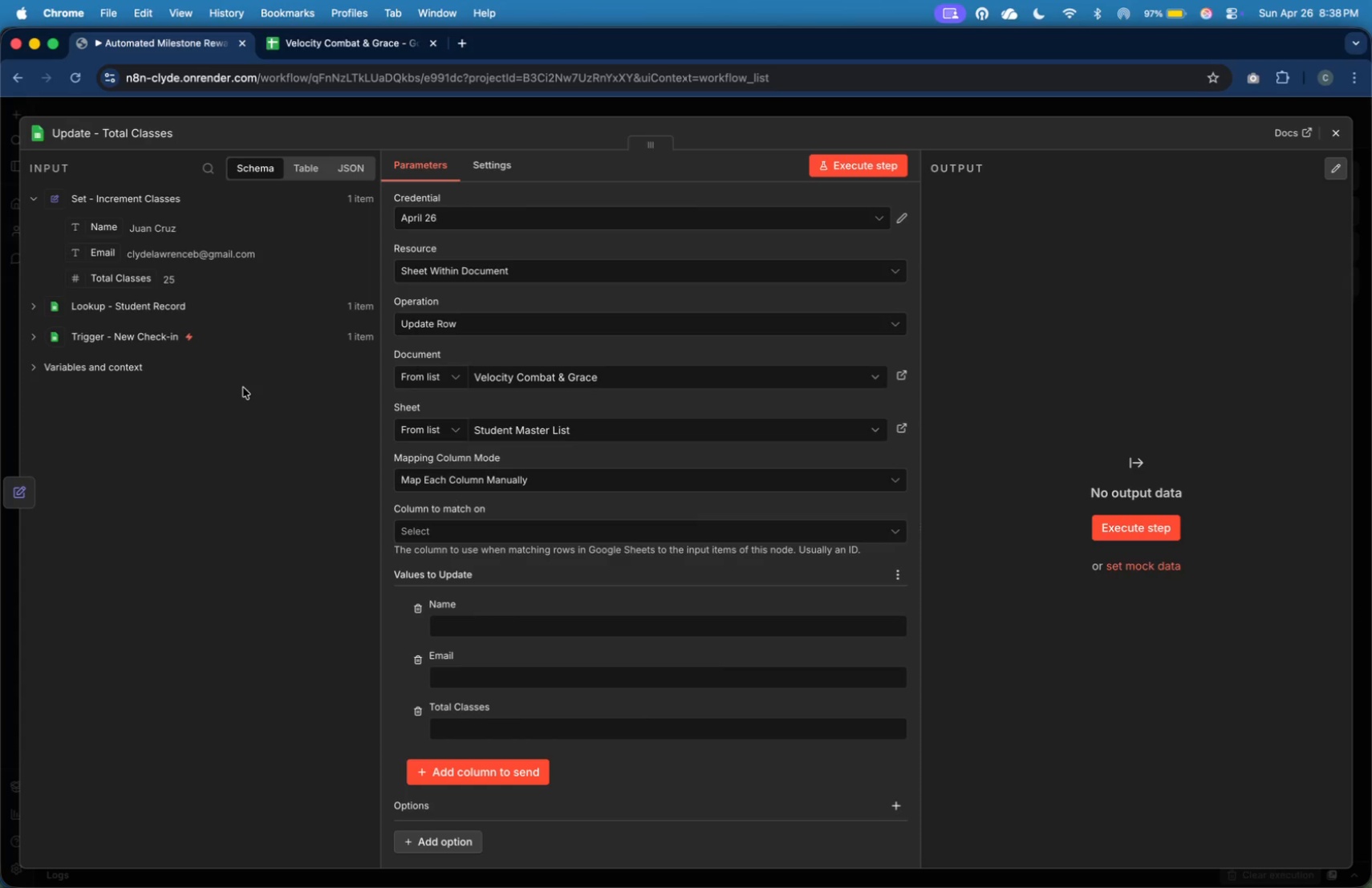 
wait(17.46)
 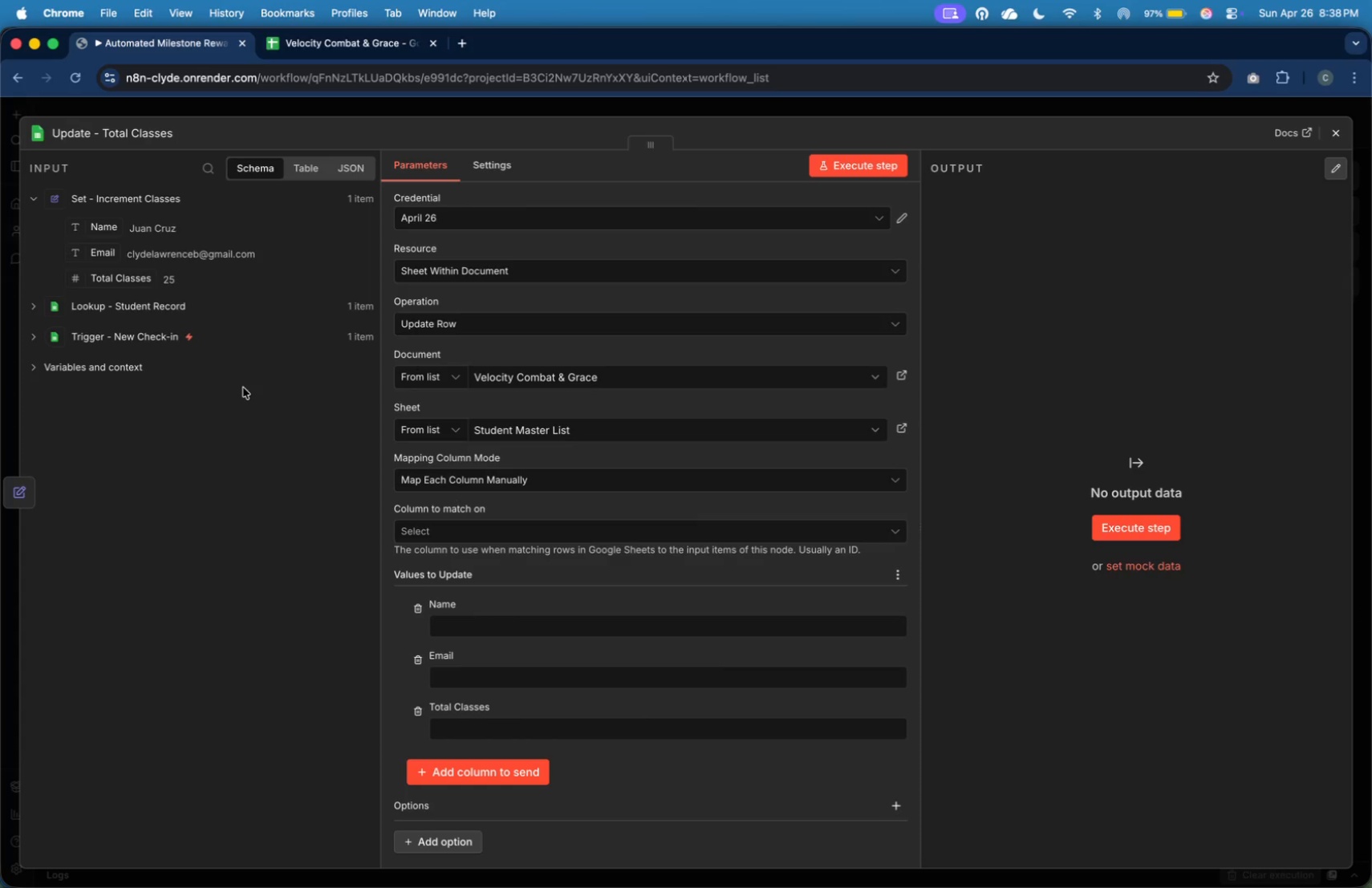 
left_click([281, 506])
 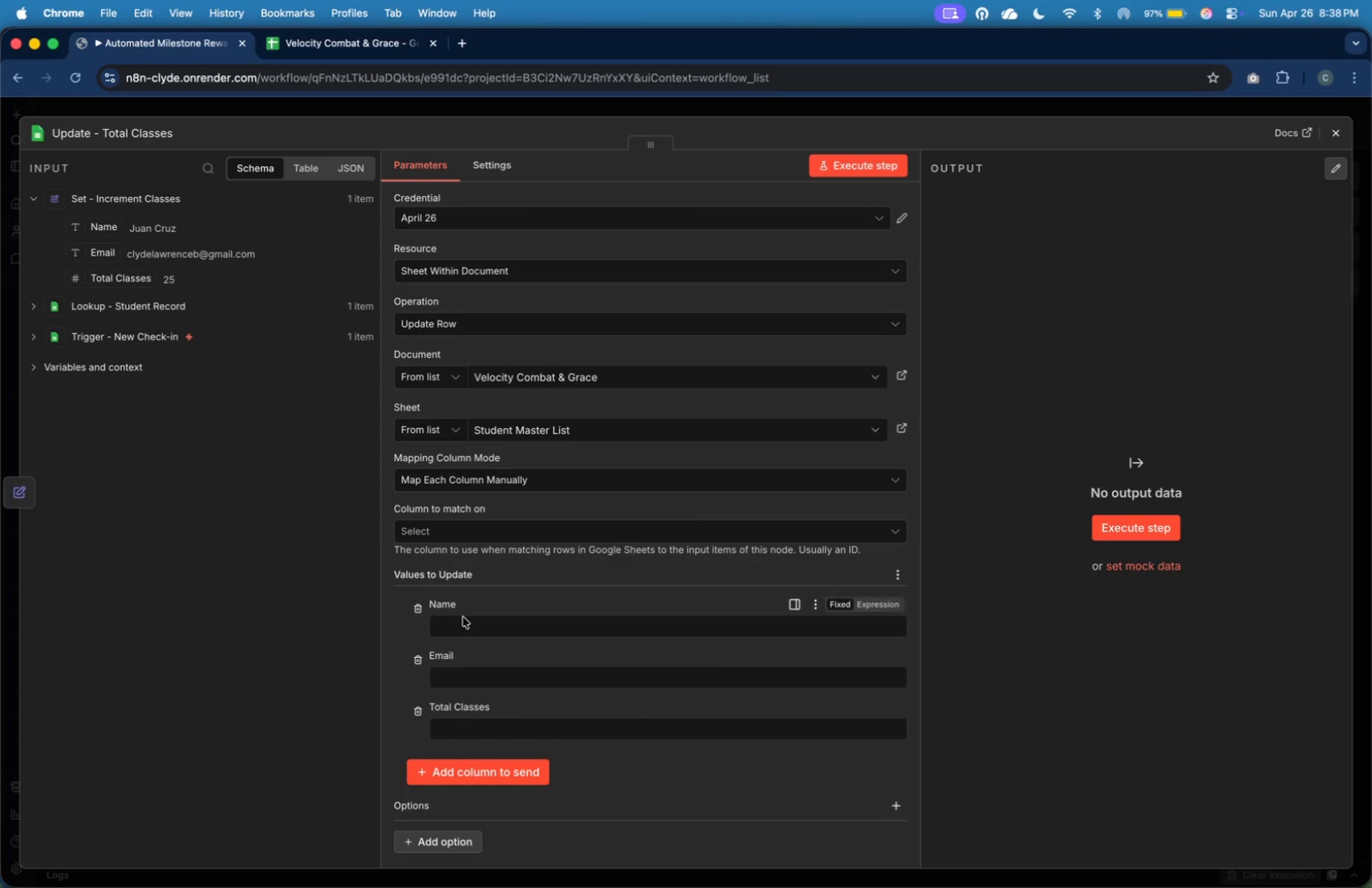 
left_click([473, 626])
 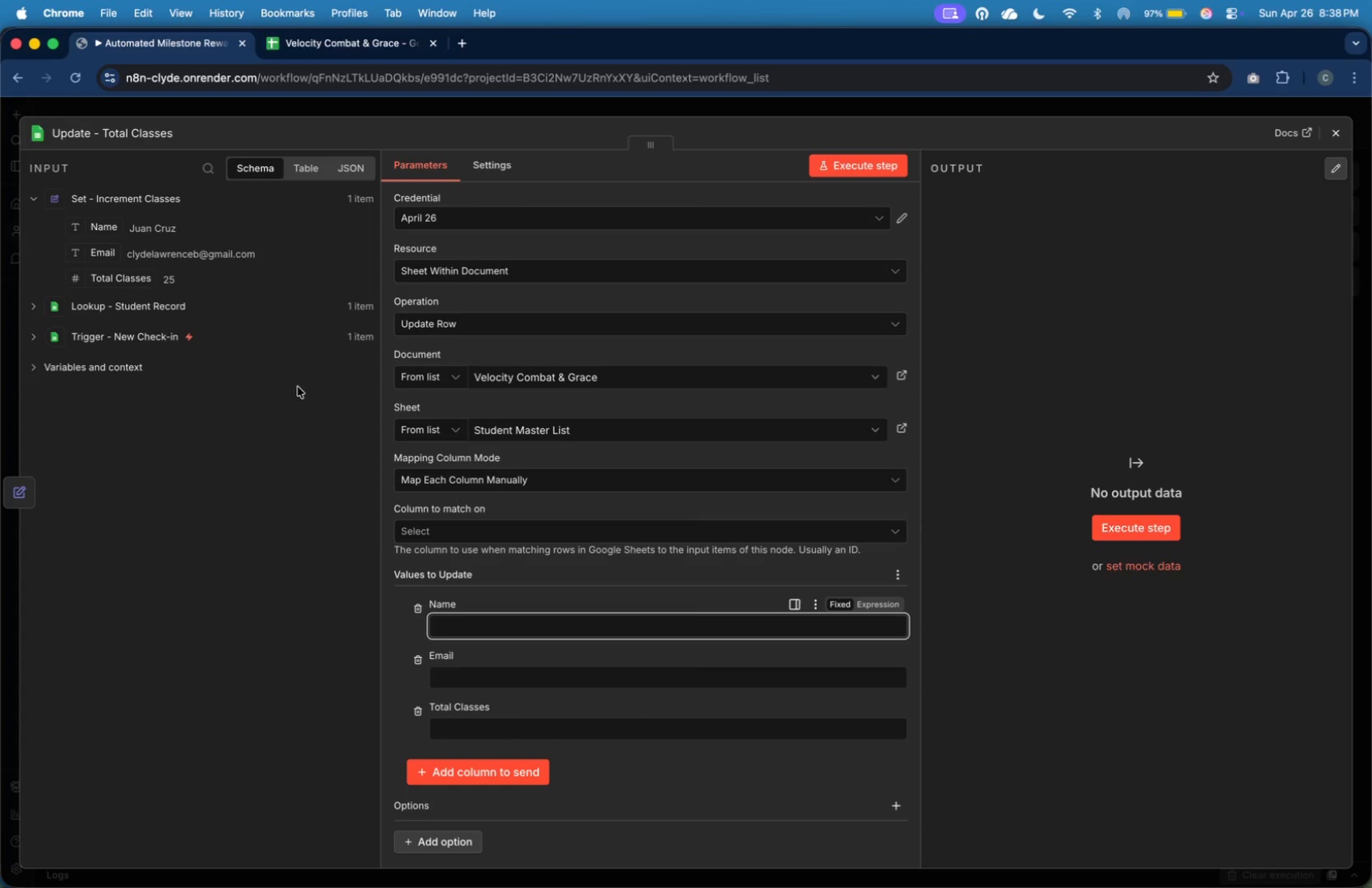 
left_click([277, 398])
 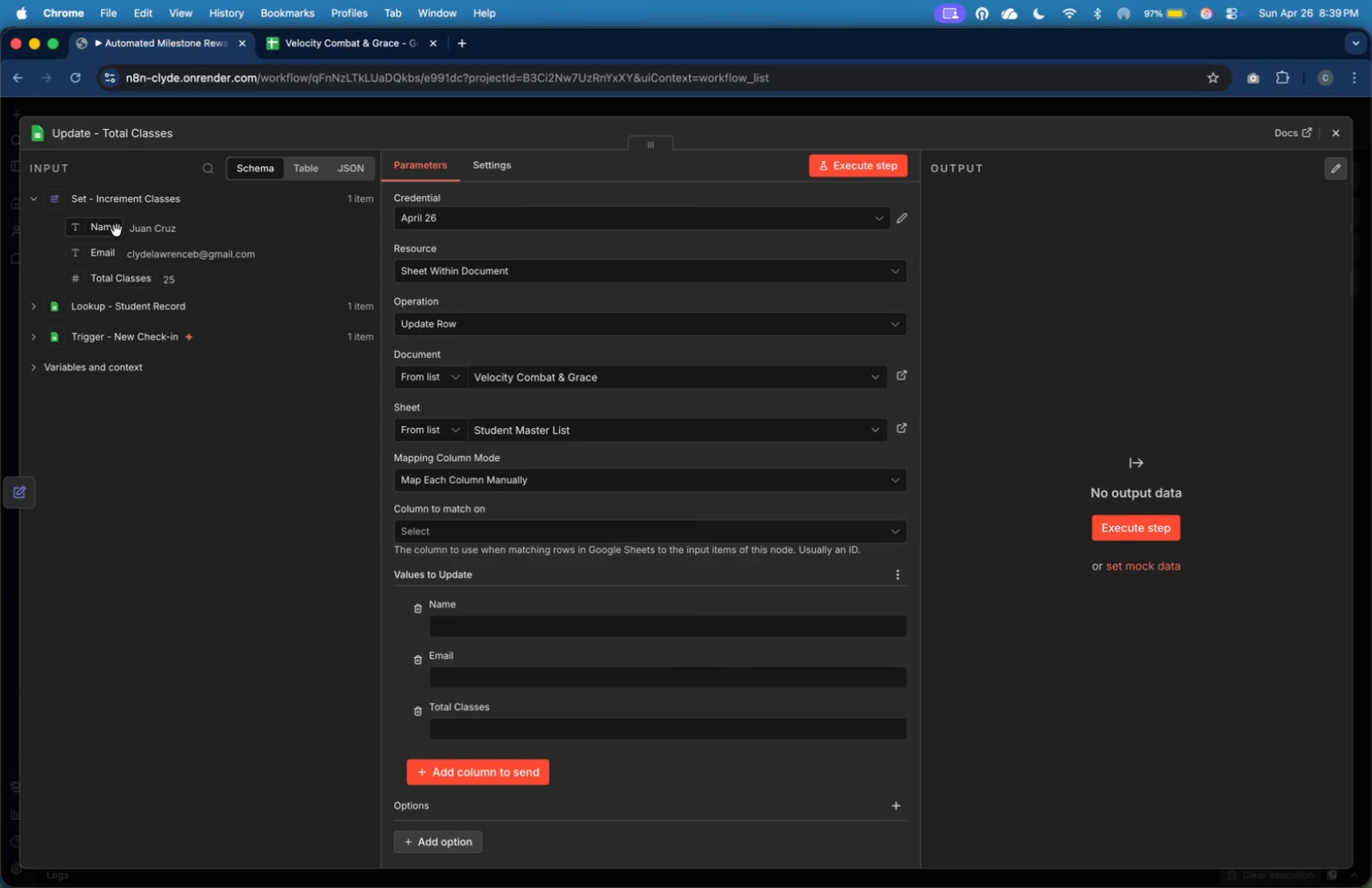 
wait(8.46)
 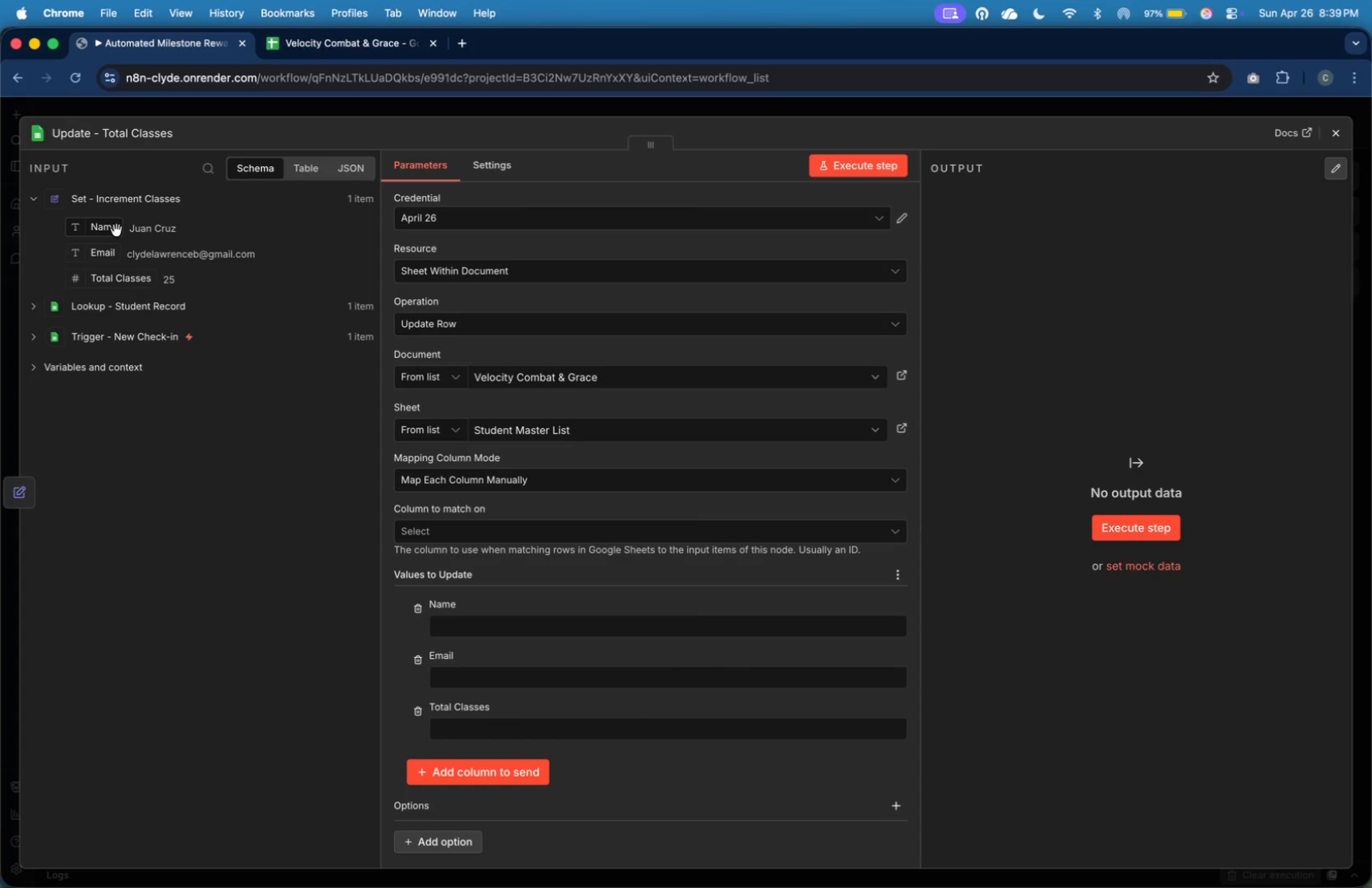 
left_click([262, 518])
 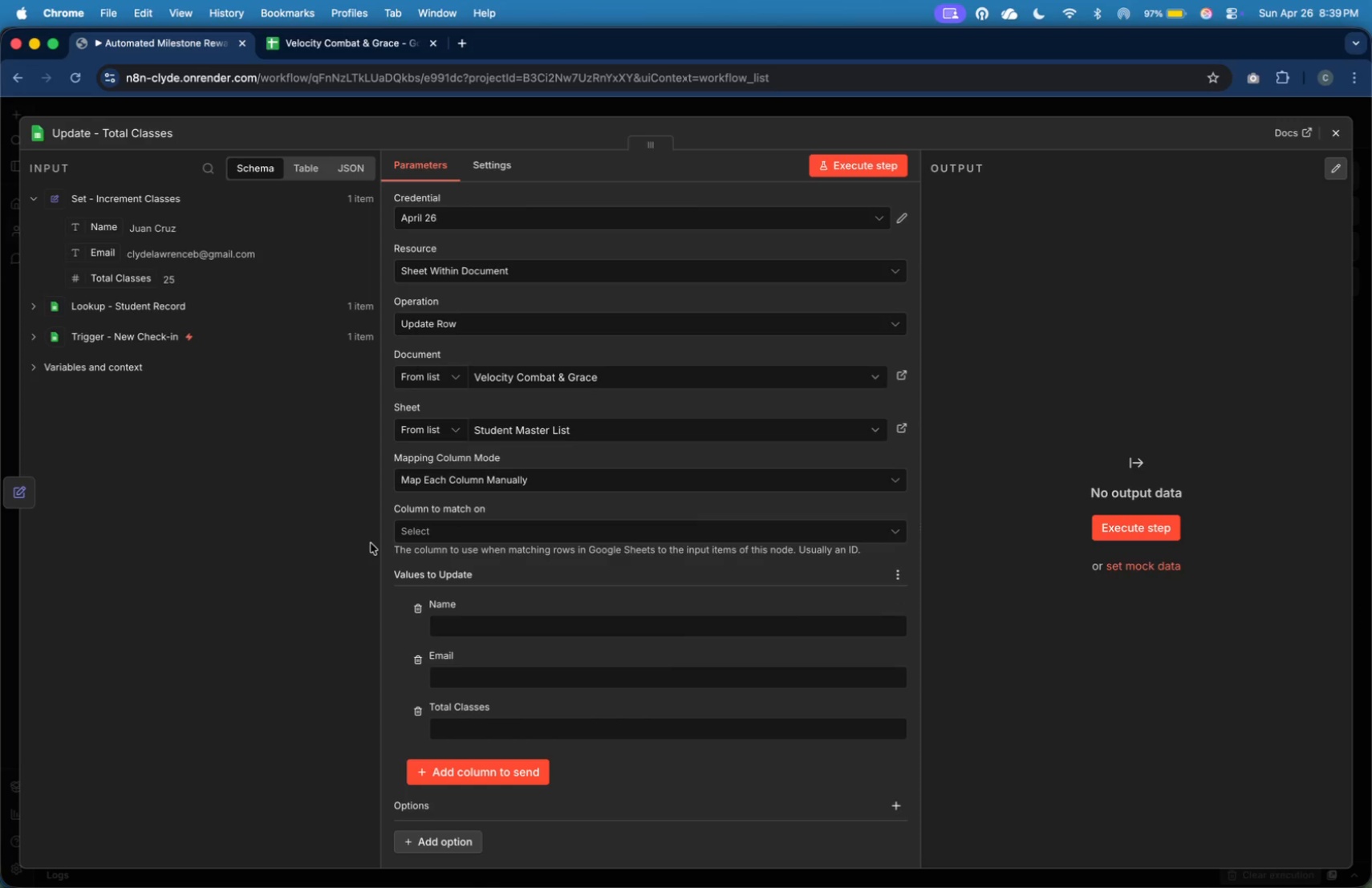 
wait(5.91)
 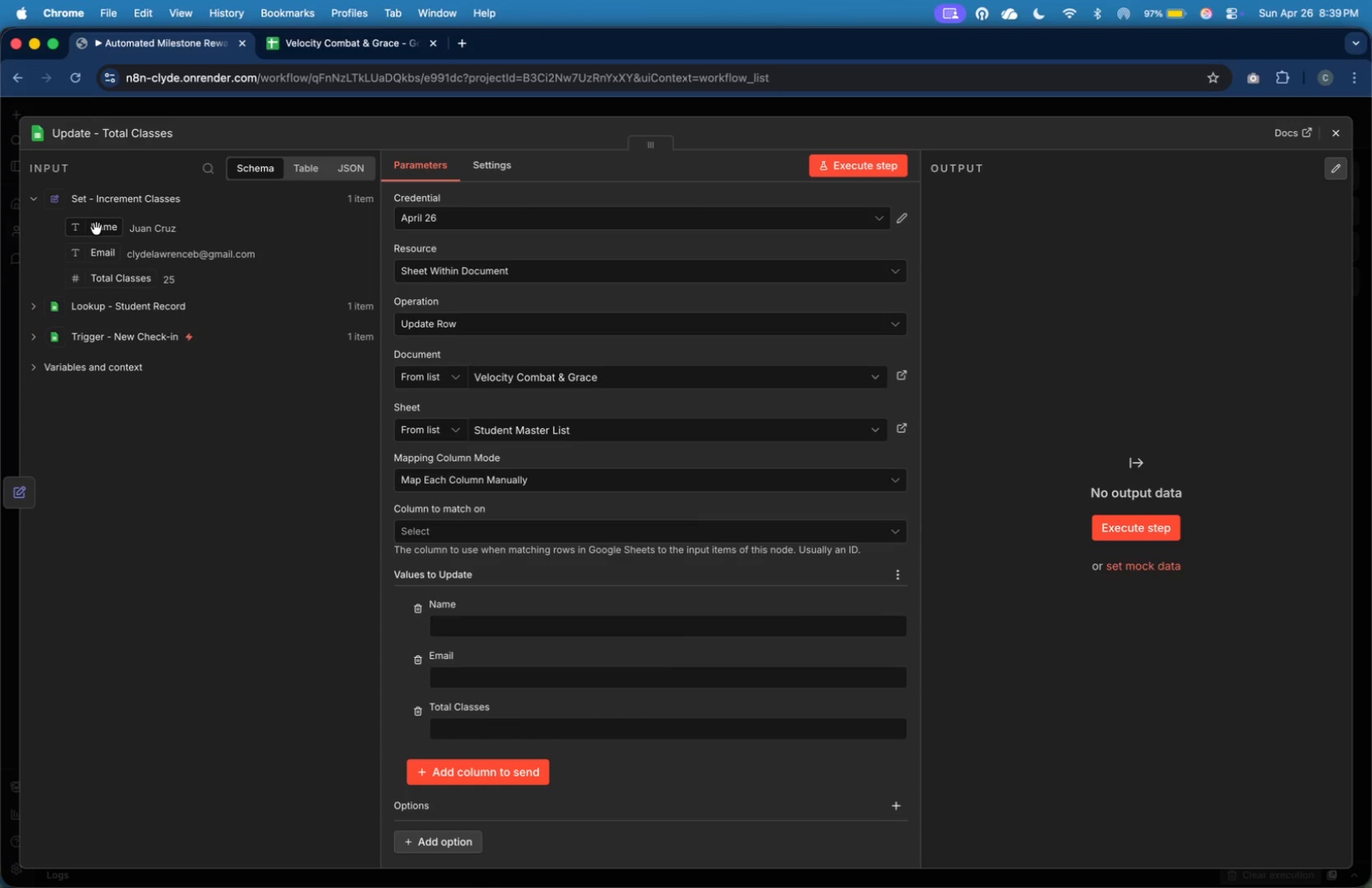 
scroll: coordinate [545, 558], scroll_direction: down, amount: 4.0
 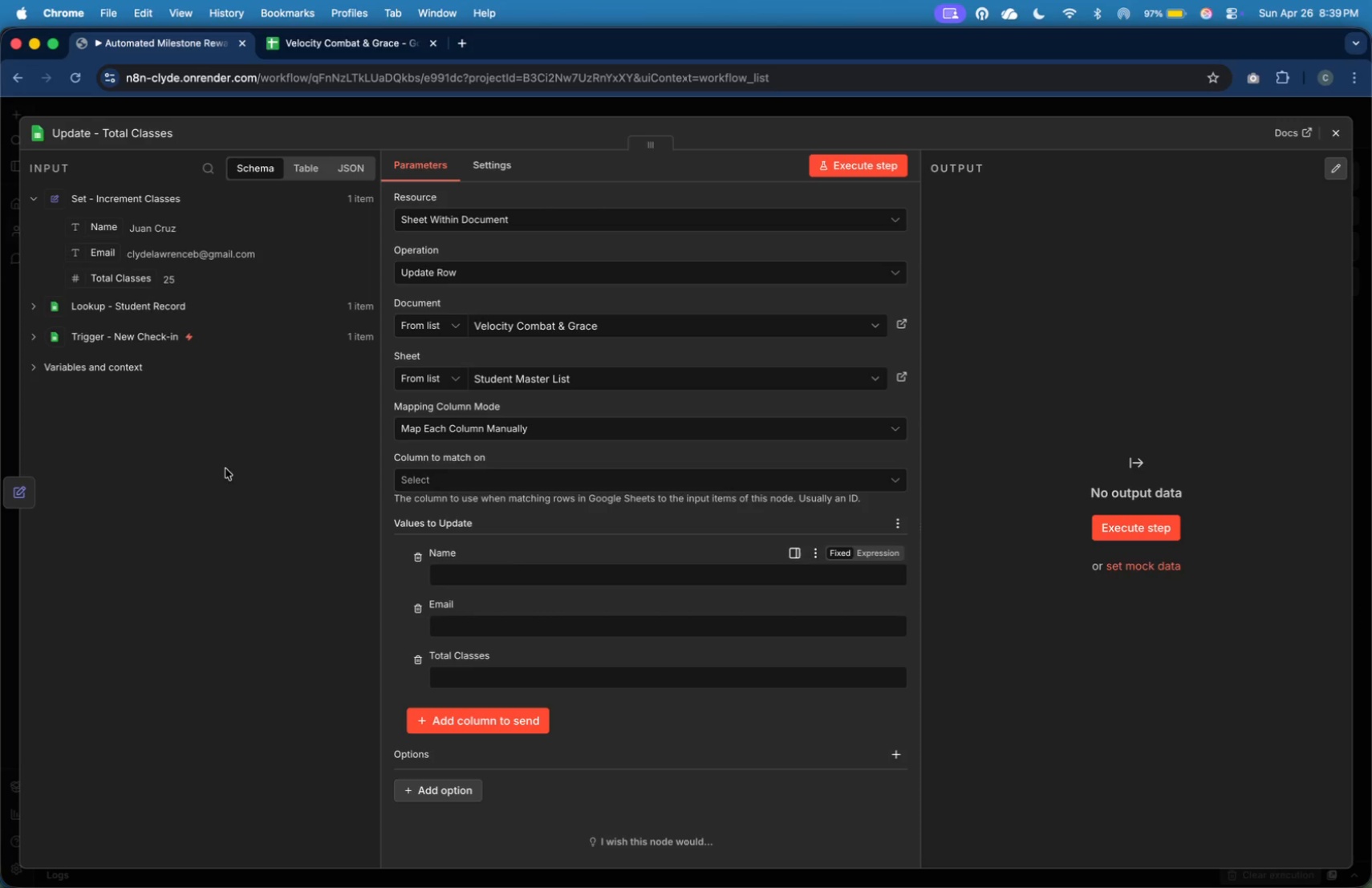 
left_click([33, 489])
 